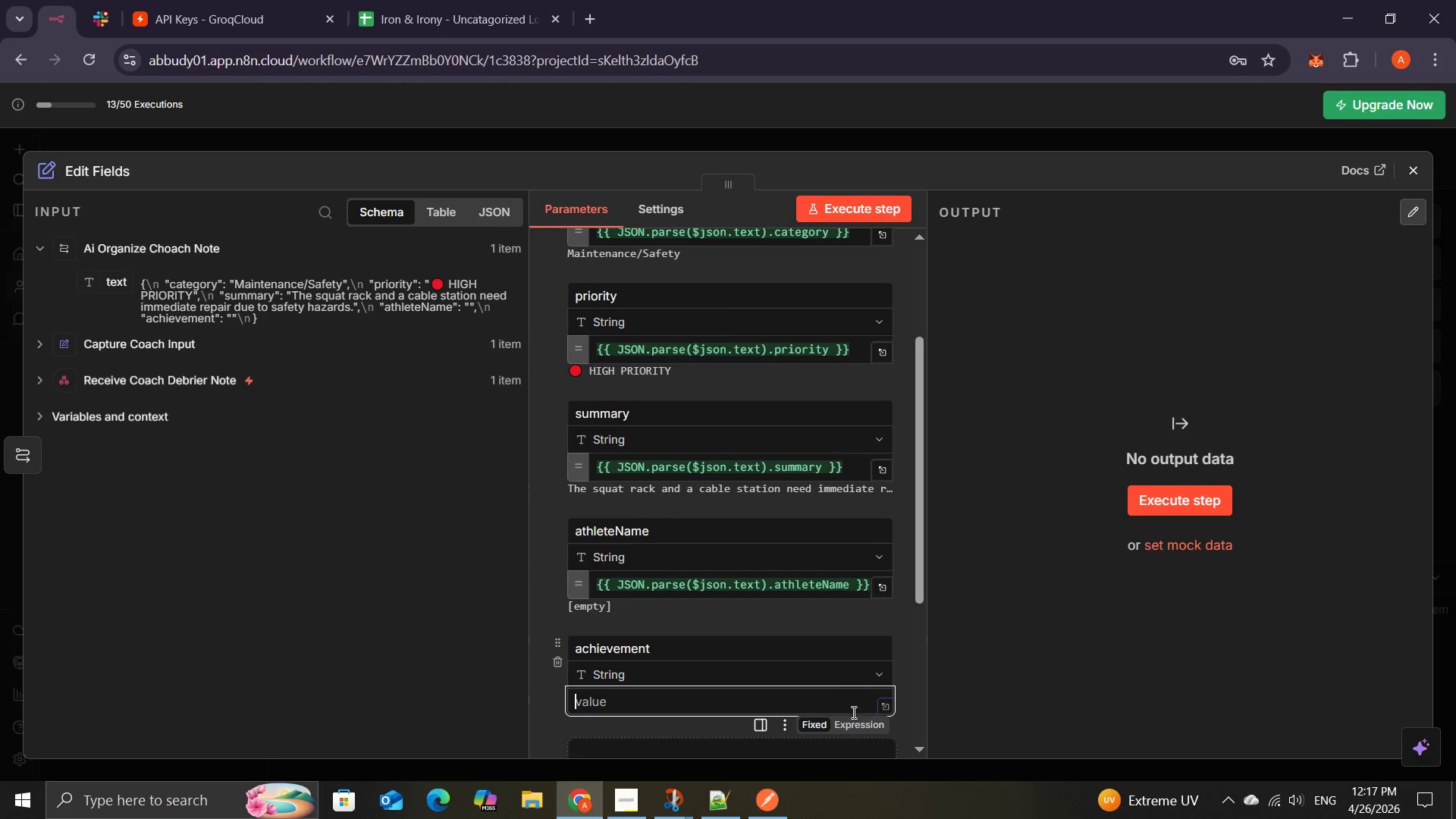 
left_click([851, 724])
 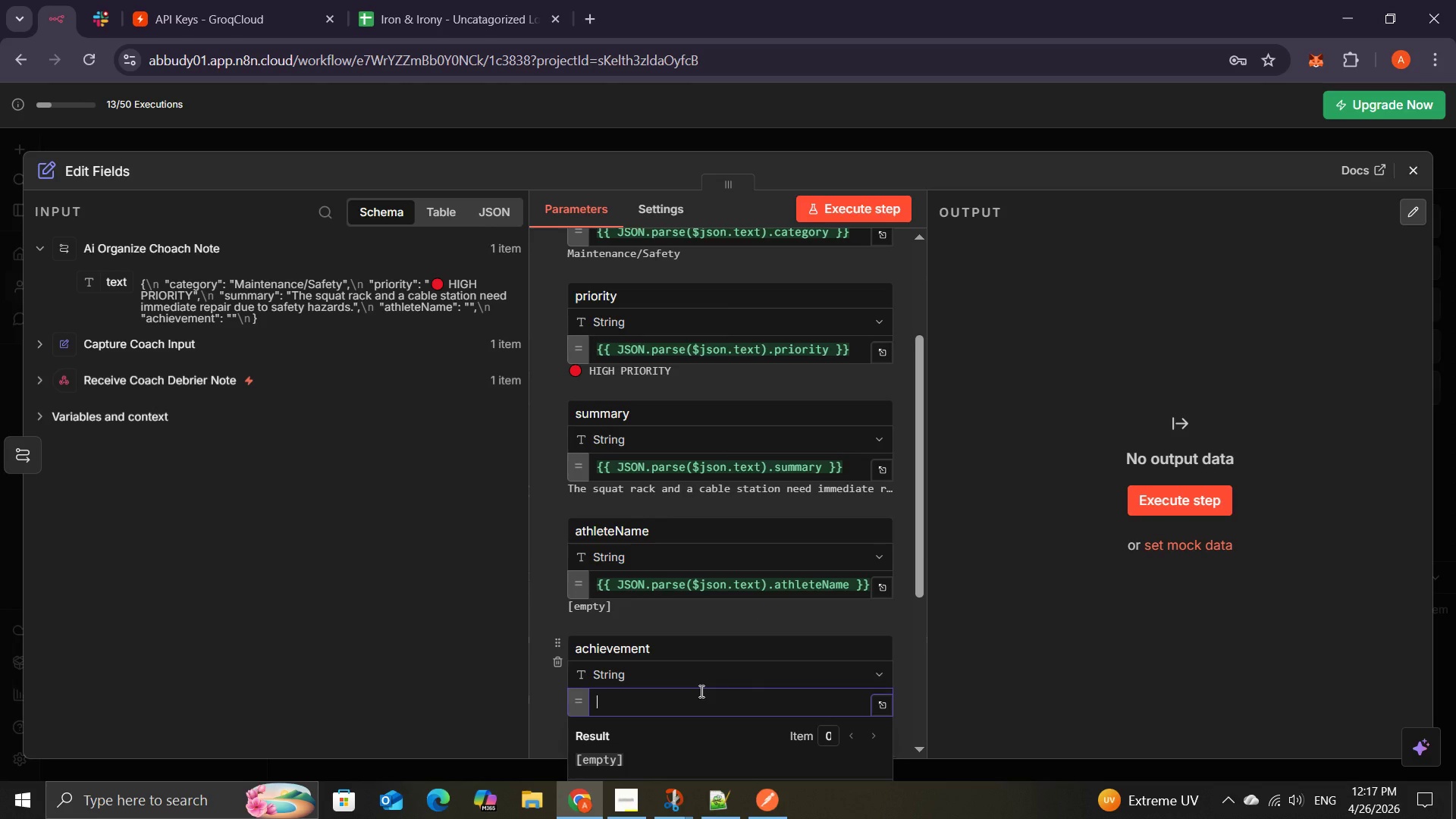 
type({{JSON )
key(Backspace)
type(.parse)
 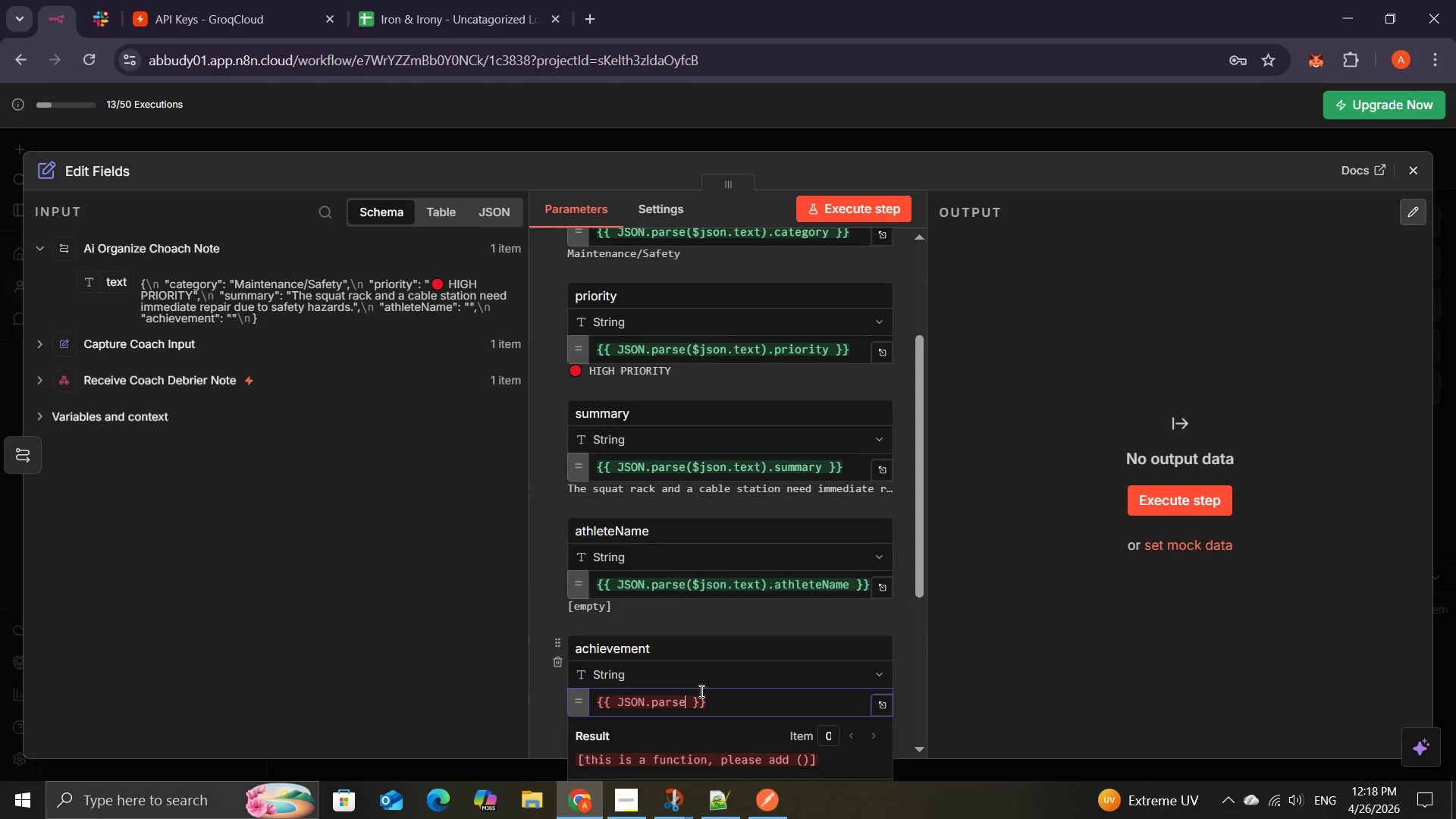 
key(Shift+9)
 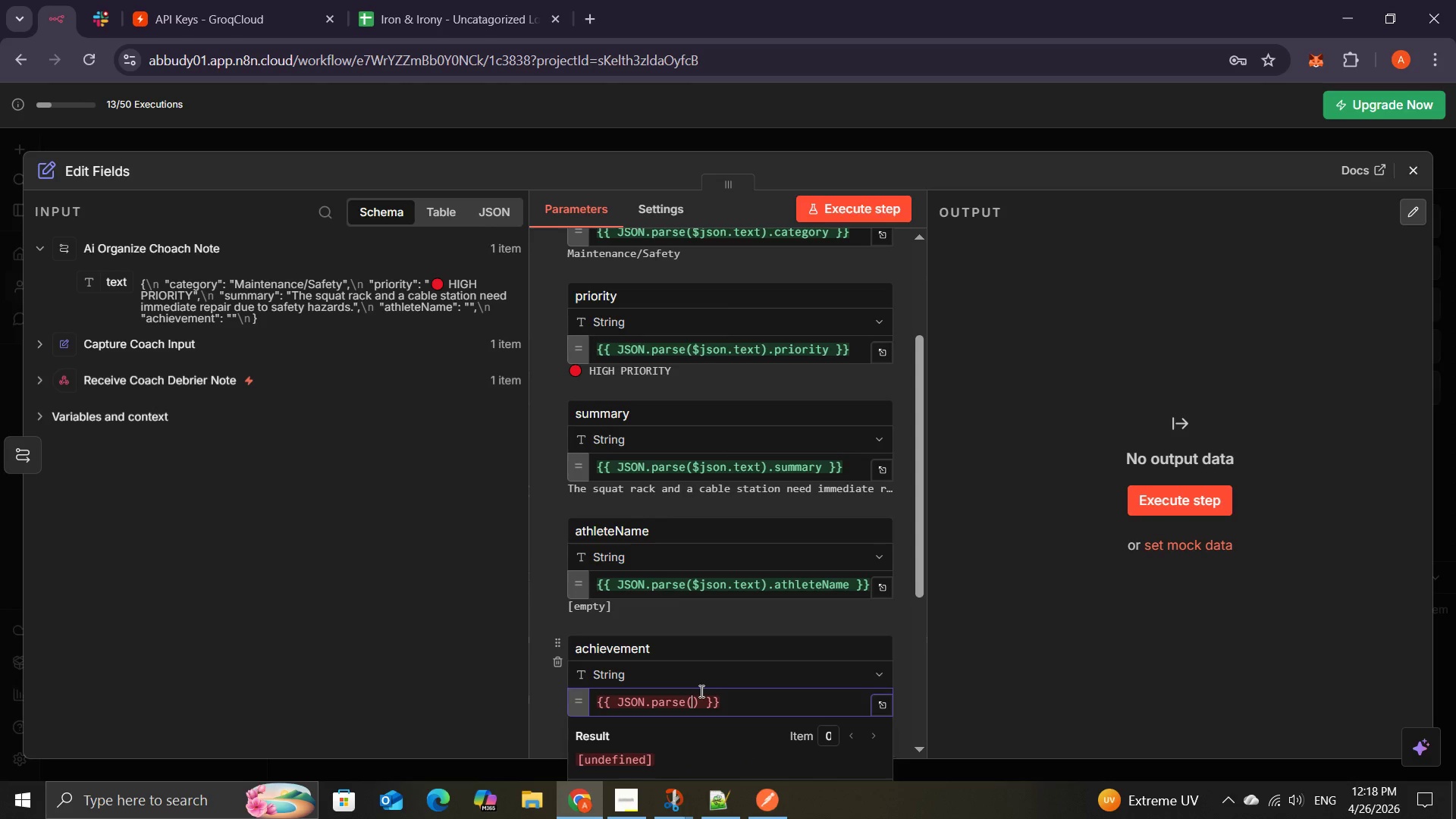 
wait(5.14)
 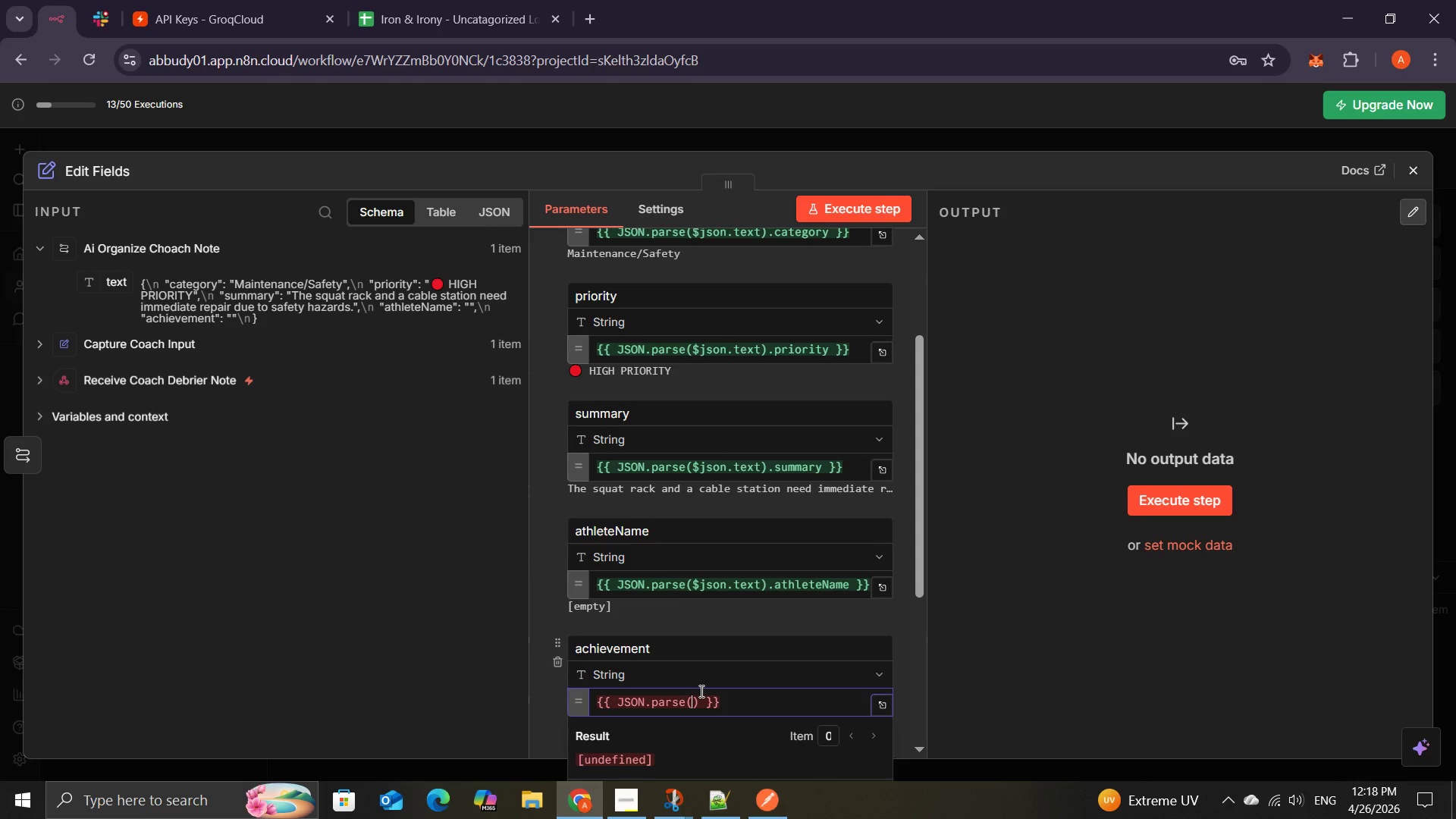 
key(Shift+4)
 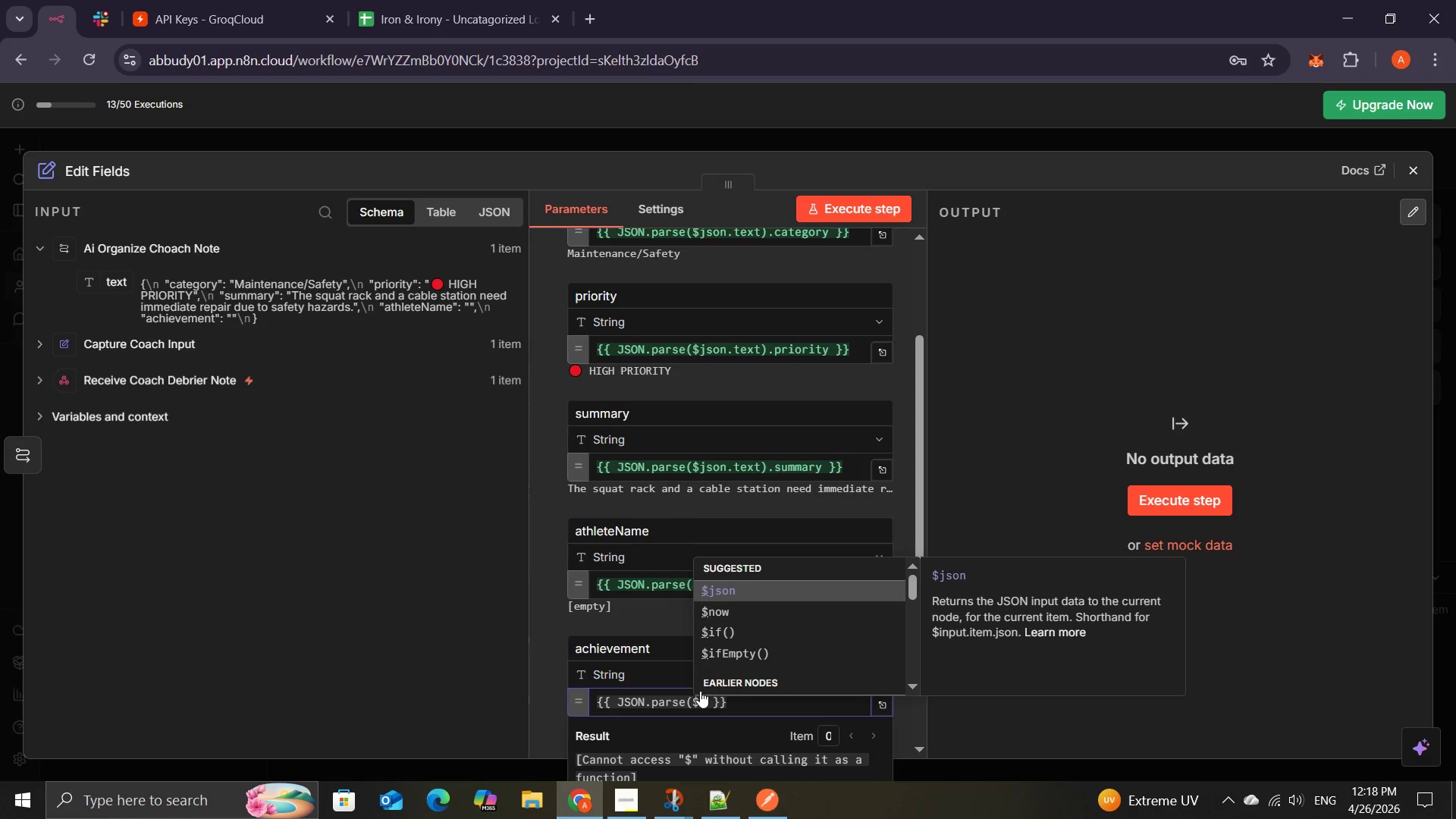 
key(Tab)
 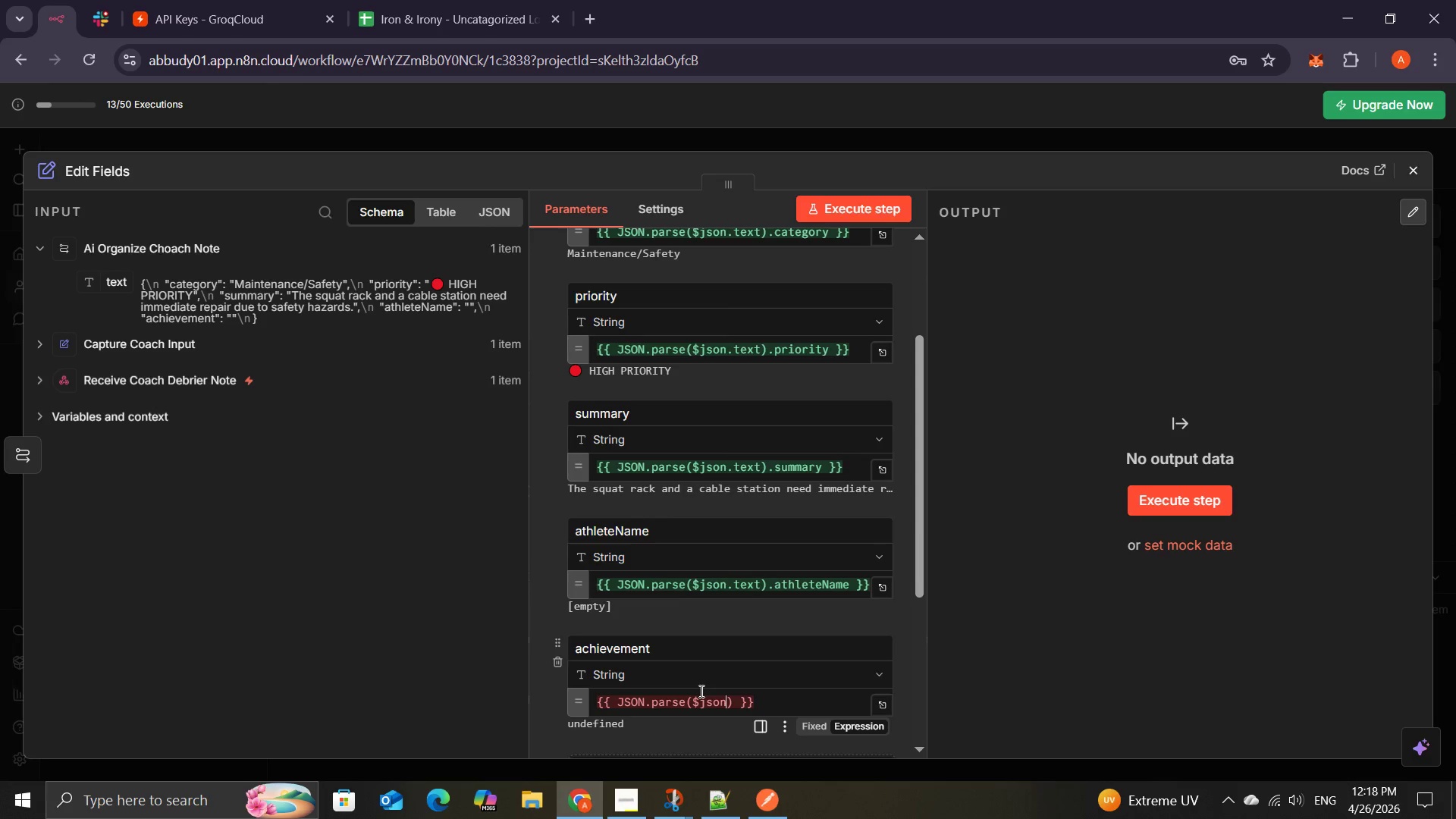 
key(Period)
 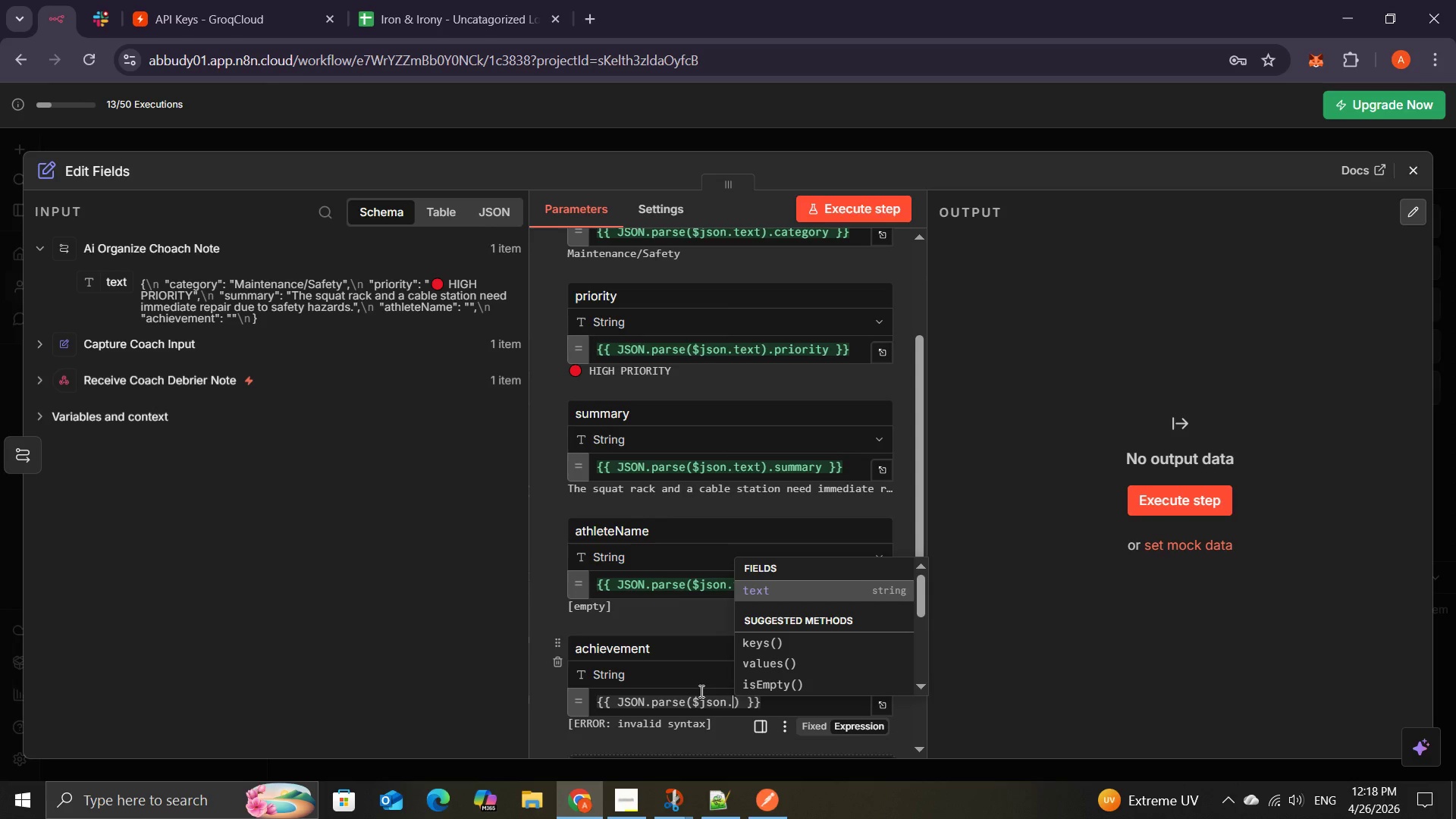 
key(T)
 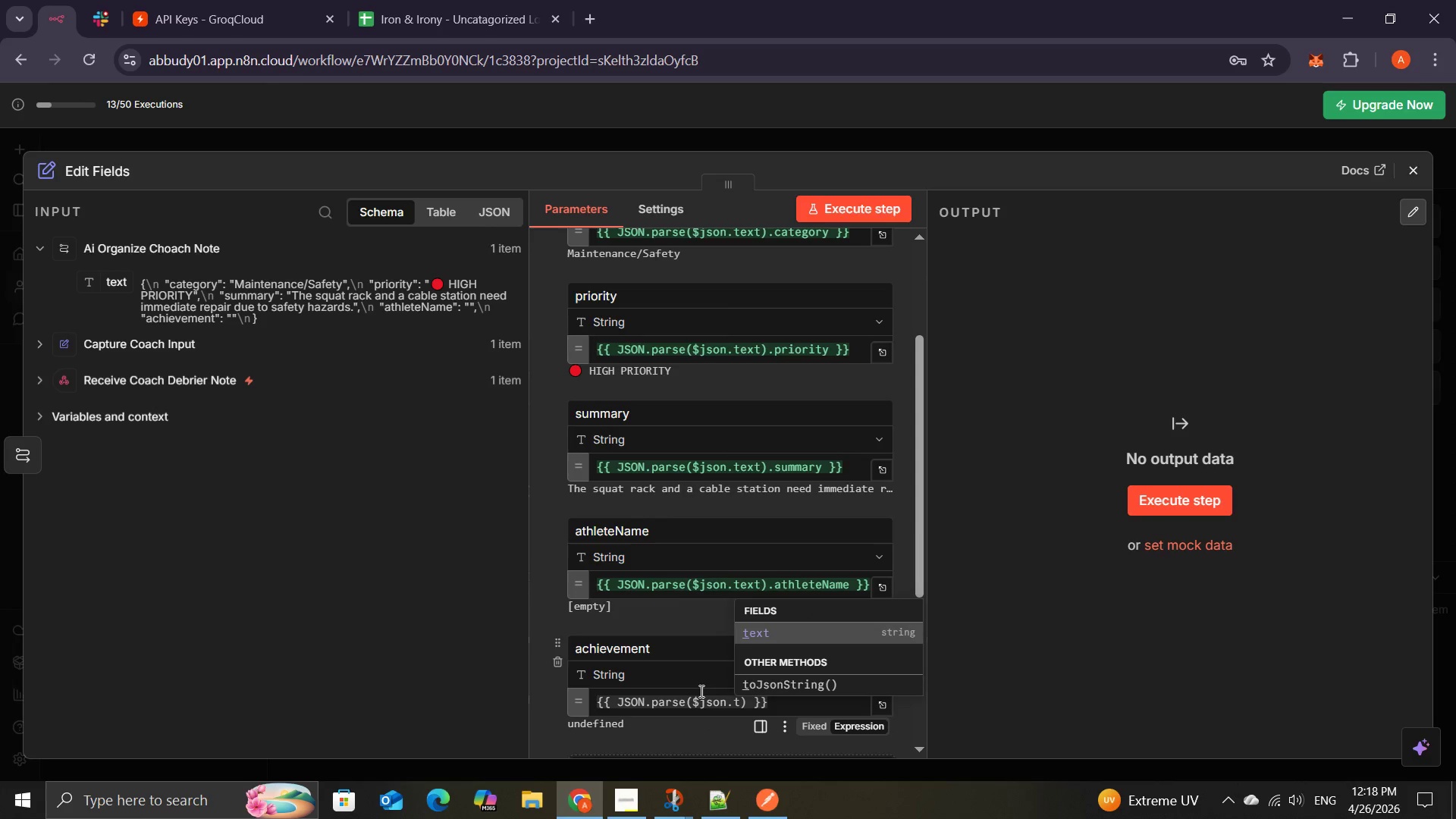 
key(Tab)
 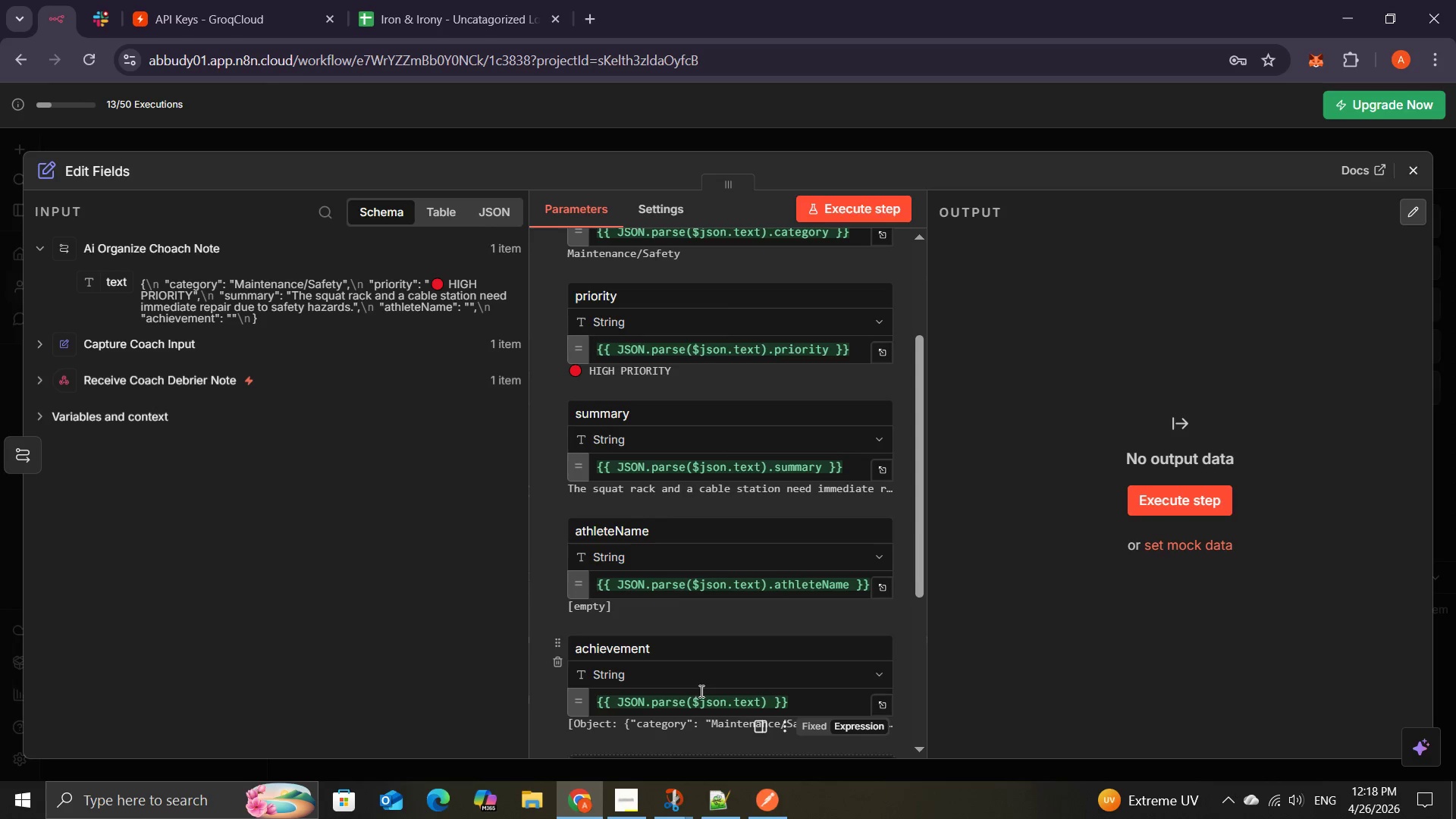 
key(ArrowRight)
 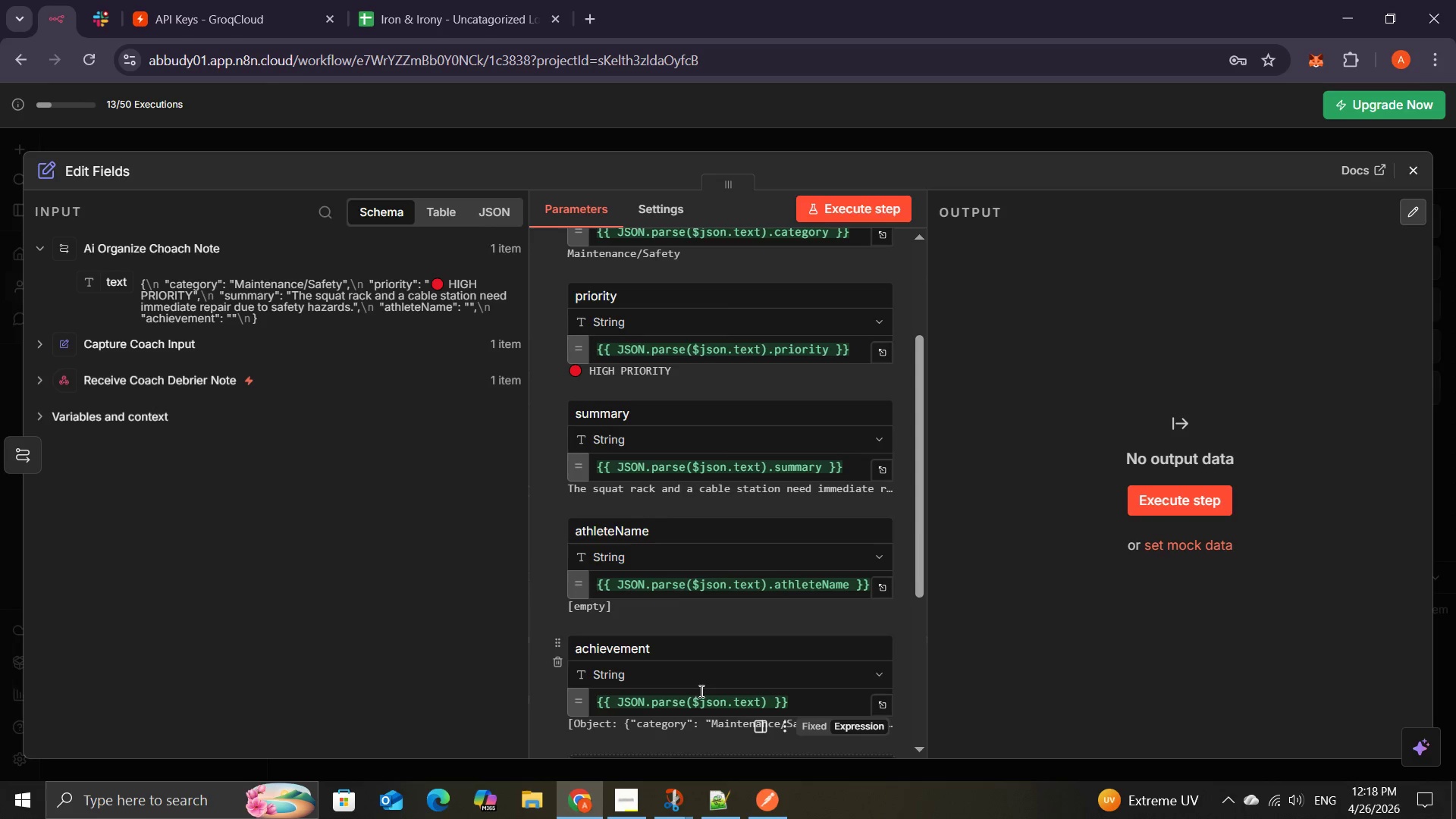 
type(.acheivemt )
key(Backspace)
 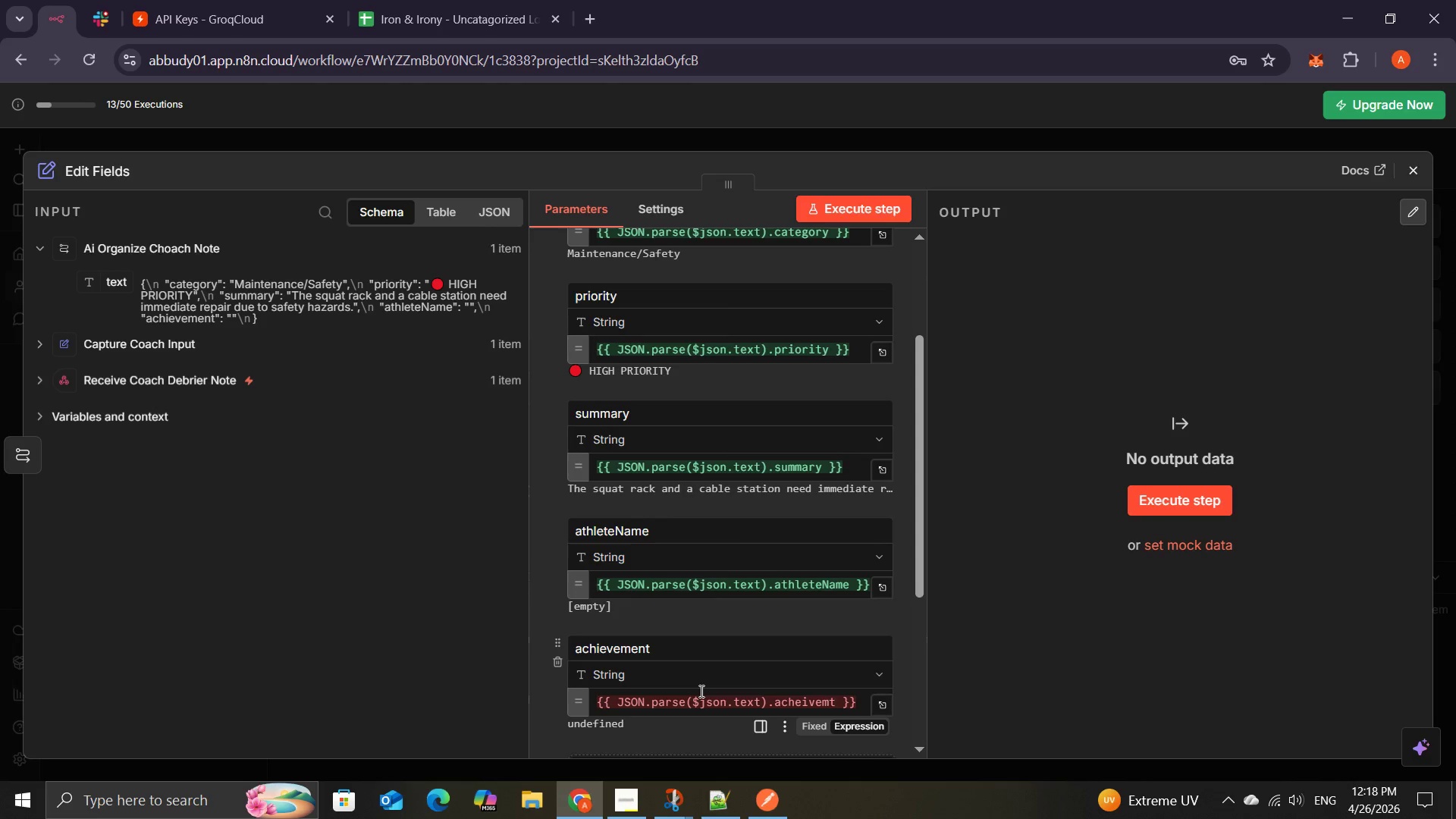 
wait(12.16)
 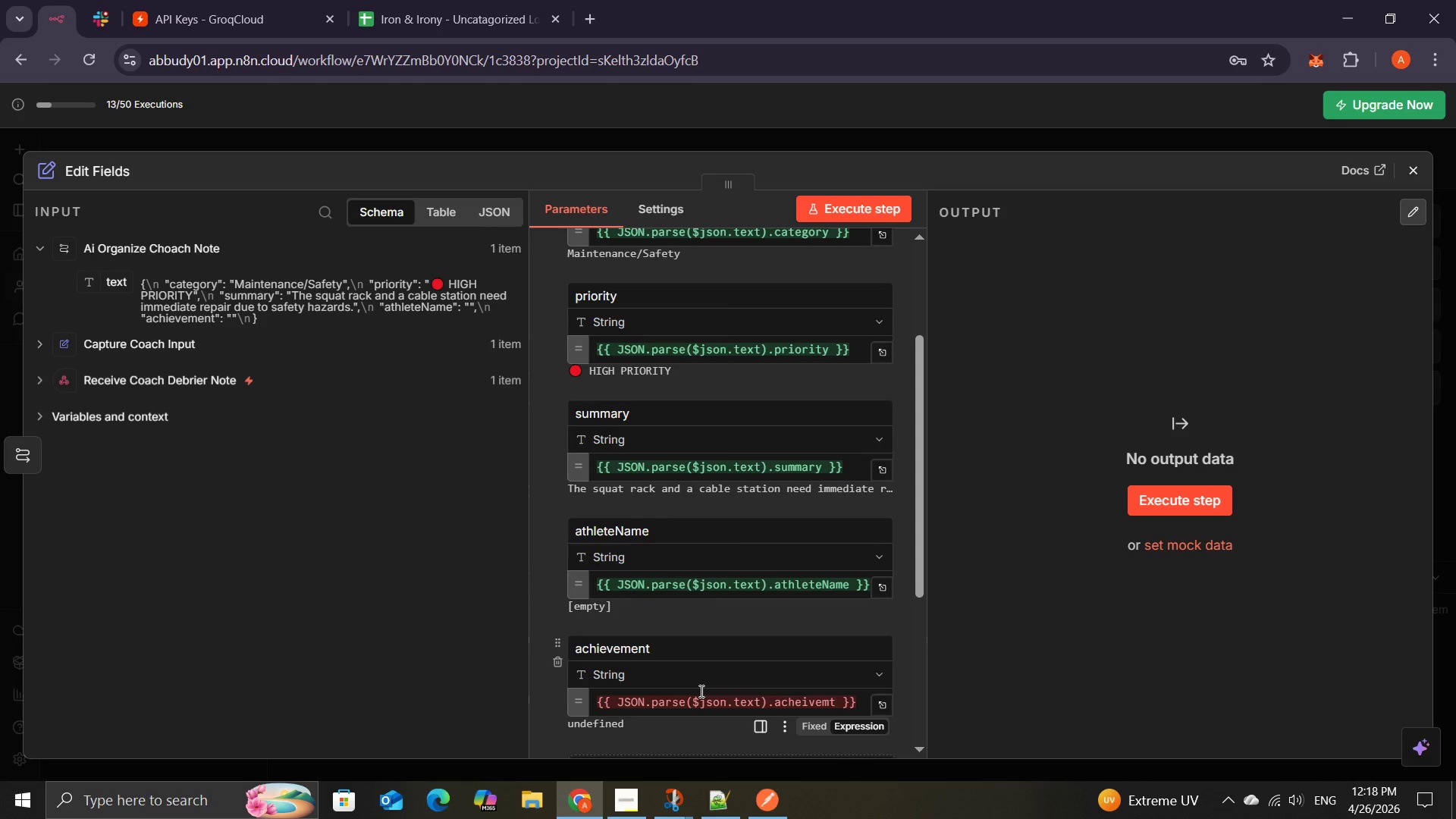 
left_click_drag(start_coordinate=[855, 704], to_coordinate=[598, 705])
 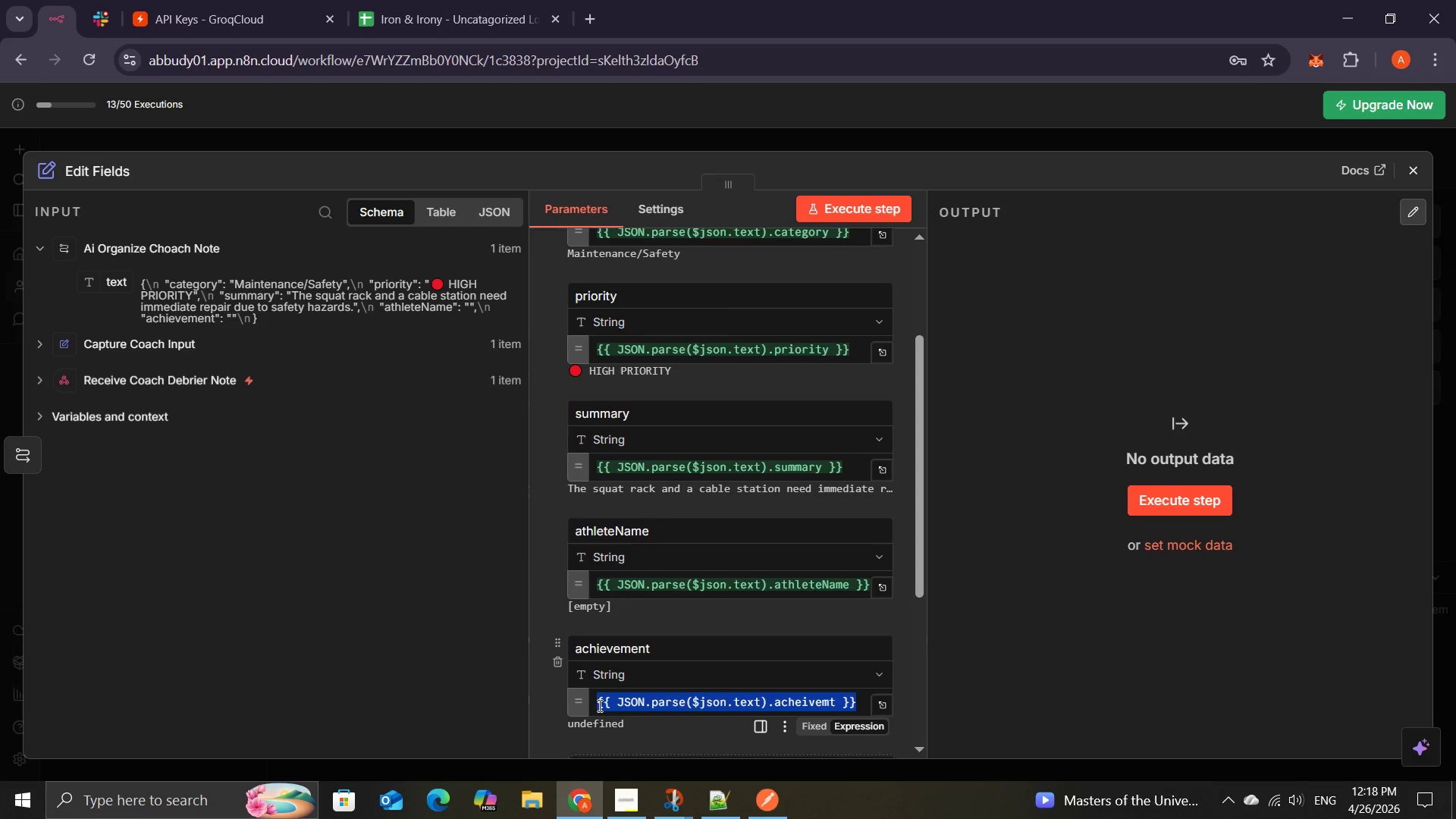 
key(Backspace)
 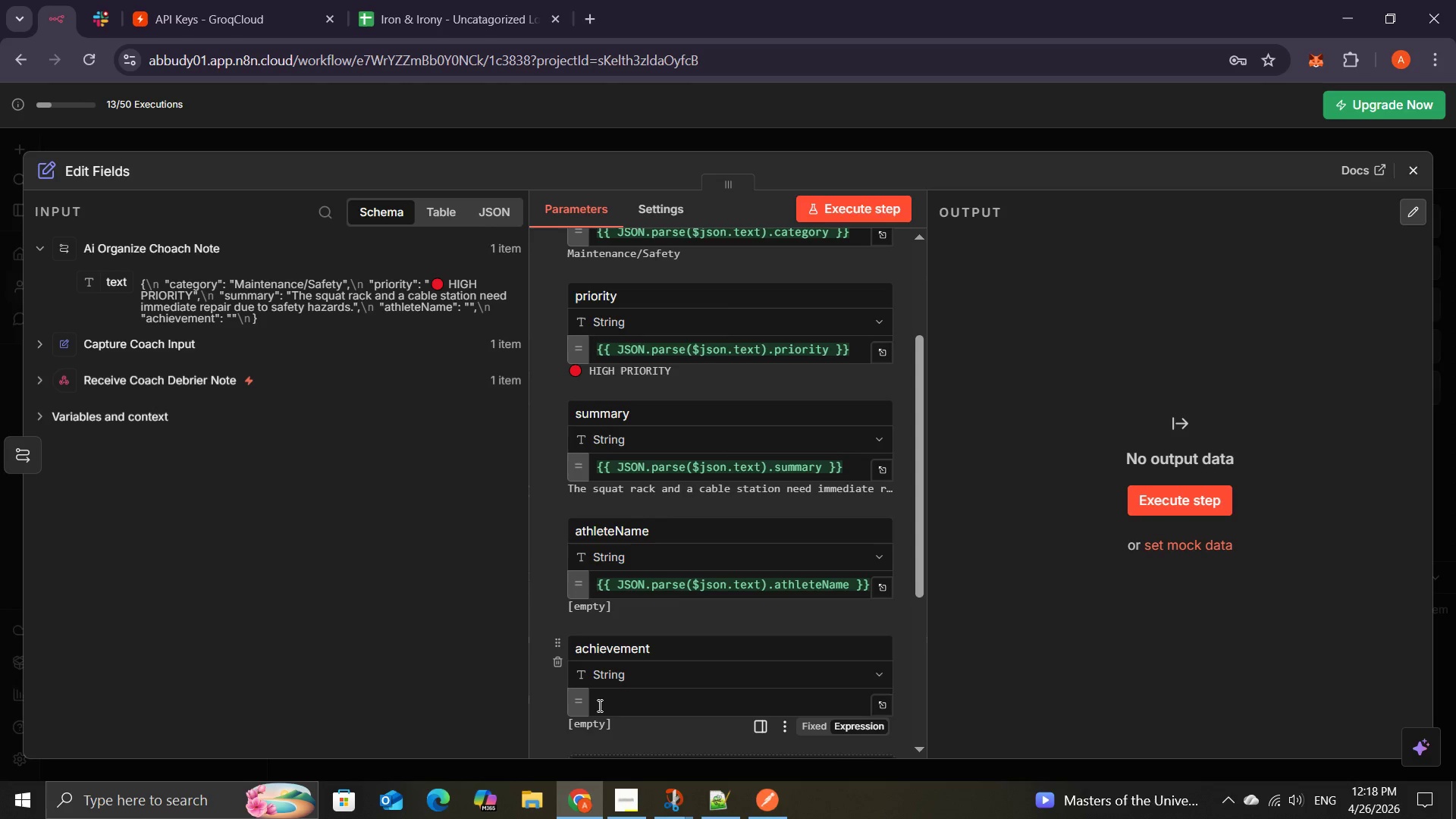 
key(Control+V)
 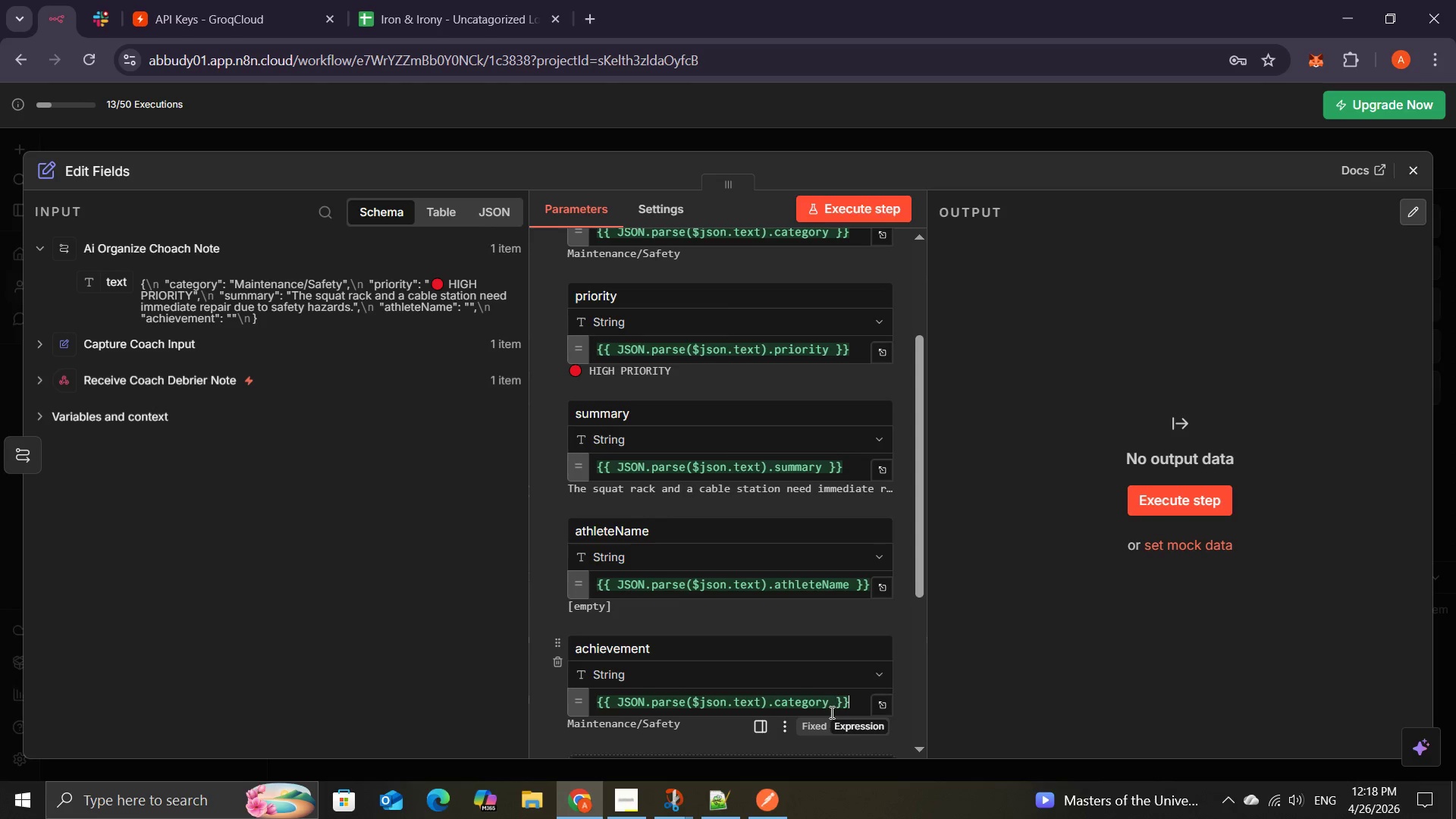 
left_click([830, 706])
 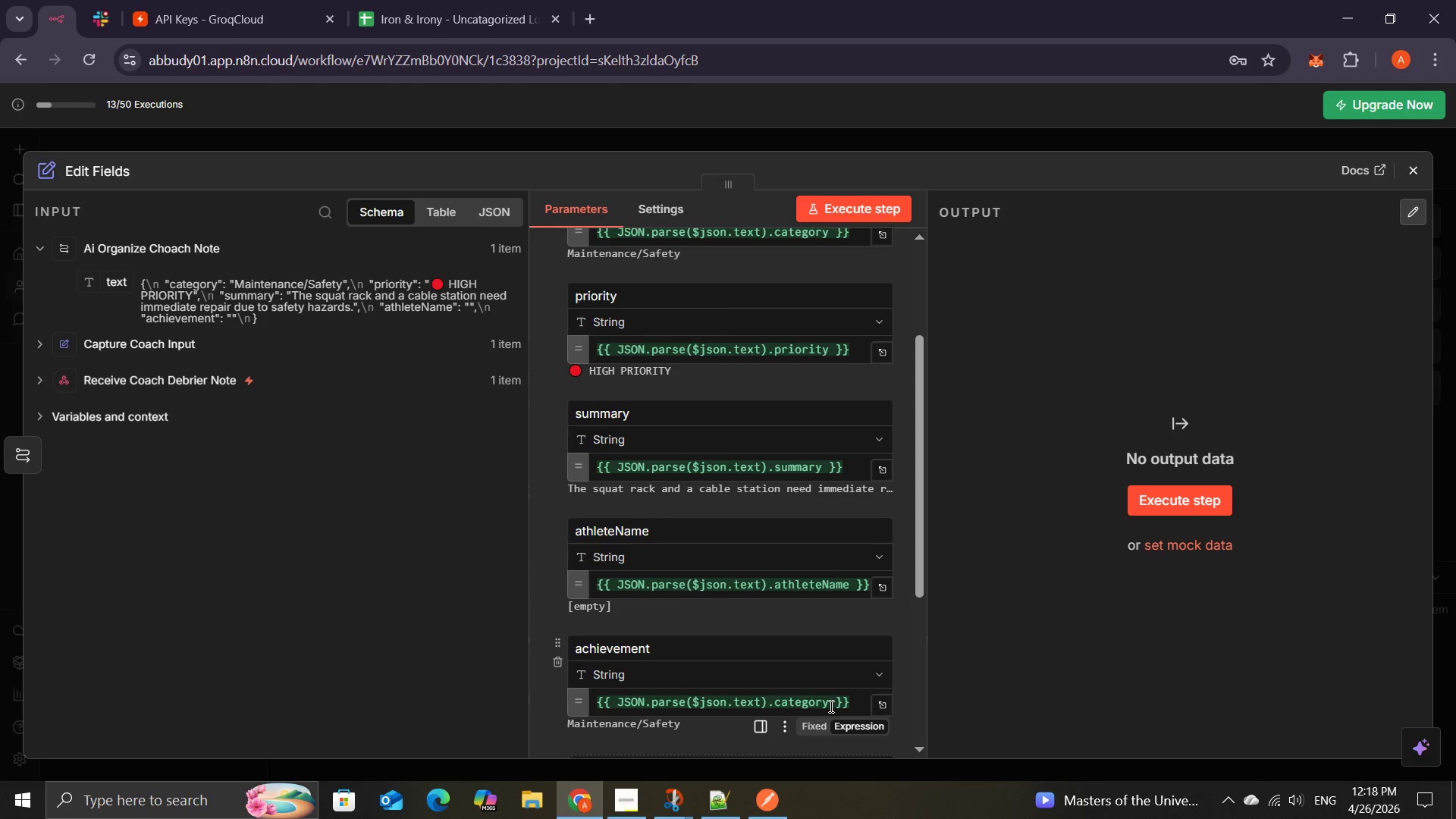 
key(Backspace)
 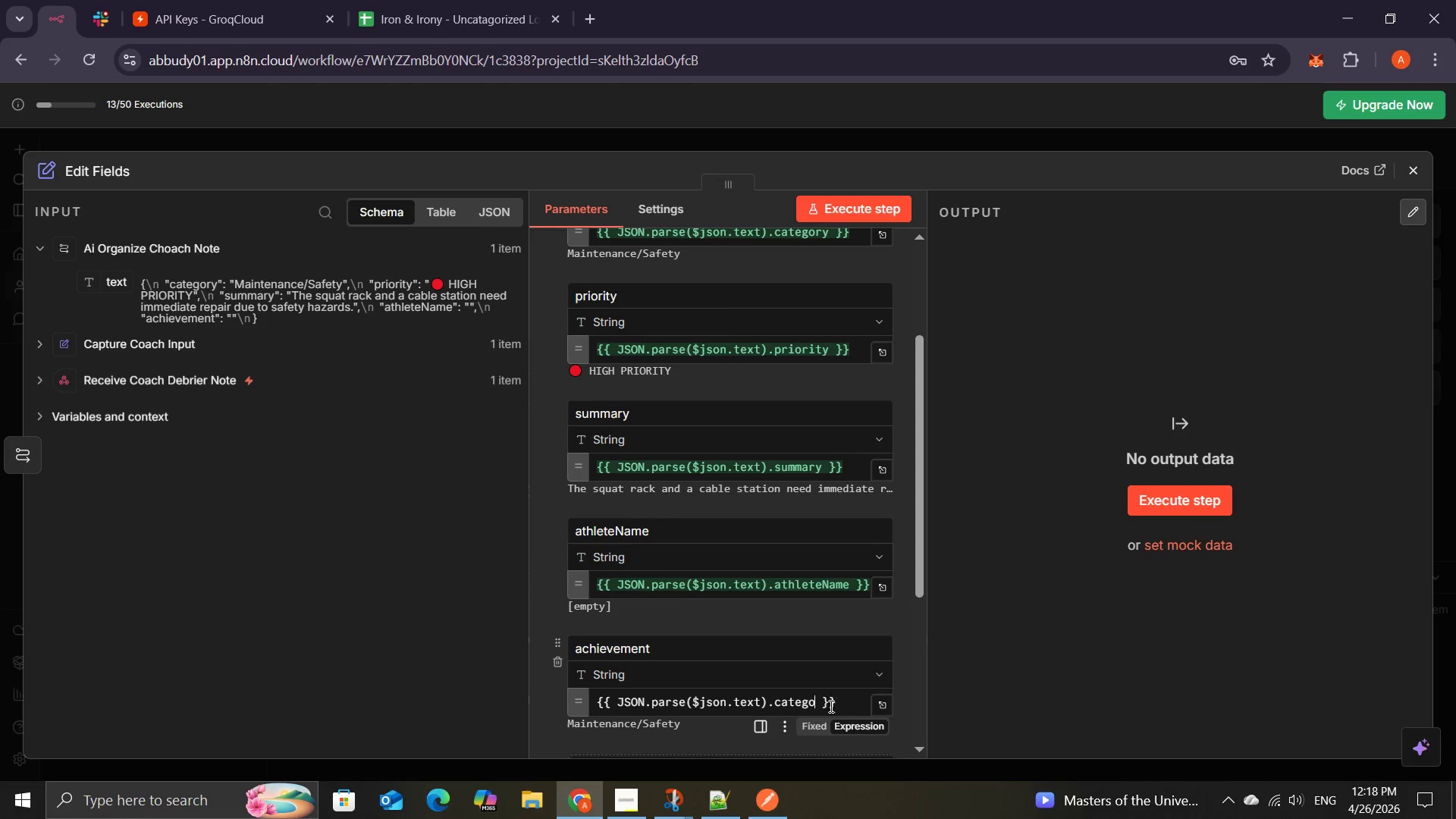 
key(Backspace)
 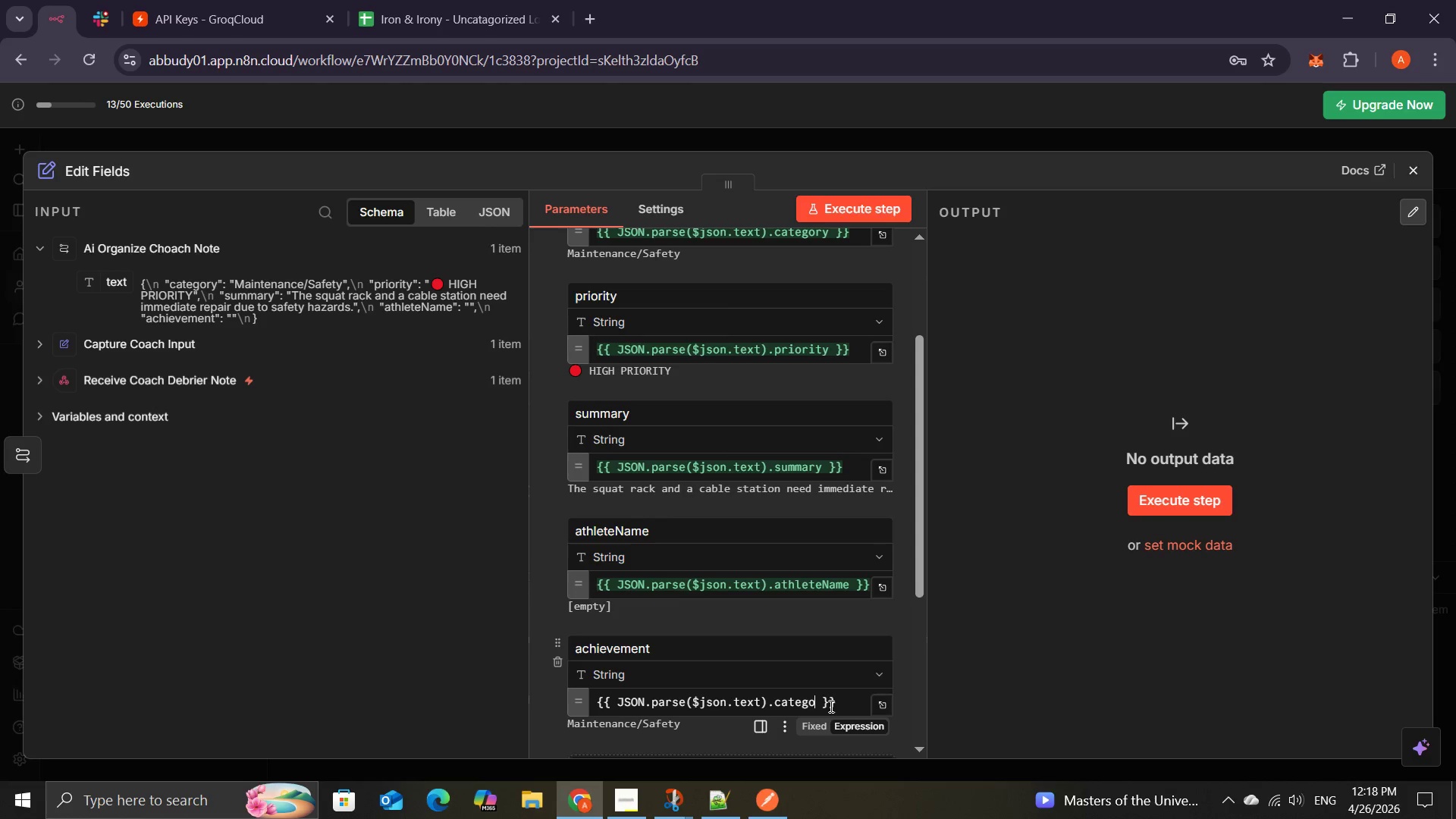 
key(Backspace)
 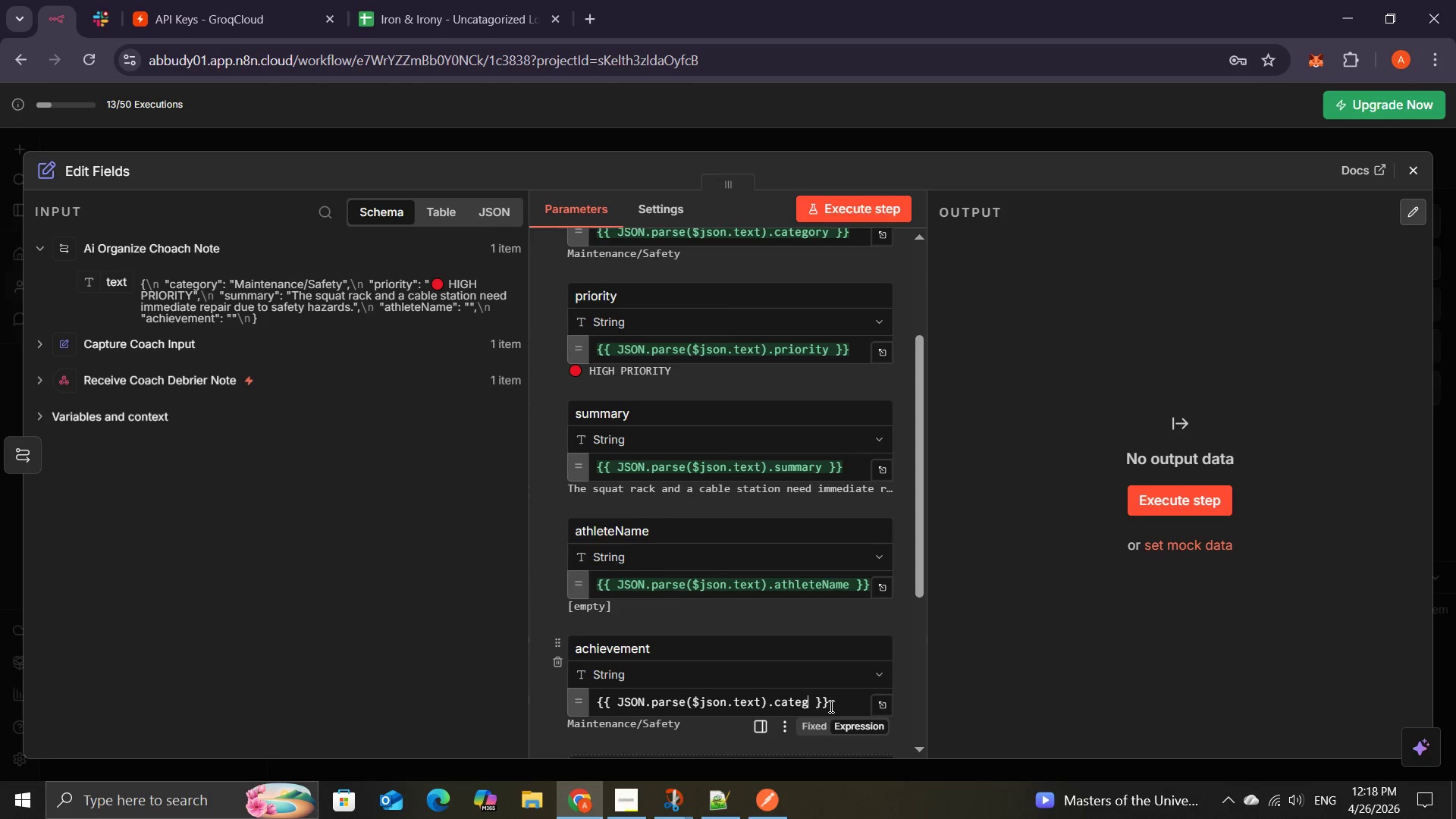 
key(Backspace)
 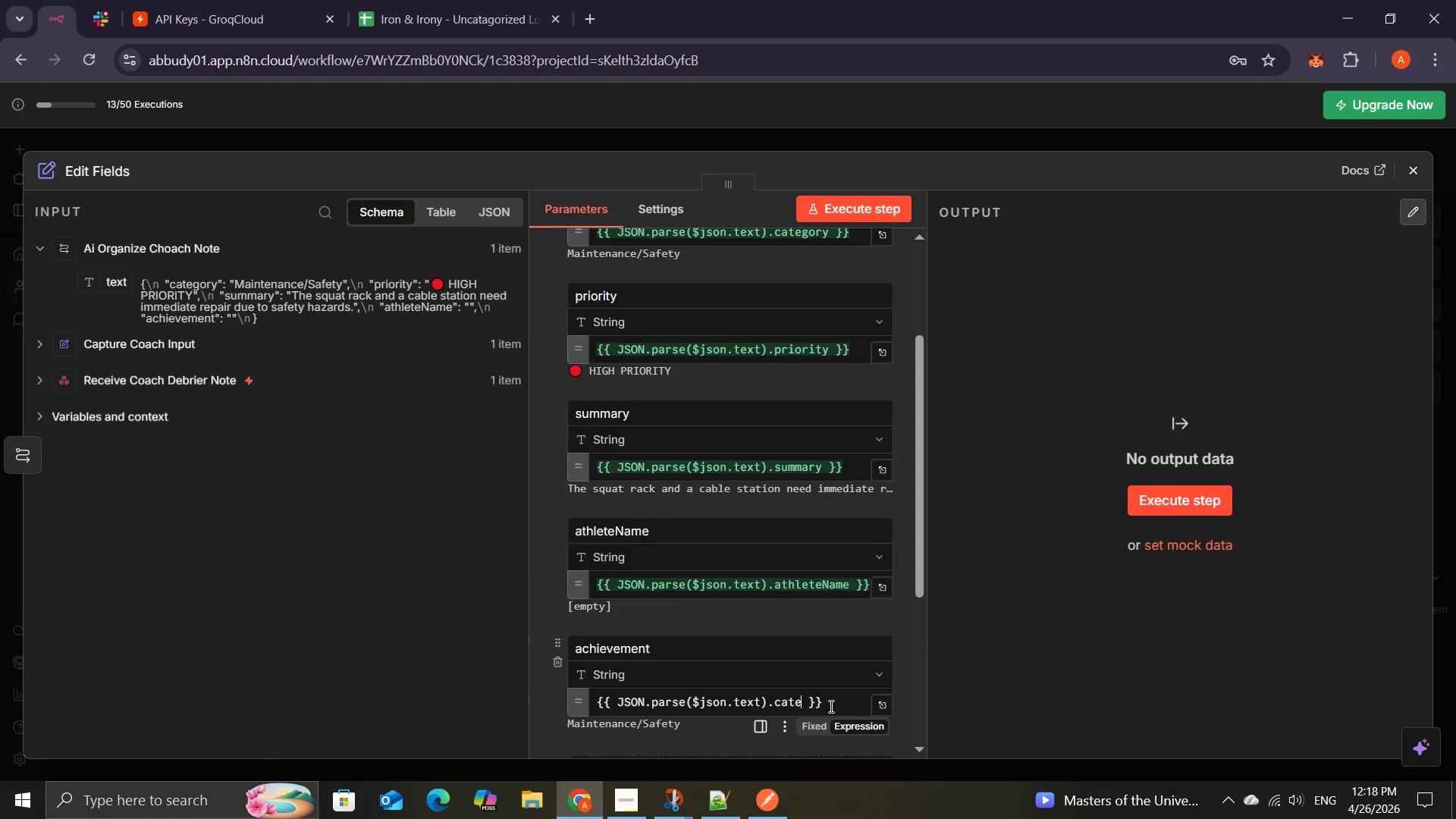 
key(Backspace)
 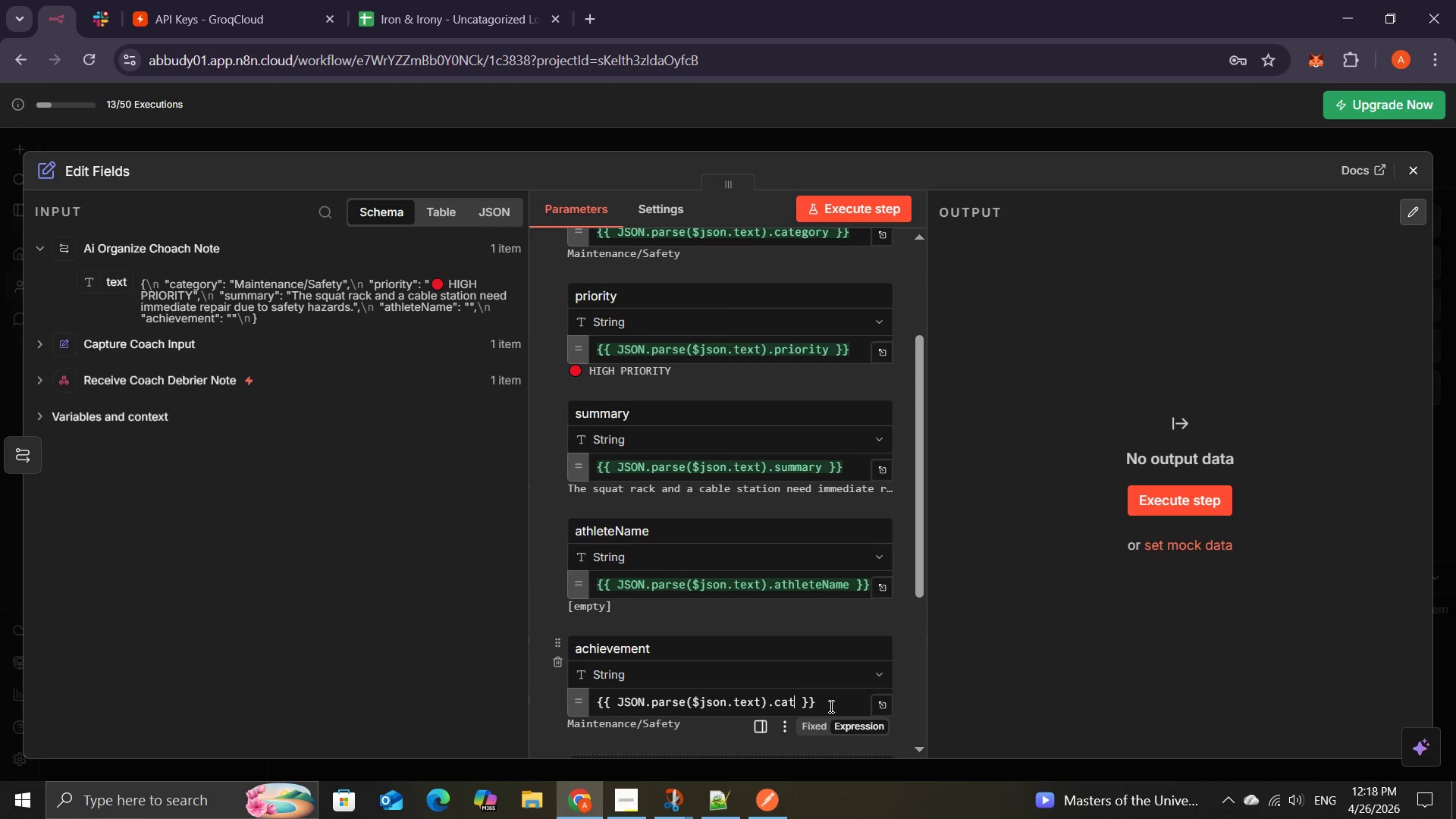 
key(Backspace)
 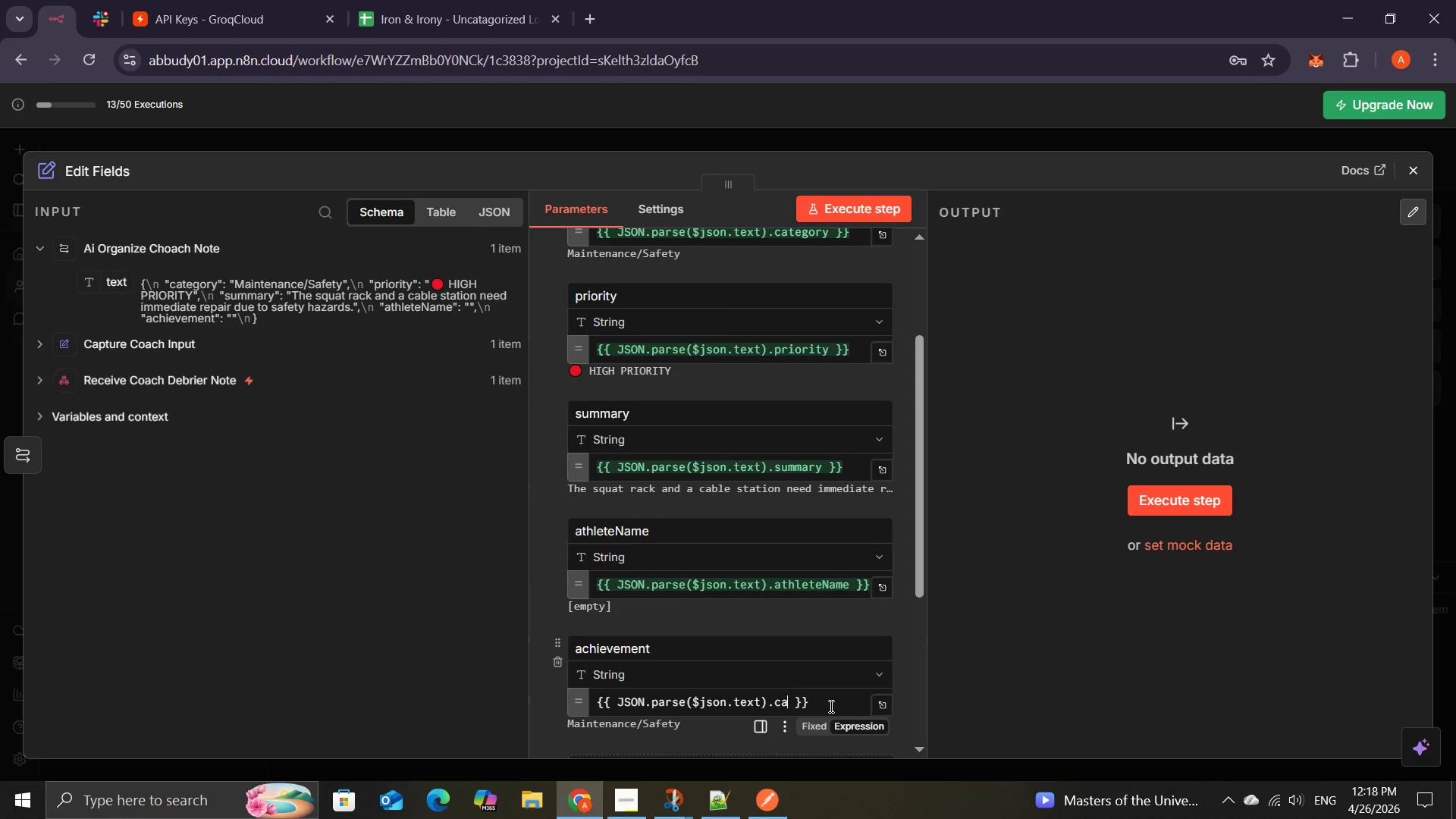 
key(Backspace)
 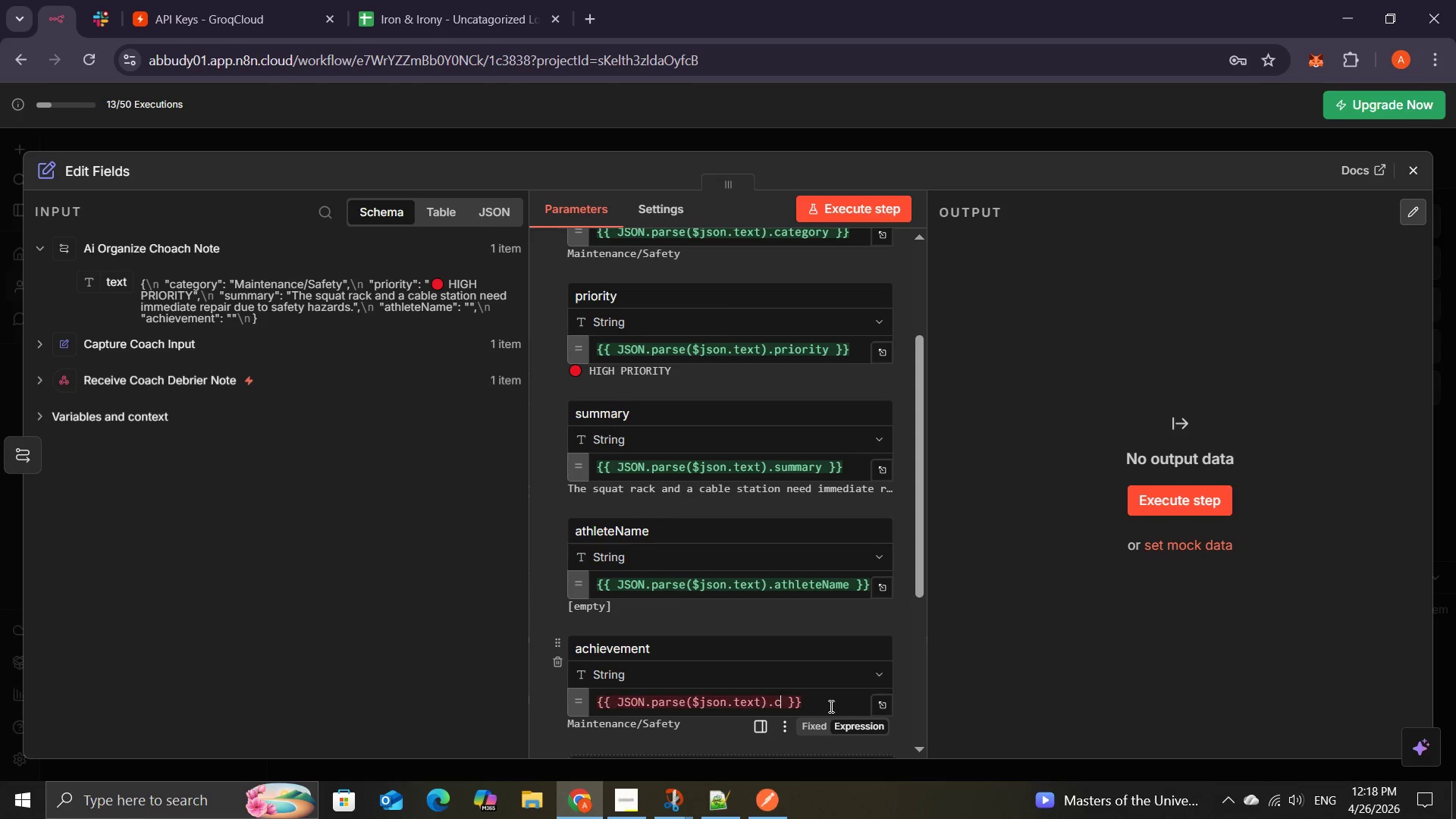 
key(Backspace)
 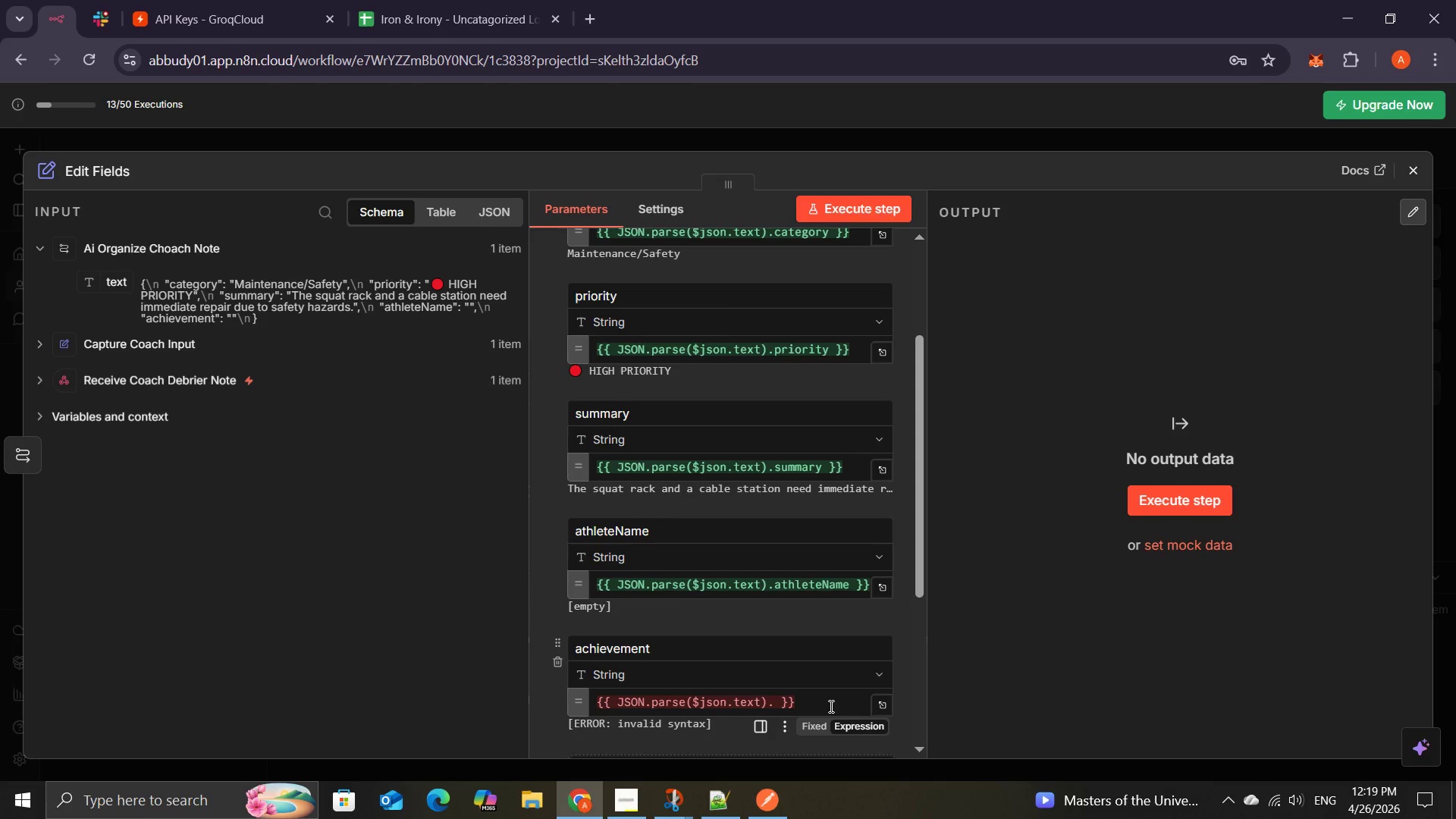 
wait(25.11)
 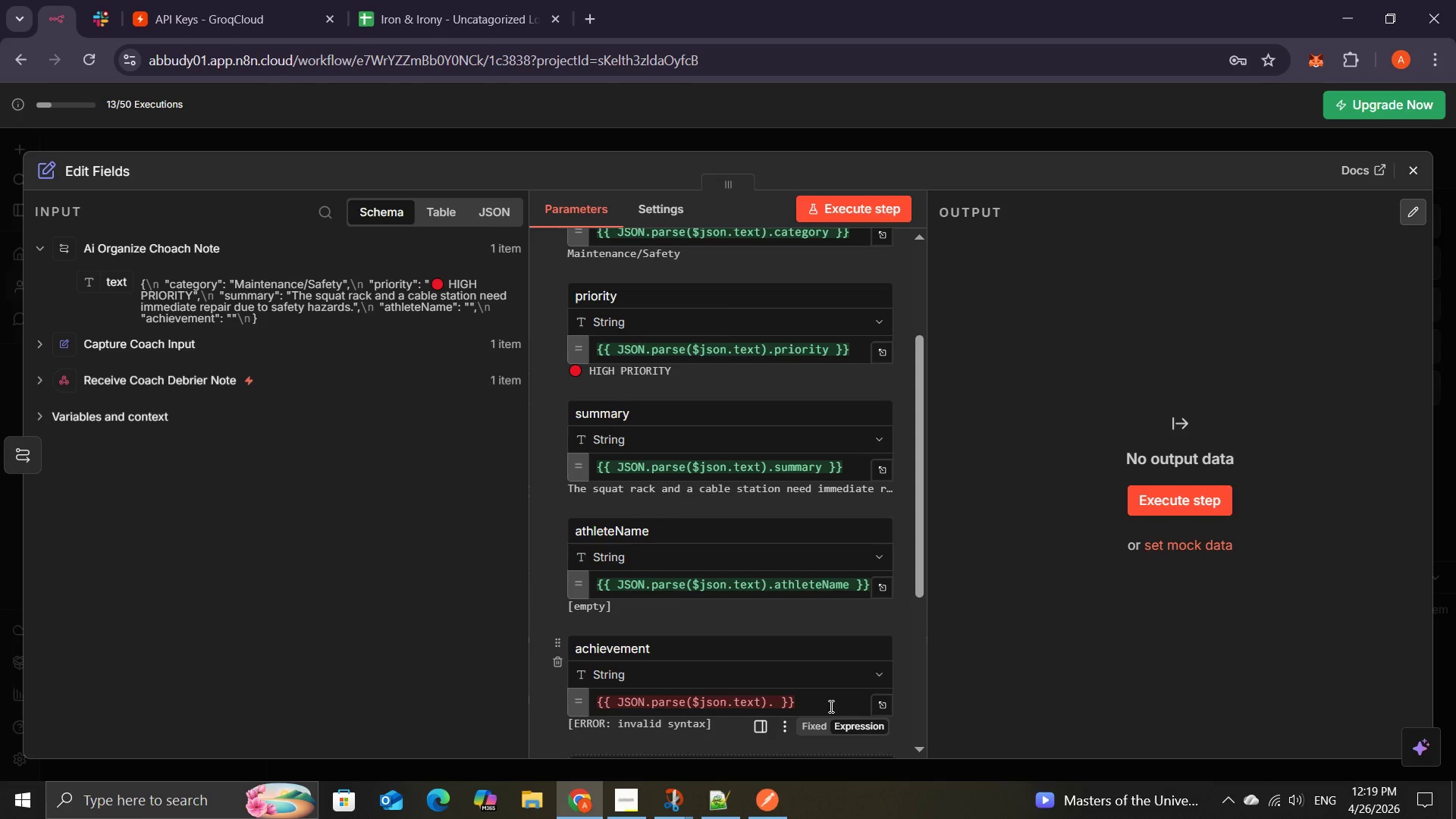 
type(achievement)
 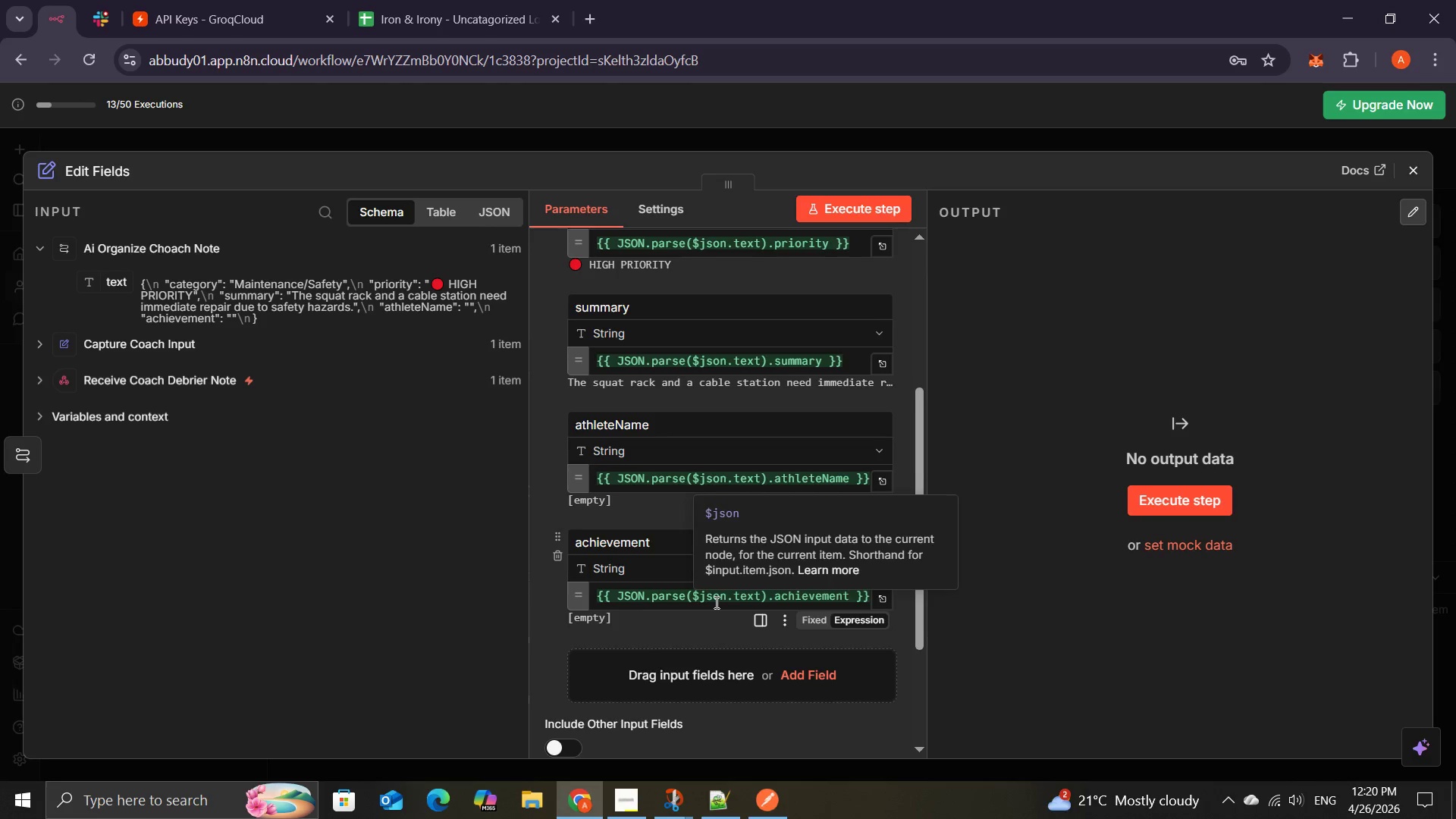 
wait(70.44)
 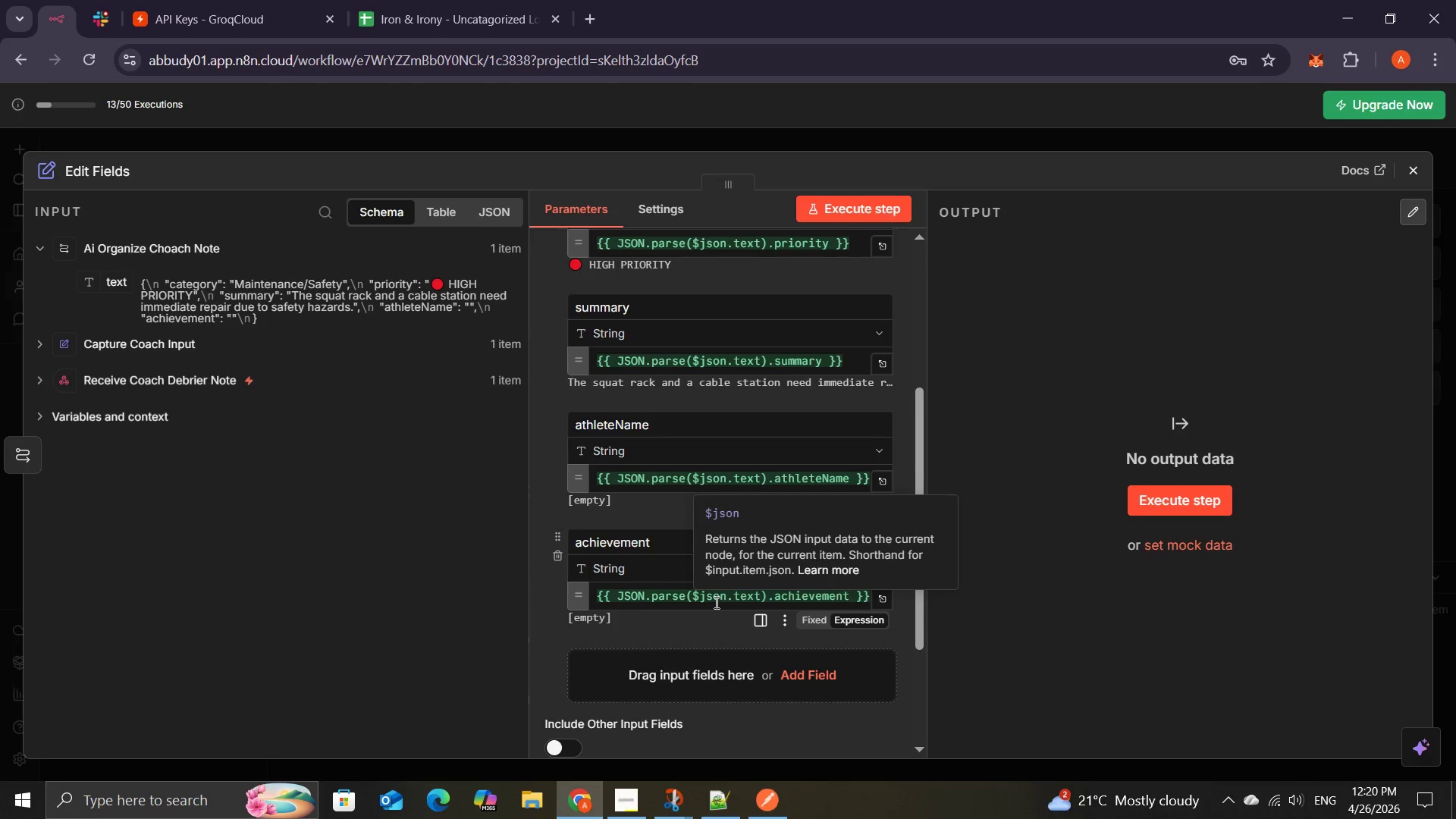 
left_click_drag(start_coordinate=[146, 317], to_coordinate=[213, 319])
 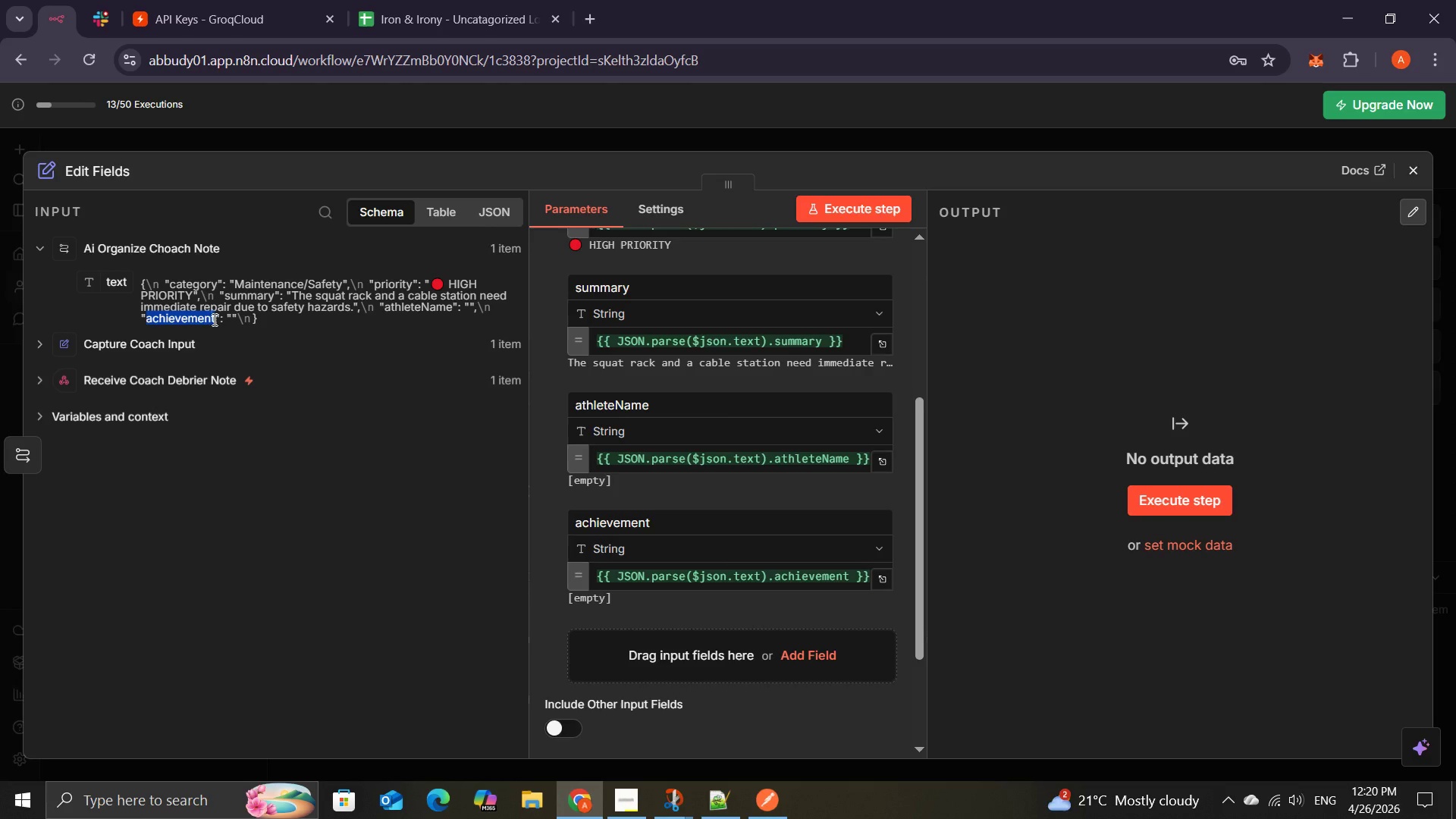 
key(Control+C)
 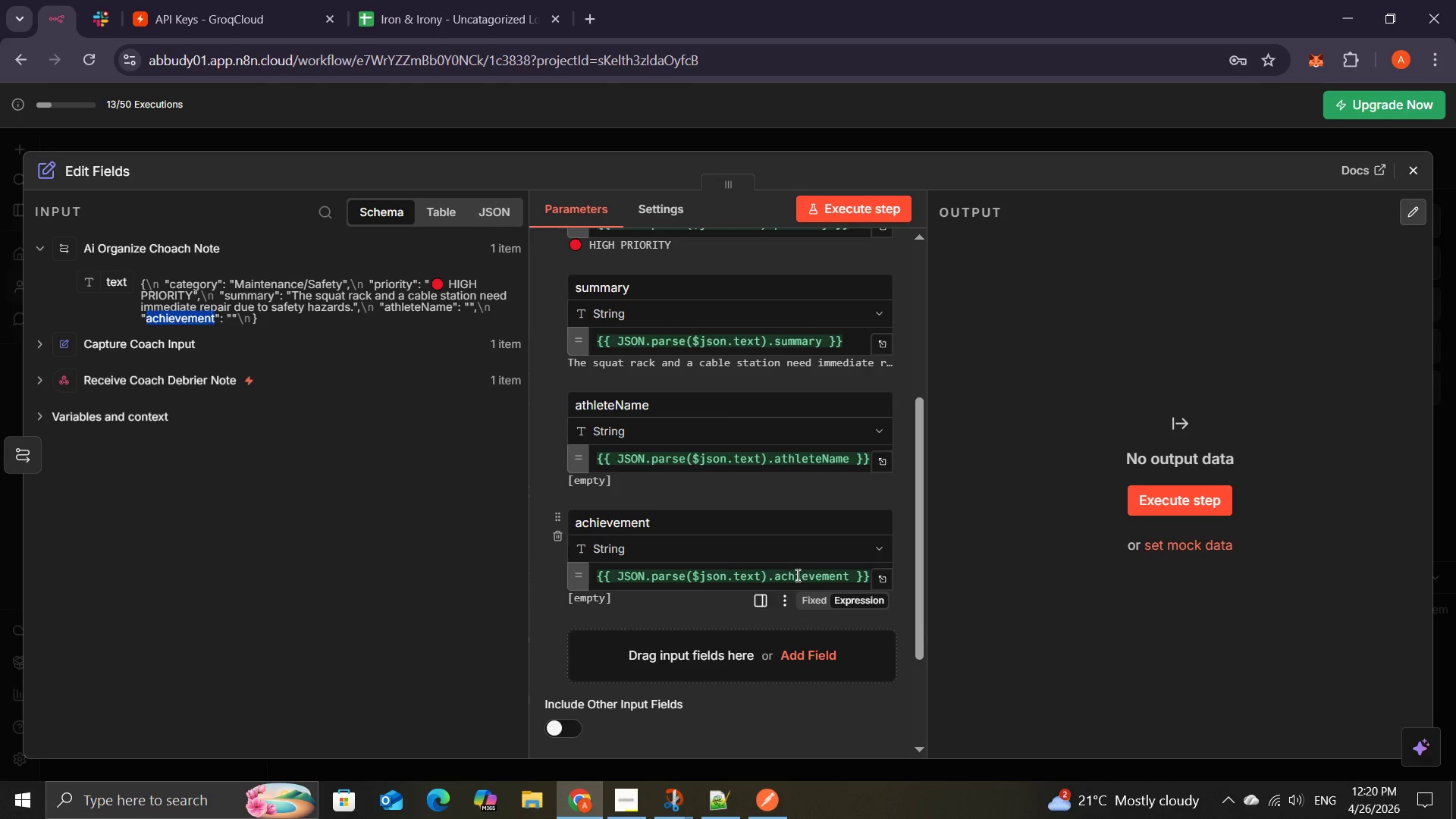 
left_click_drag(start_coordinate=[774, 577], to_coordinate=[849, 576])
 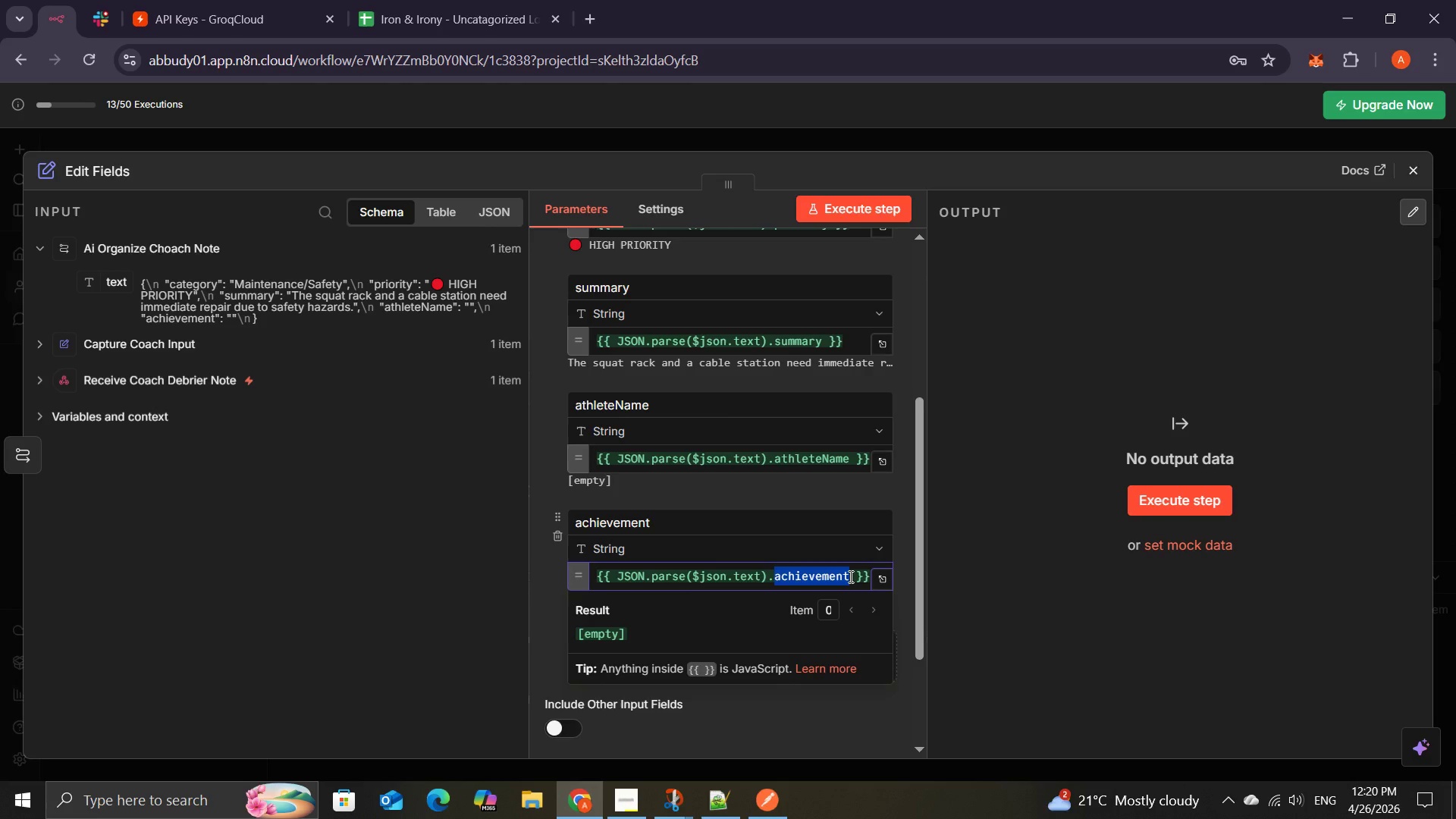 
key(Control+V)
 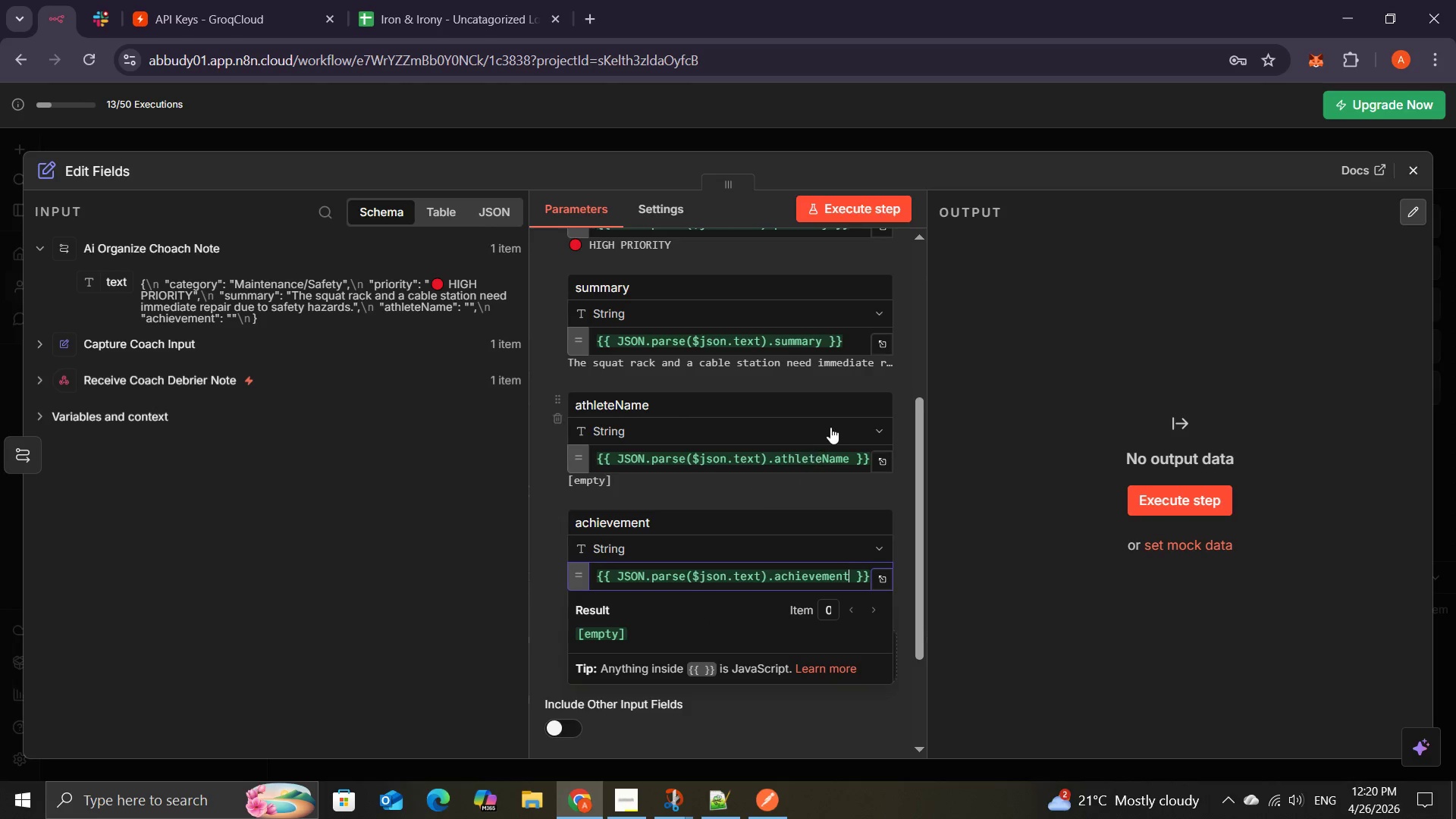 
wait(8.38)
 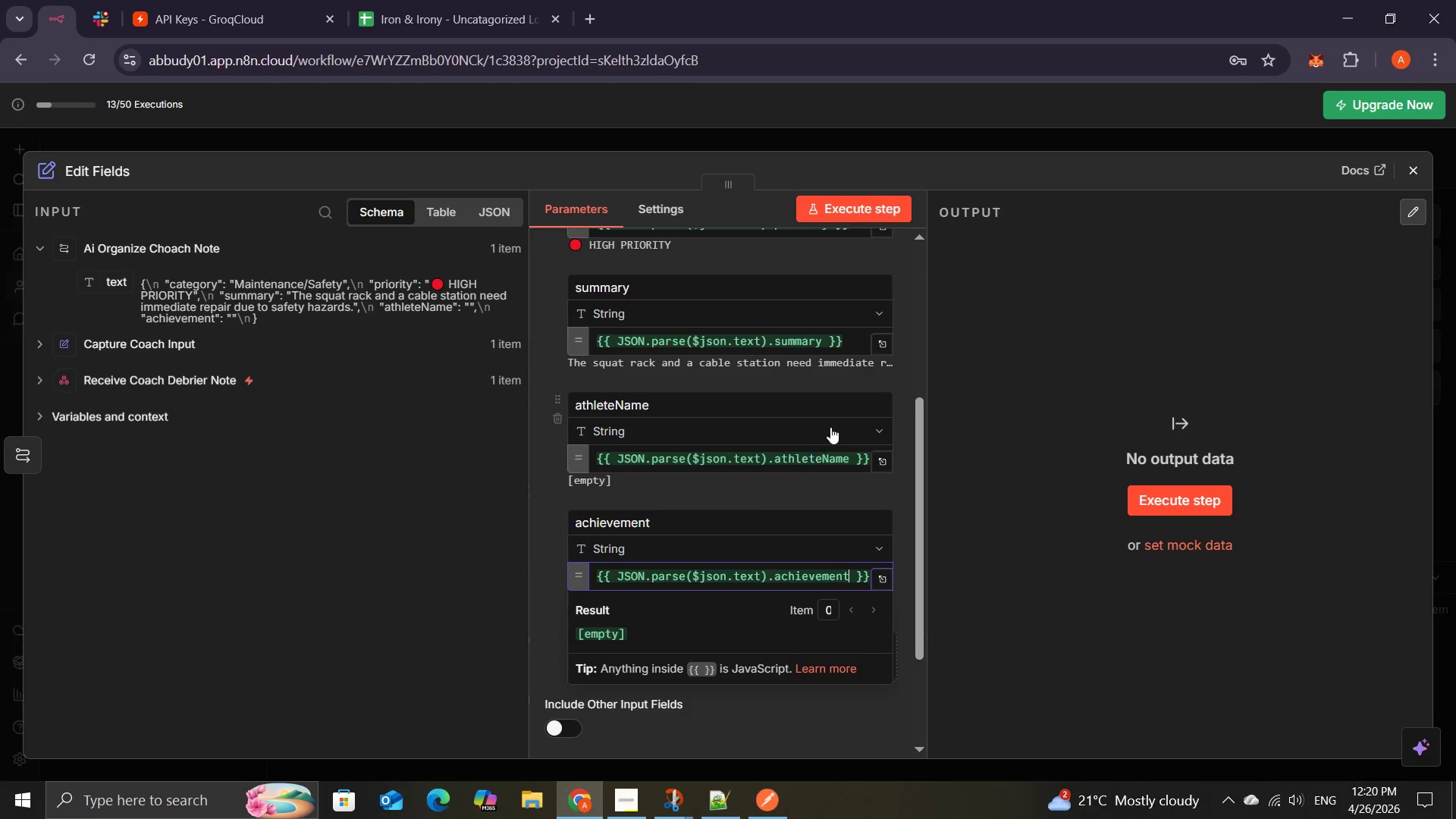 
left_click_drag(start_coordinate=[386, 306], to_coordinate=[451, 311])
 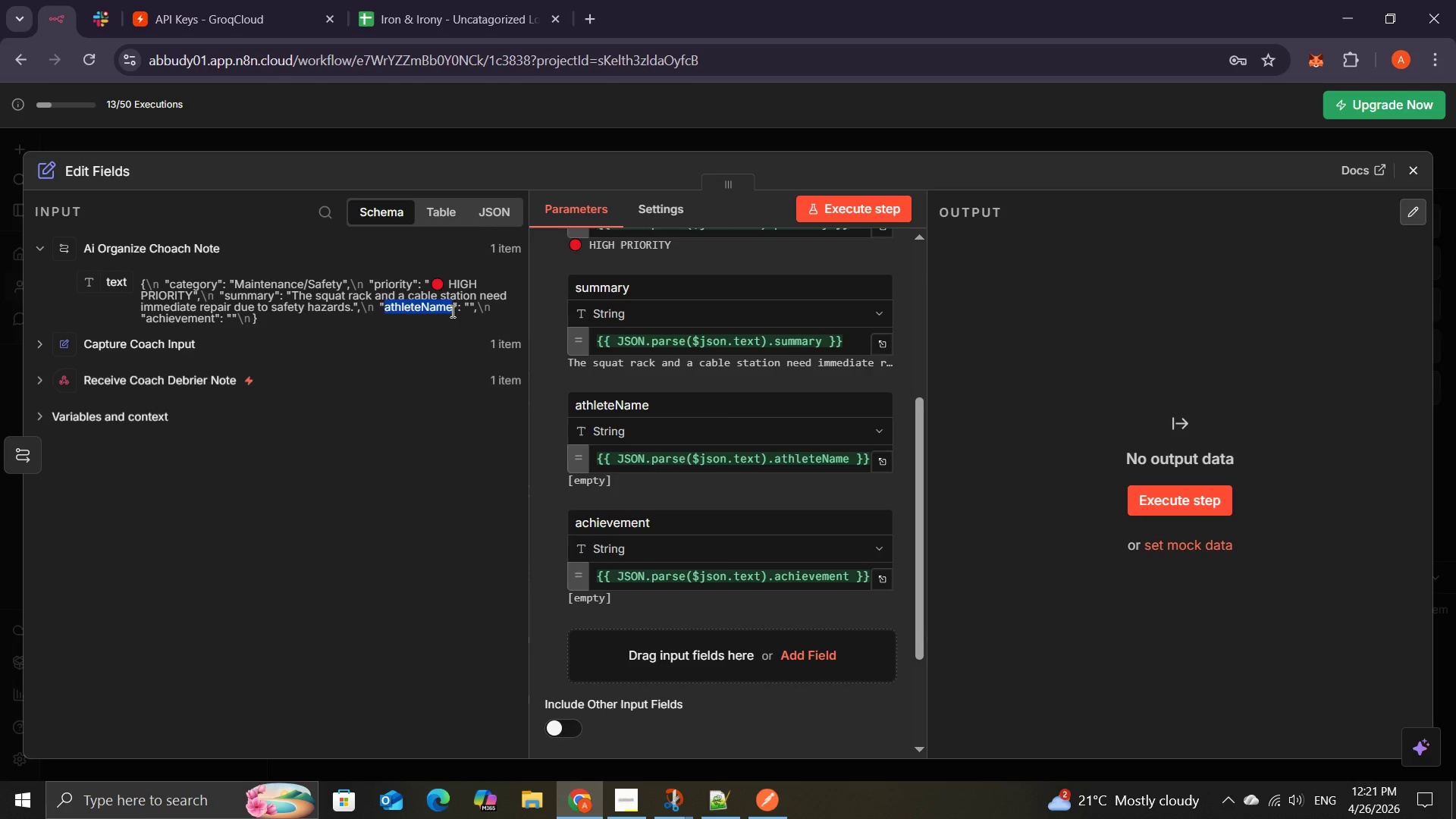 
hold_key(key=ControlLeft, duration=1.3)
 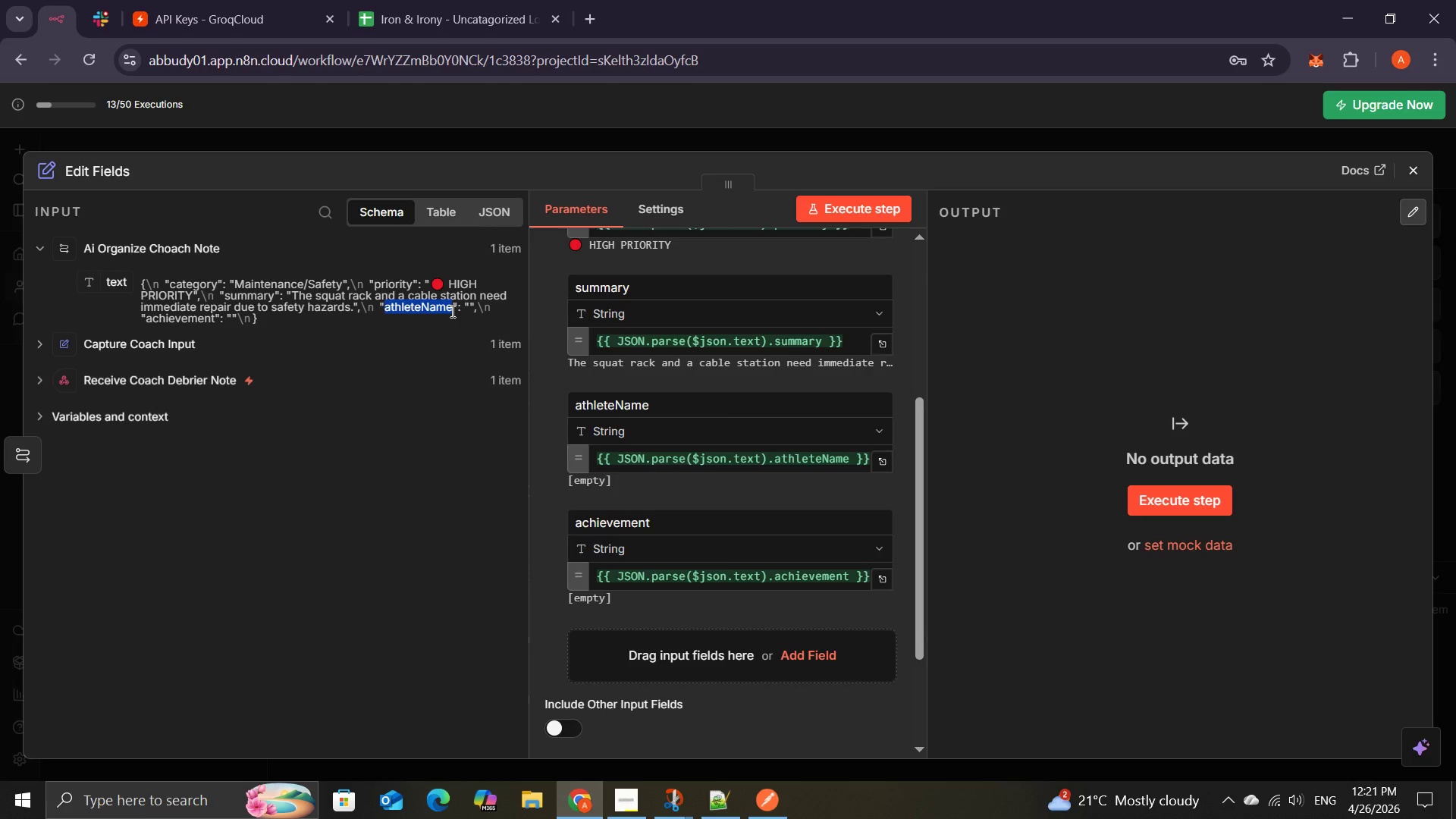 
hold_key(key=C, duration=0.36)
 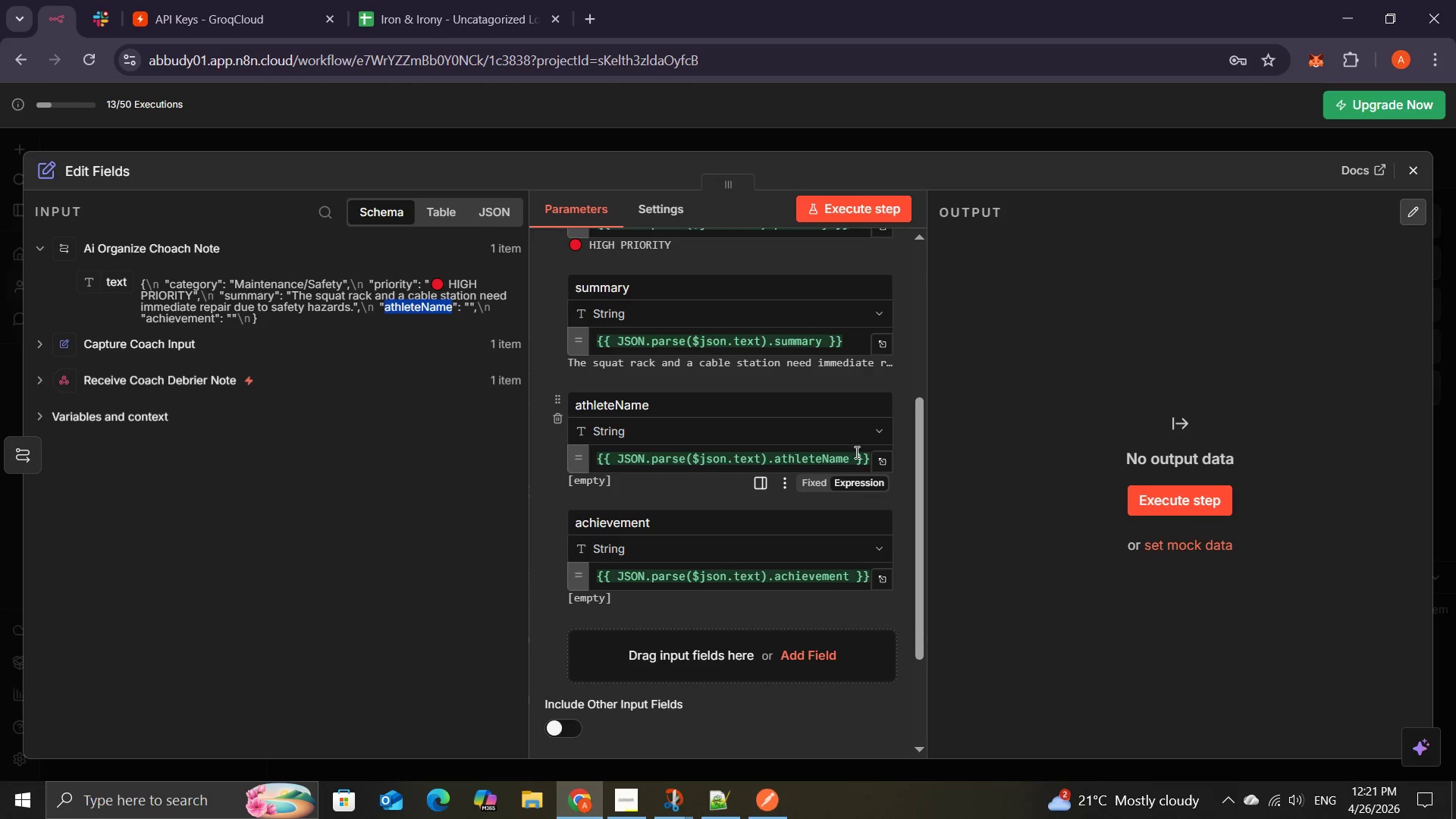 
left_click_drag(start_coordinate=[847, 458], to_coordinate=[776, 457])
 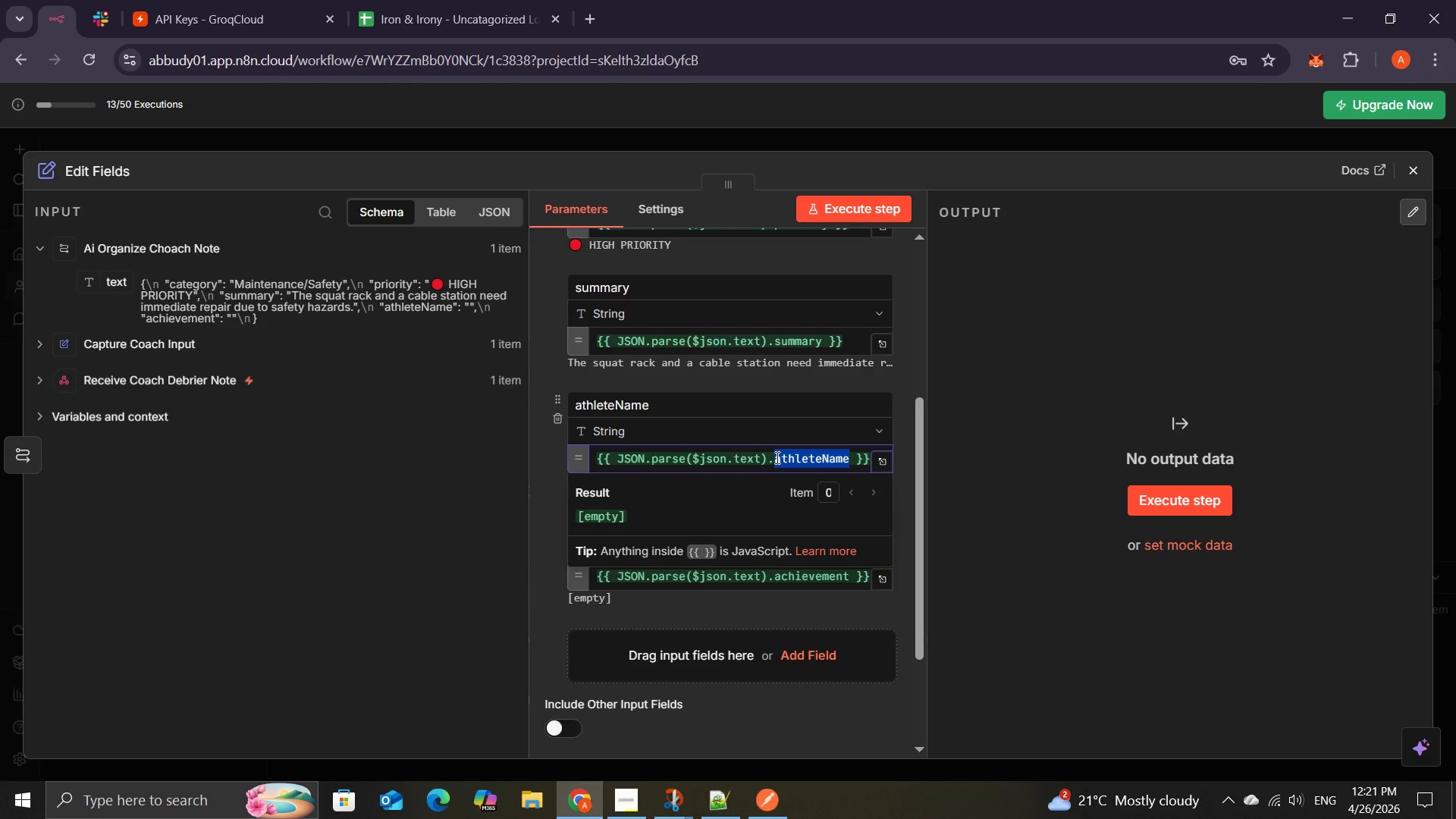 
key(Control+V)
 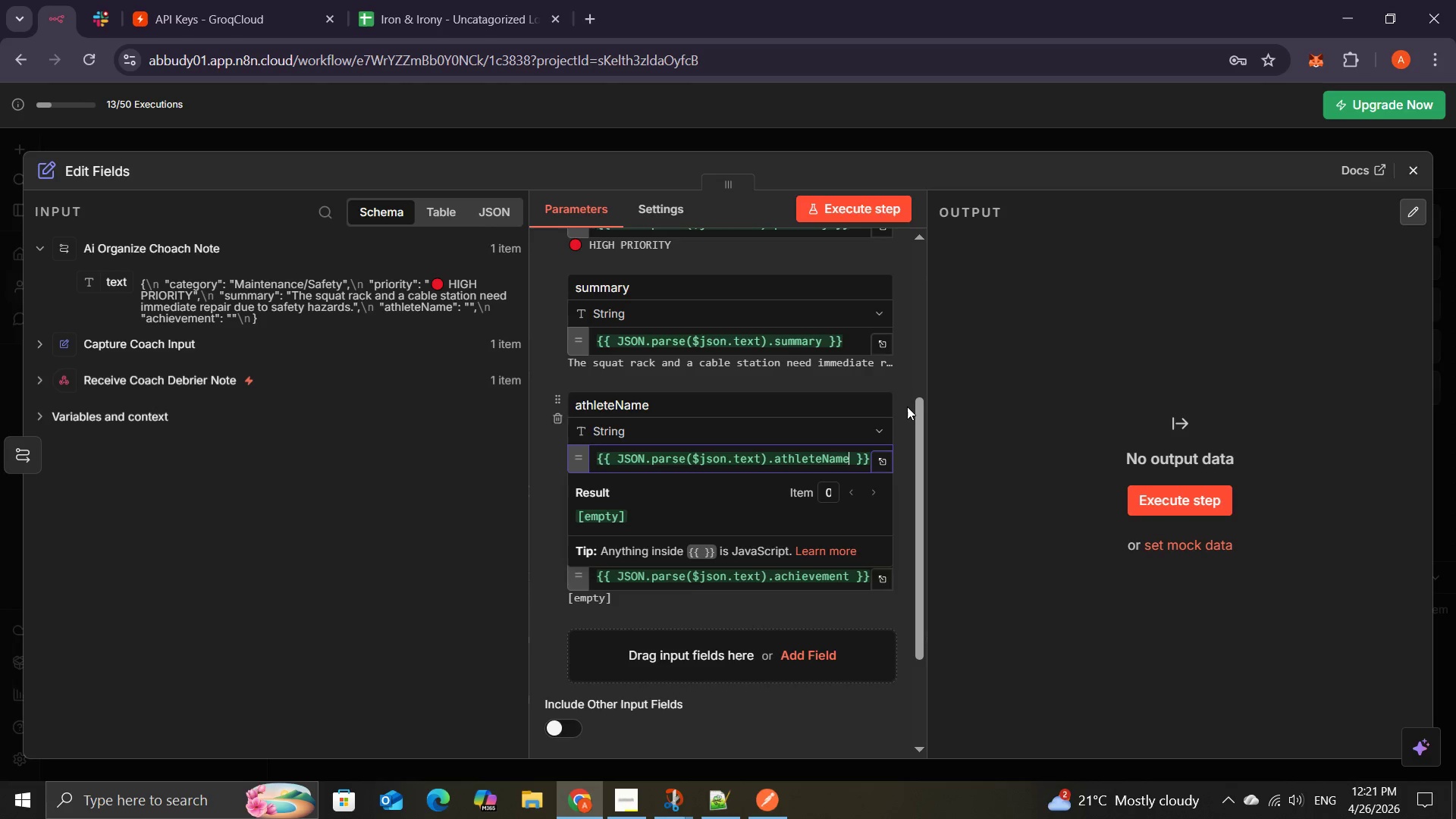 
wait(5.27)
 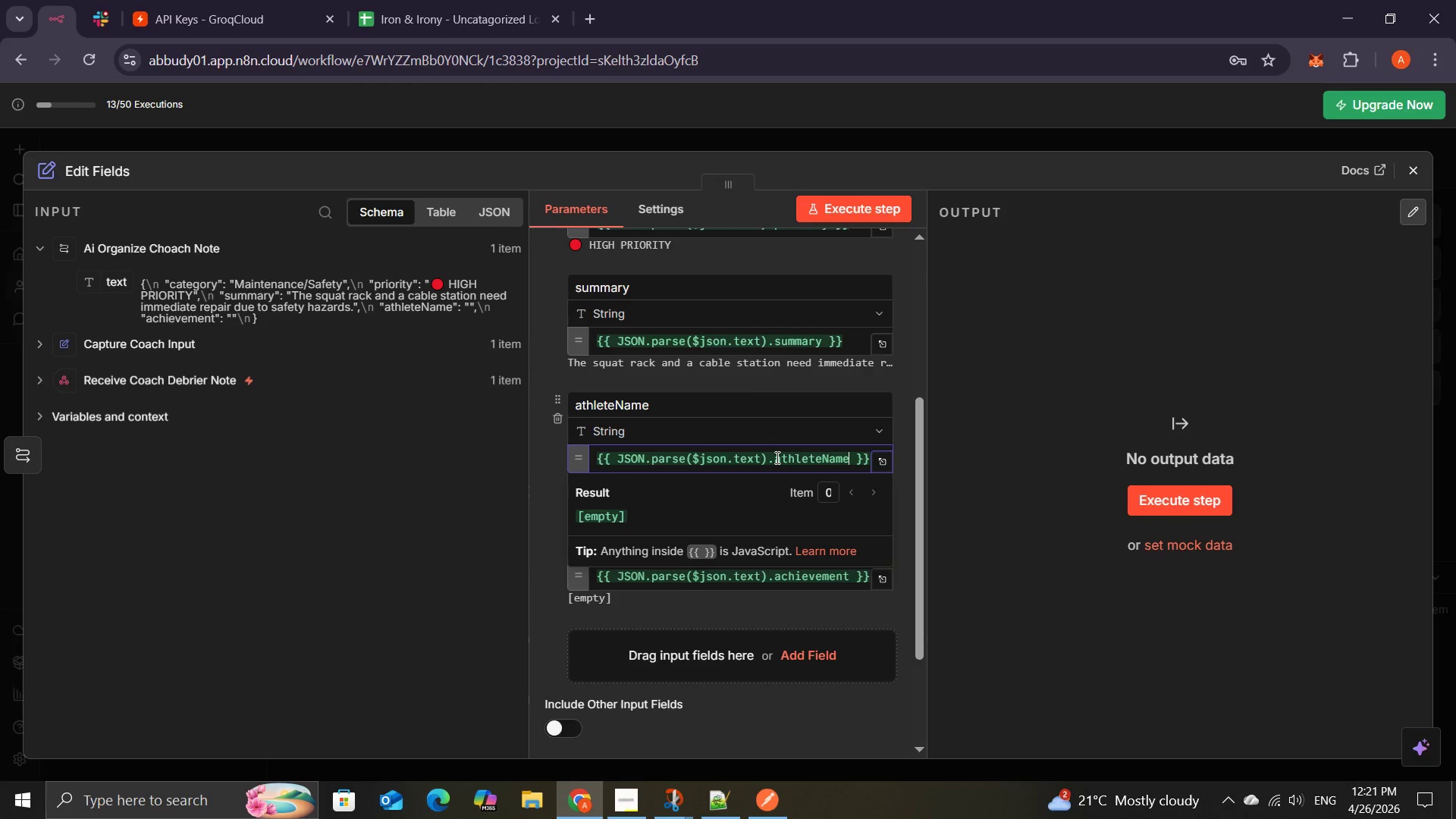 
left_click([908, 389])
 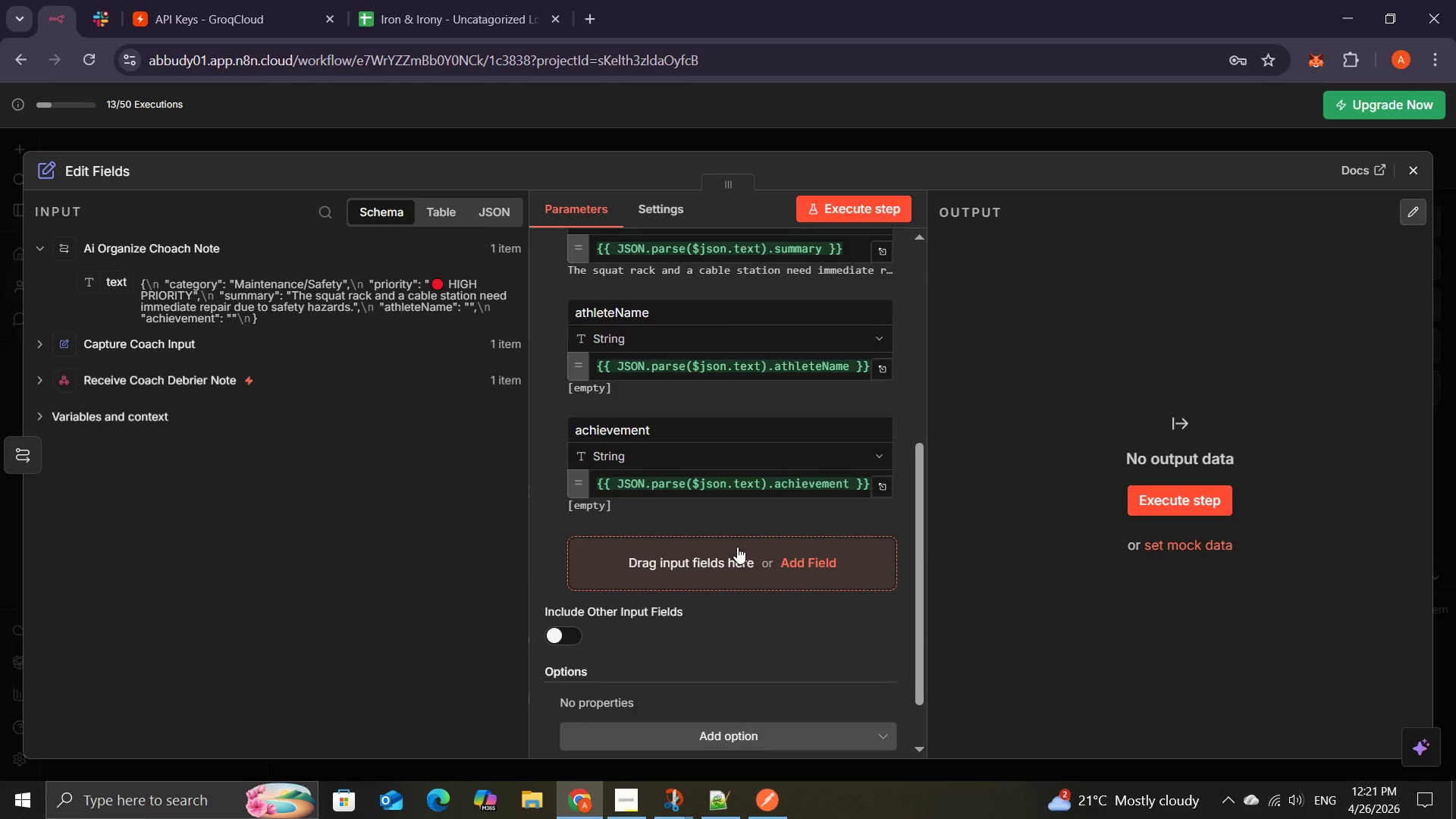 
wait(5.81)
 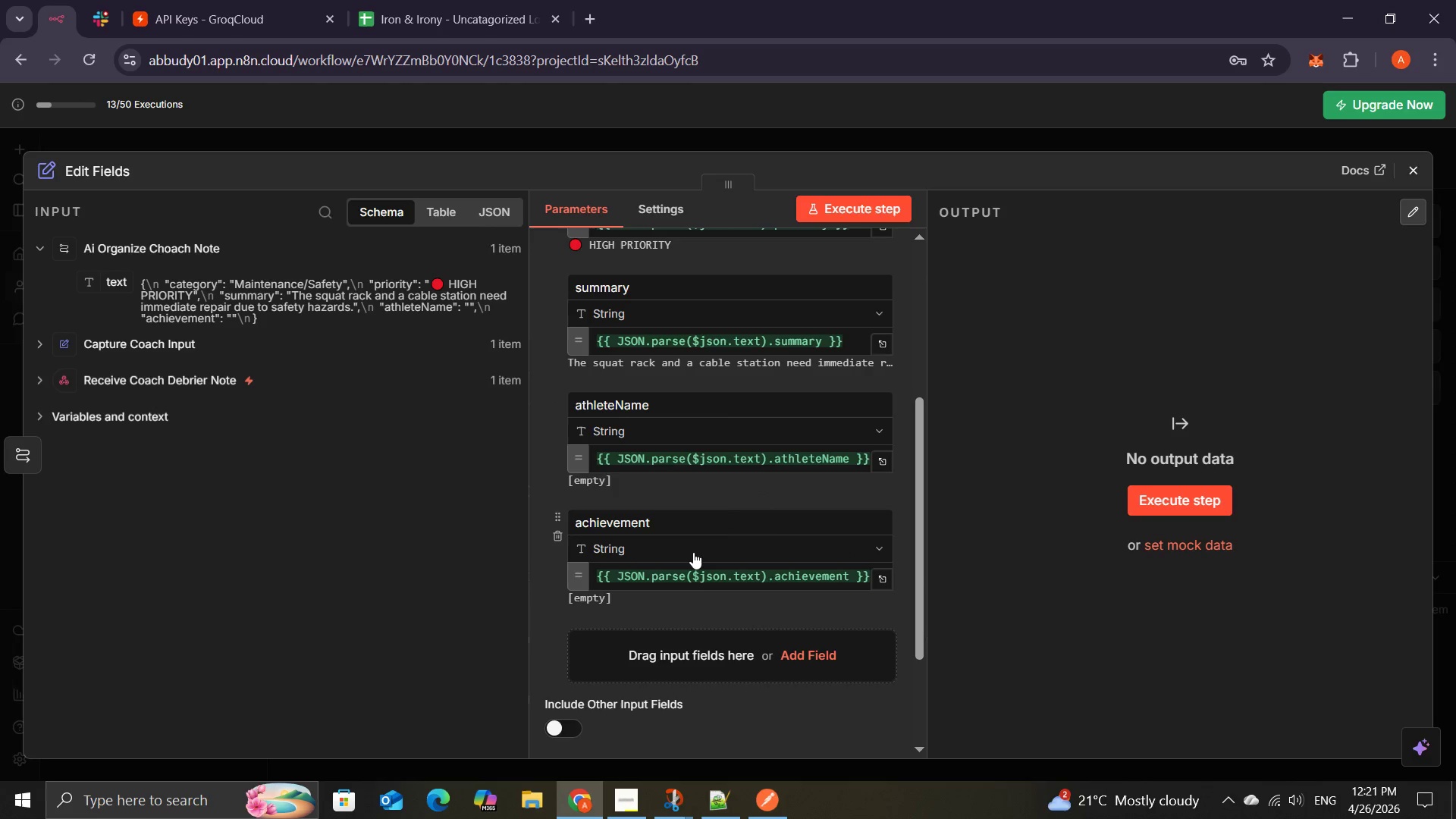 
left_click([737, 547])
 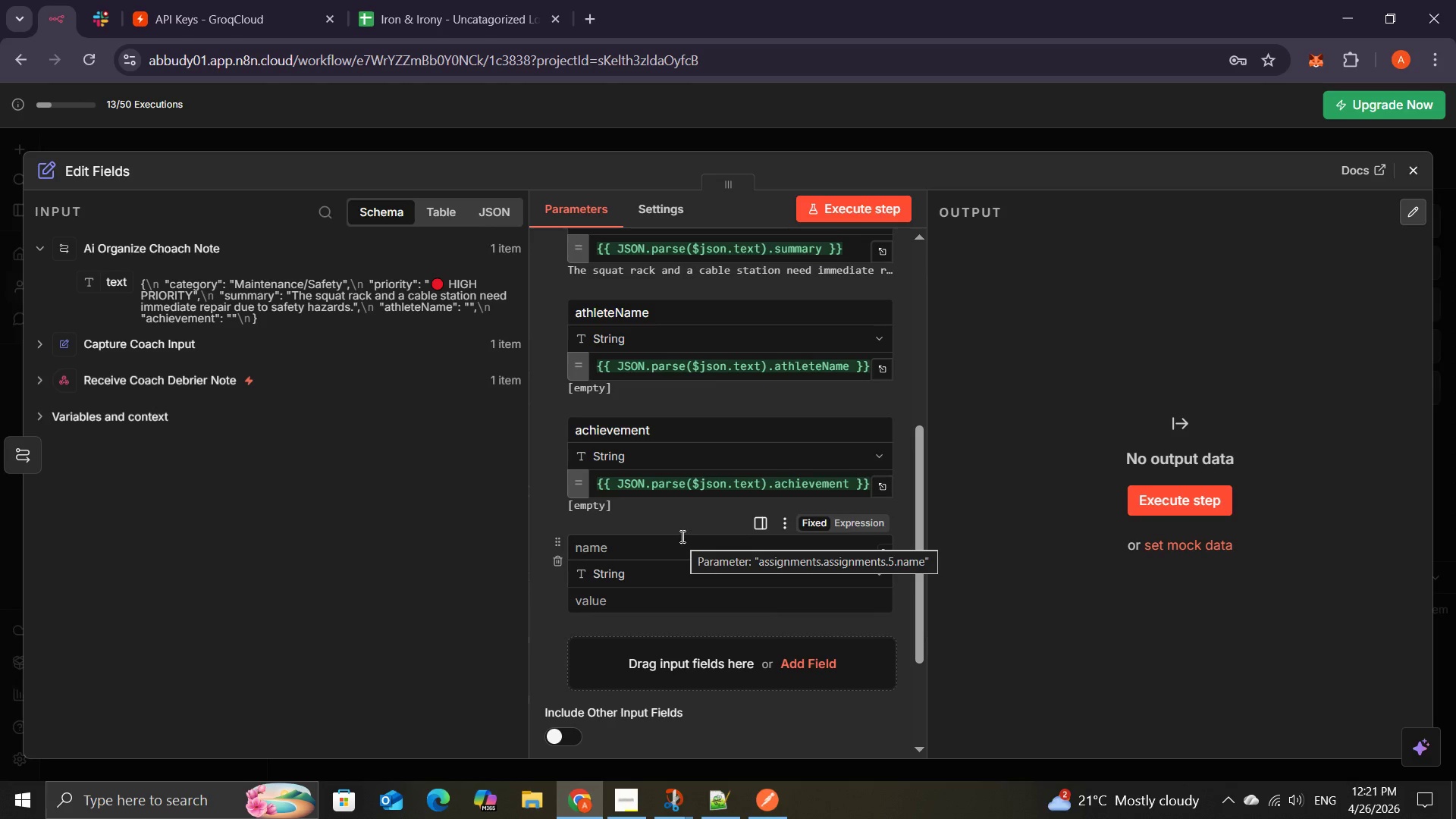 
wait(12.95)
 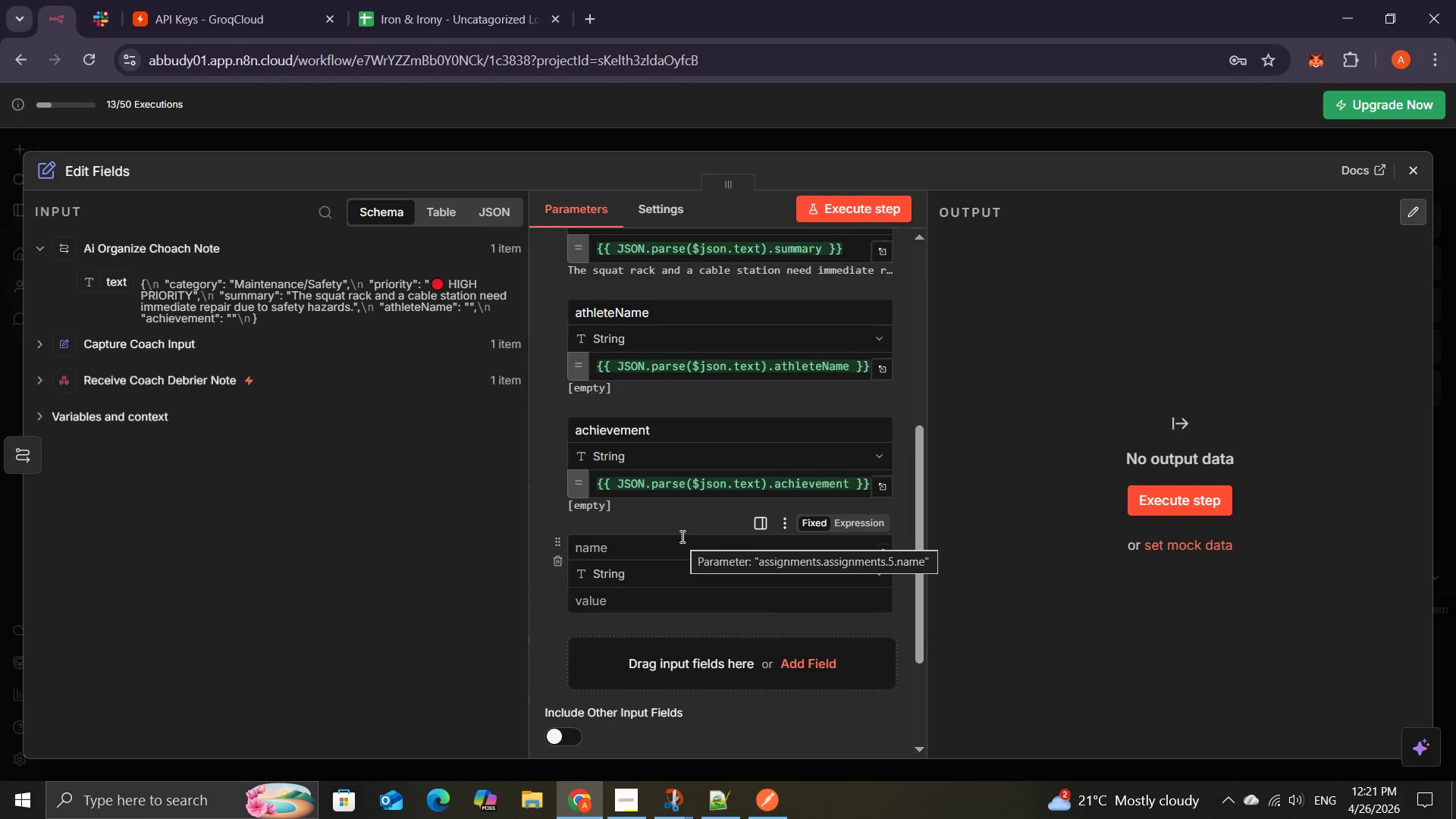 
type(ra)
 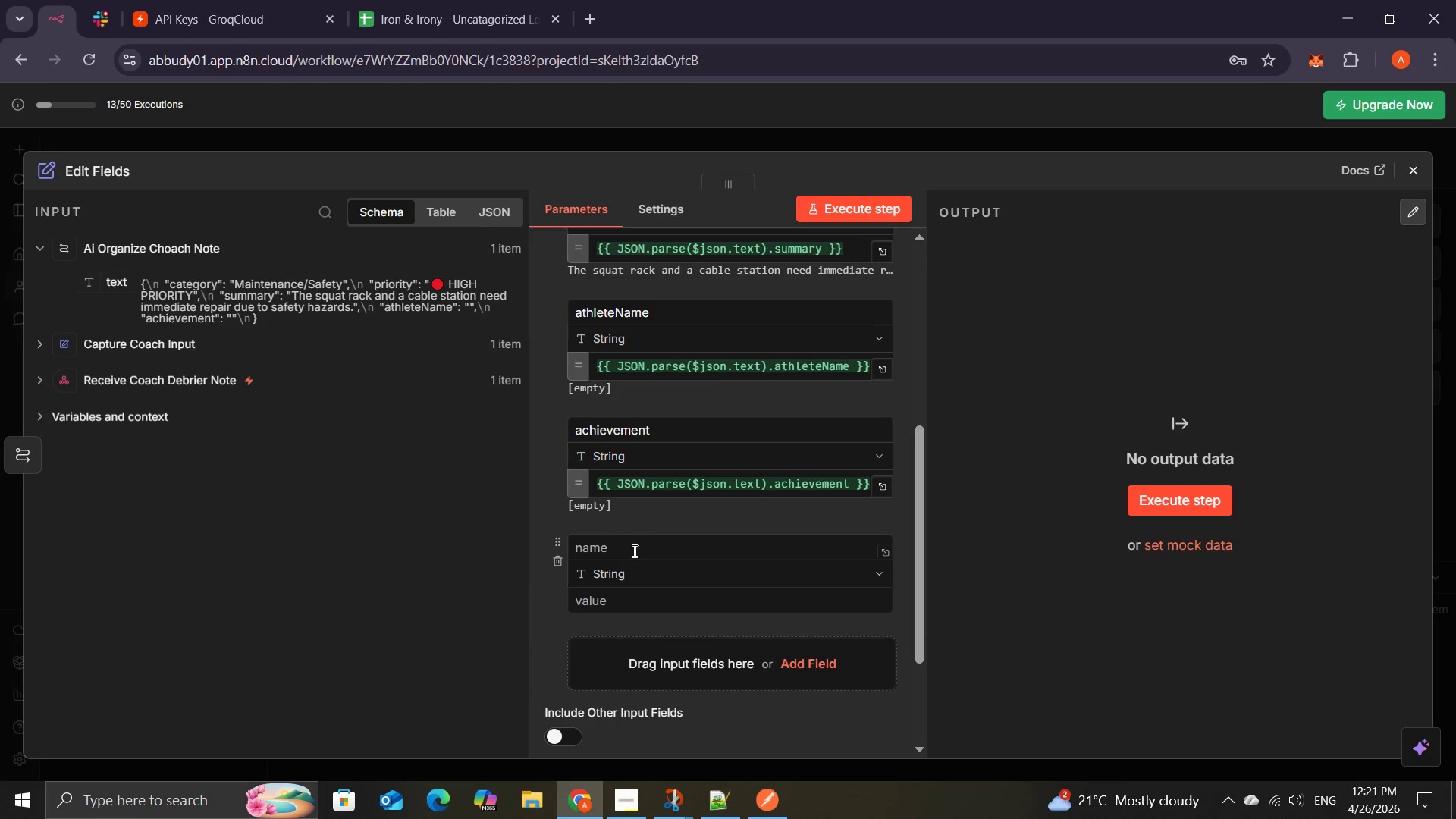 
left_click([633, 544])
 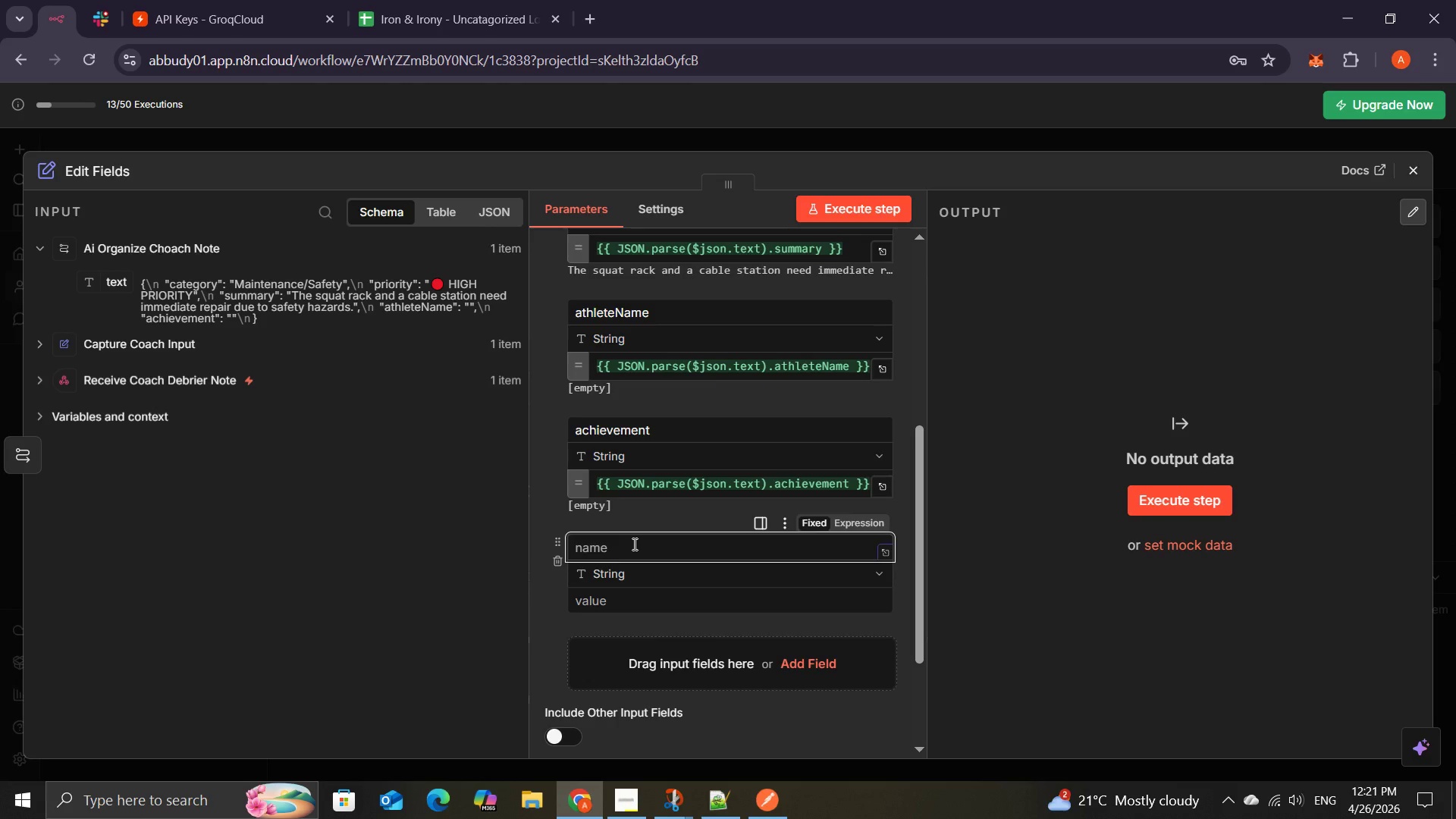 
type(raw )
key(Backspace)
 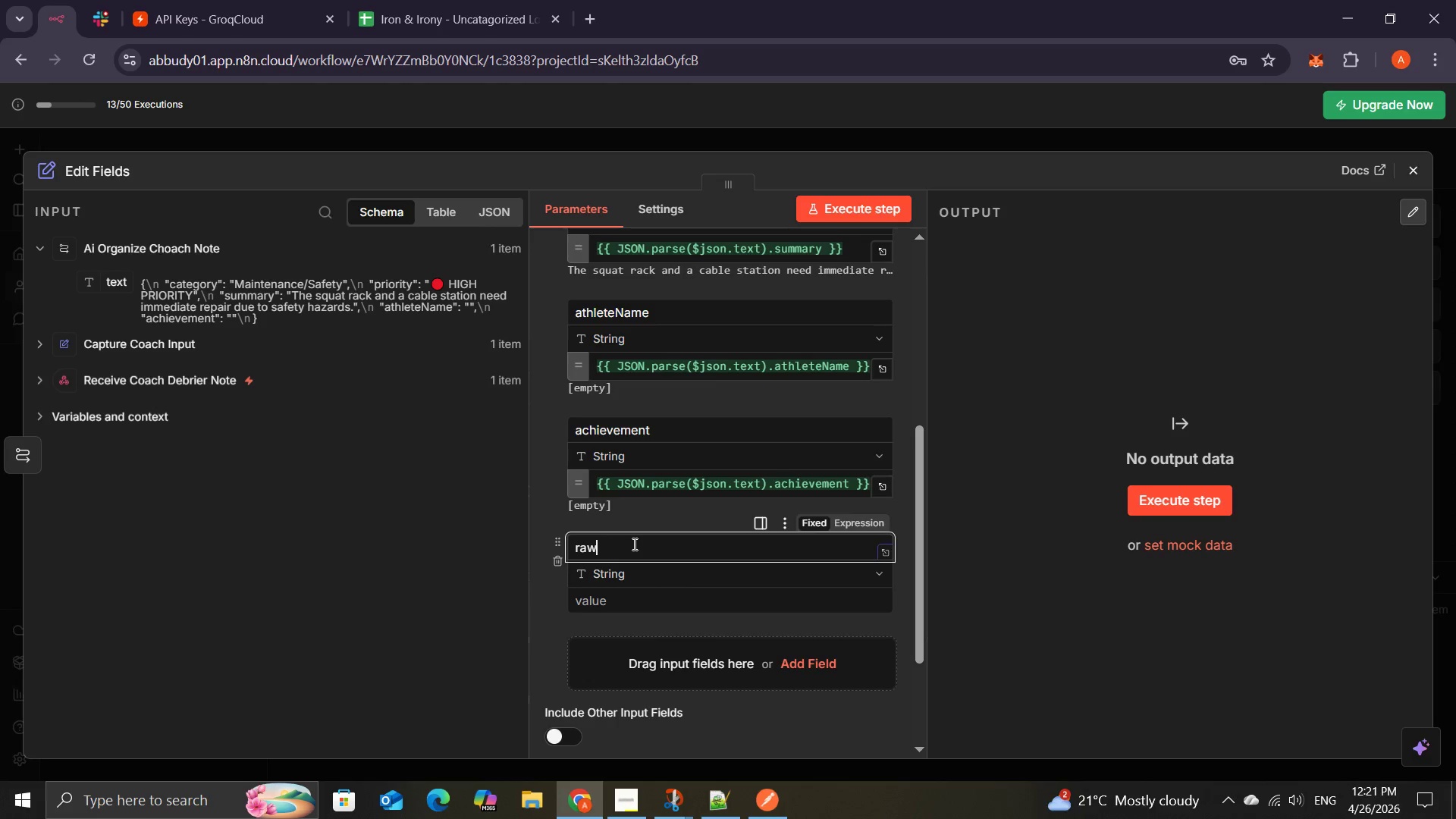 
type(Note)
 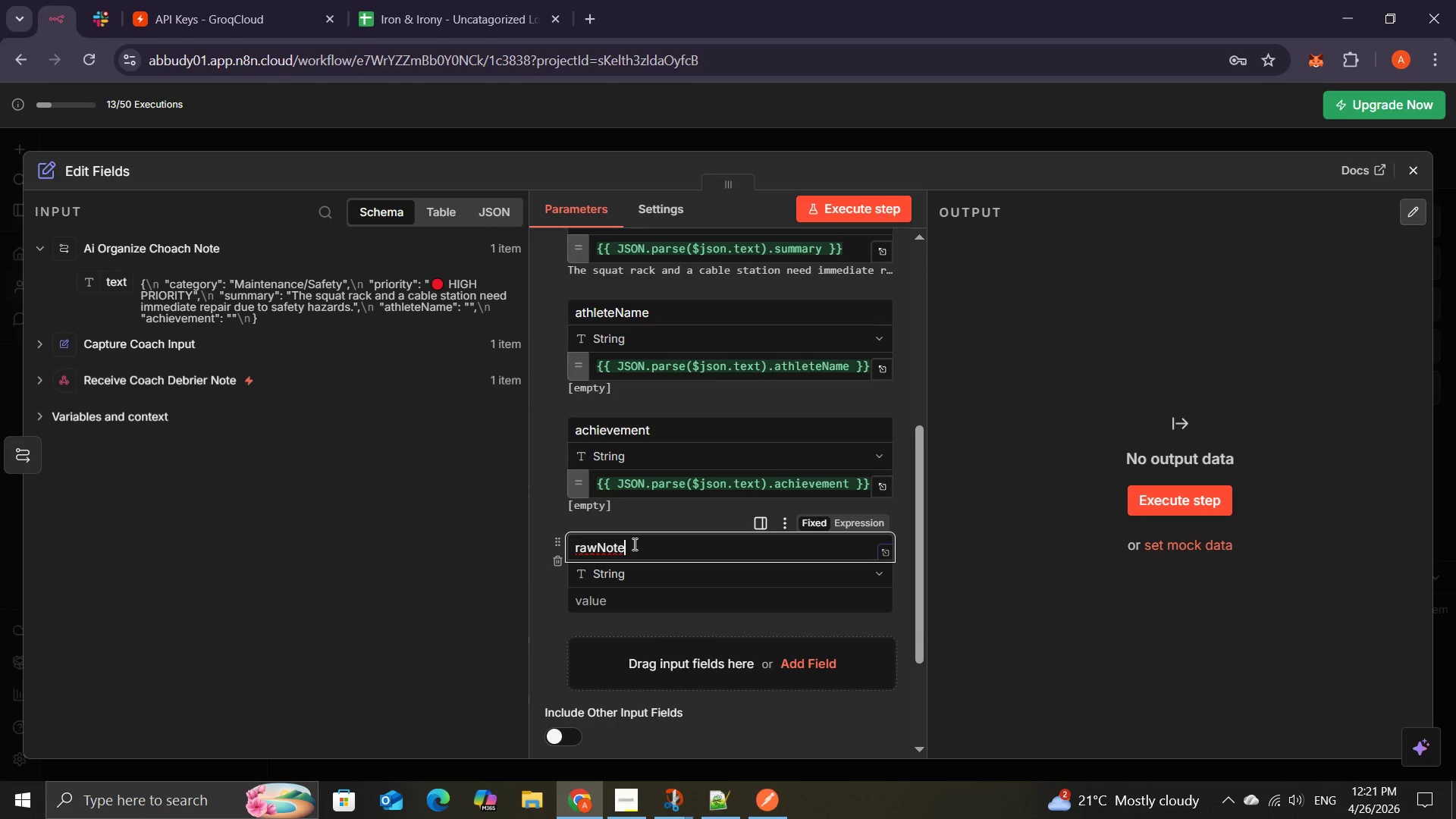 
wait(15.89)
 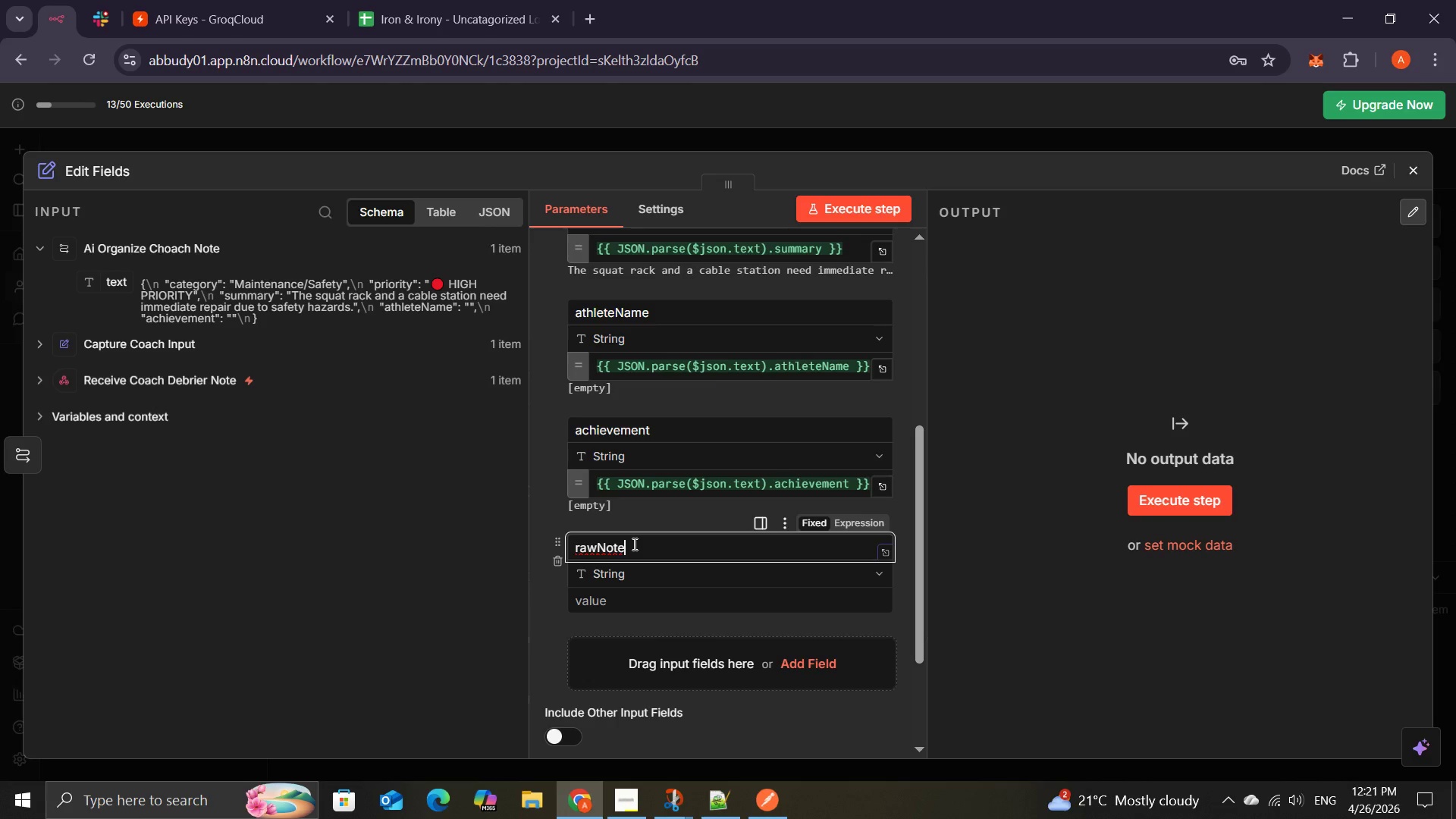 
left_click([606, 606])
 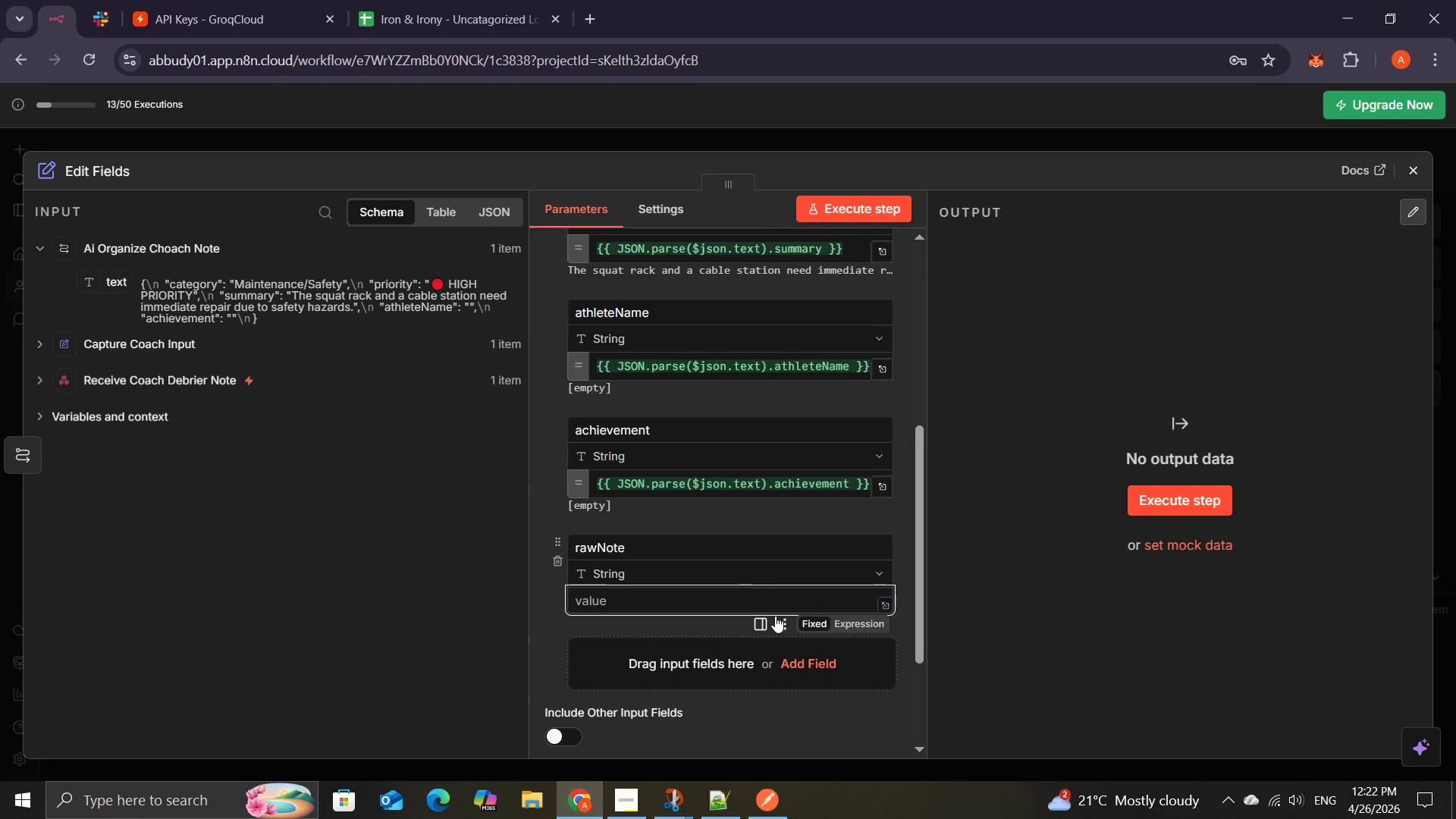 
left_click([856, 626])
 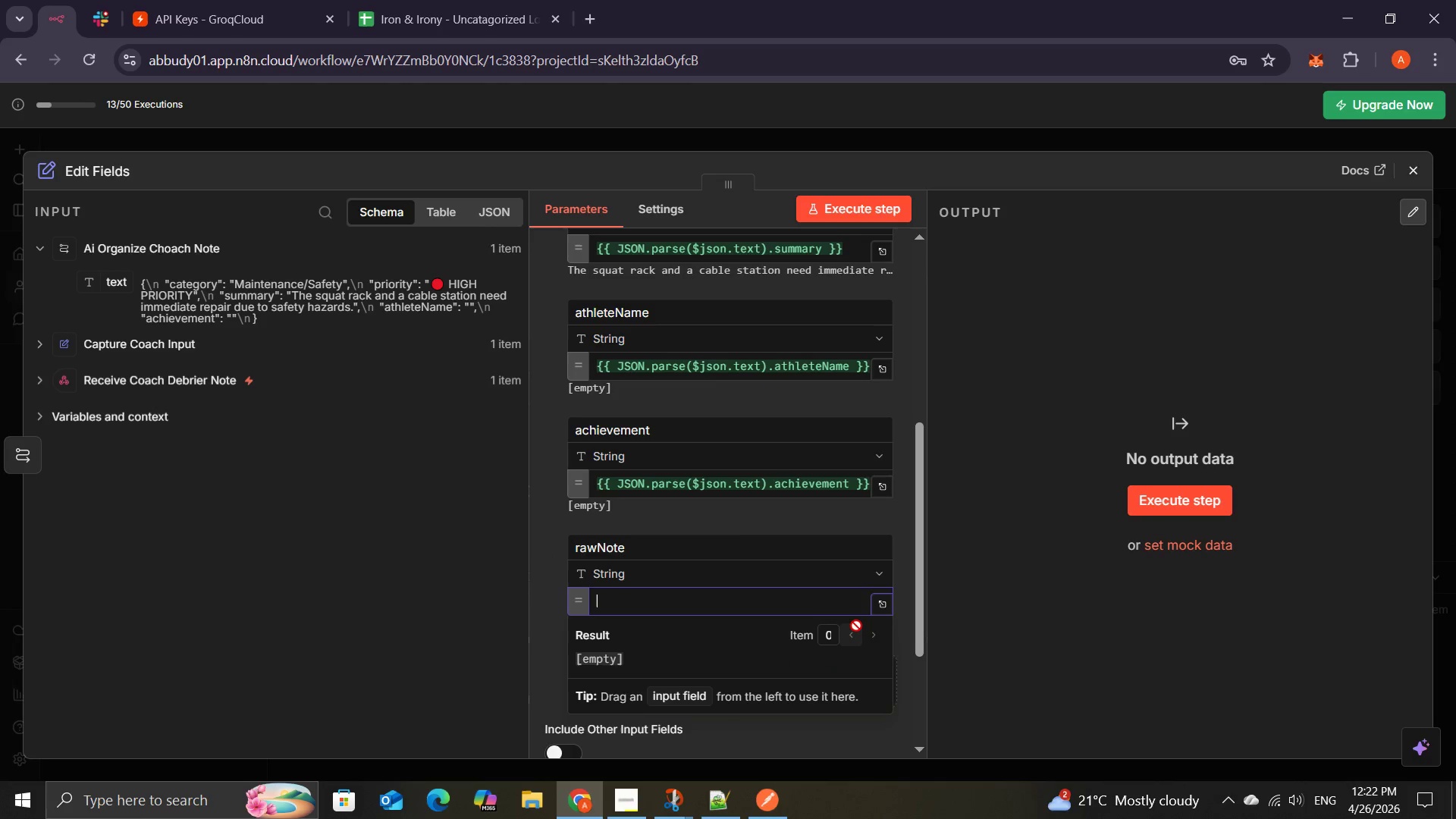 
key(Shift+BracketLeft)
 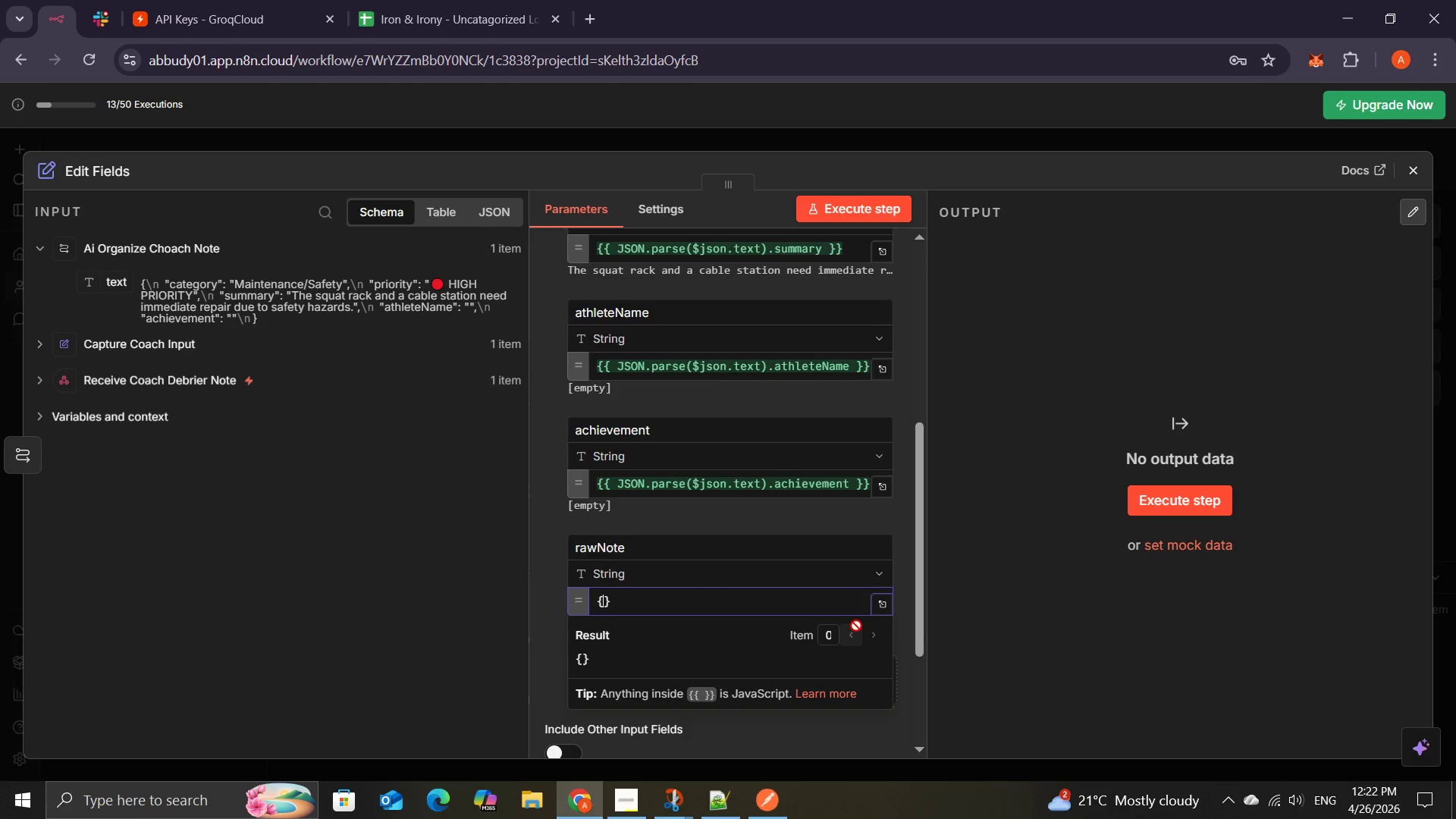 
key(Shift+BracketLeft)
 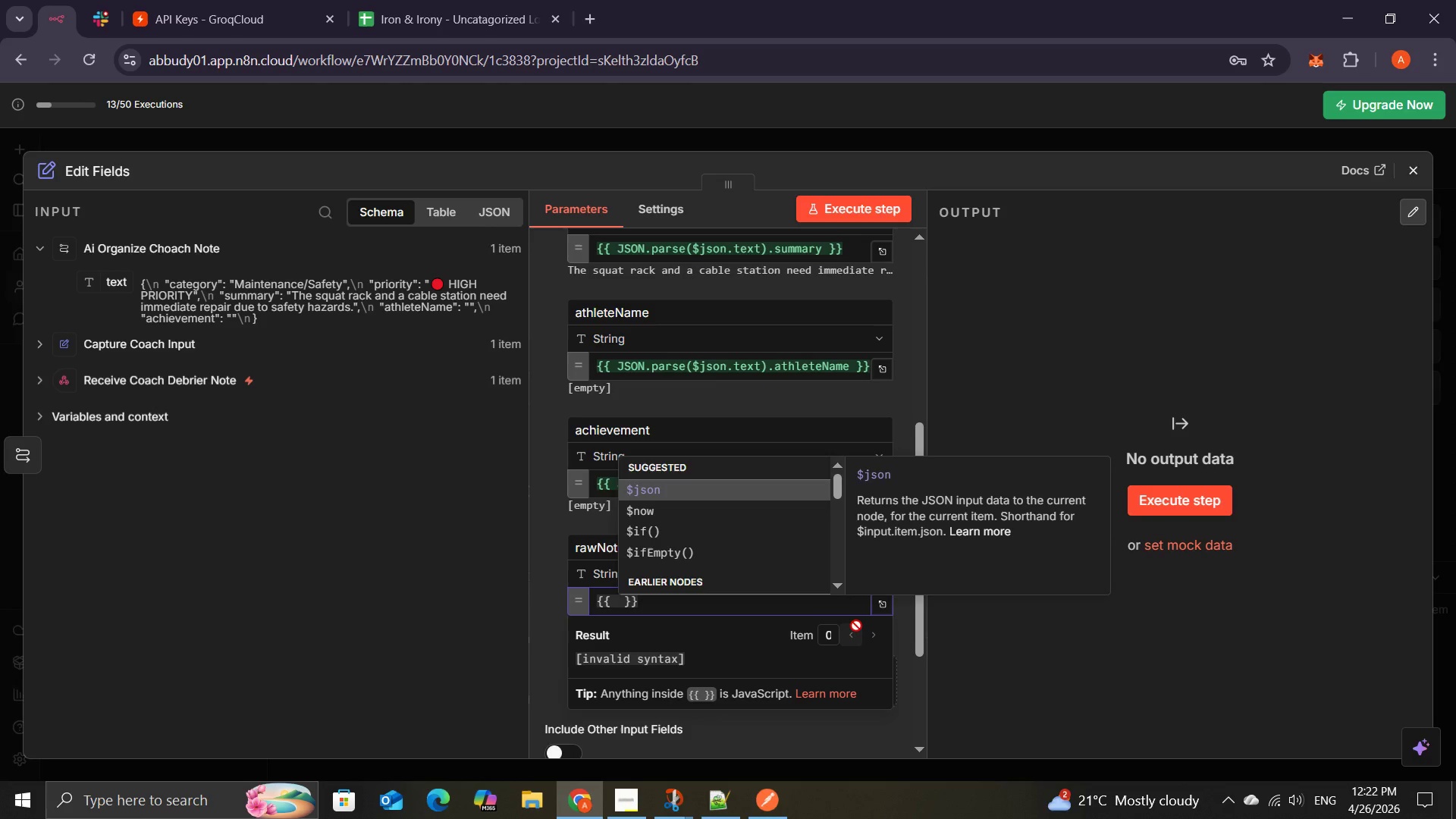 
wait(26.91)
 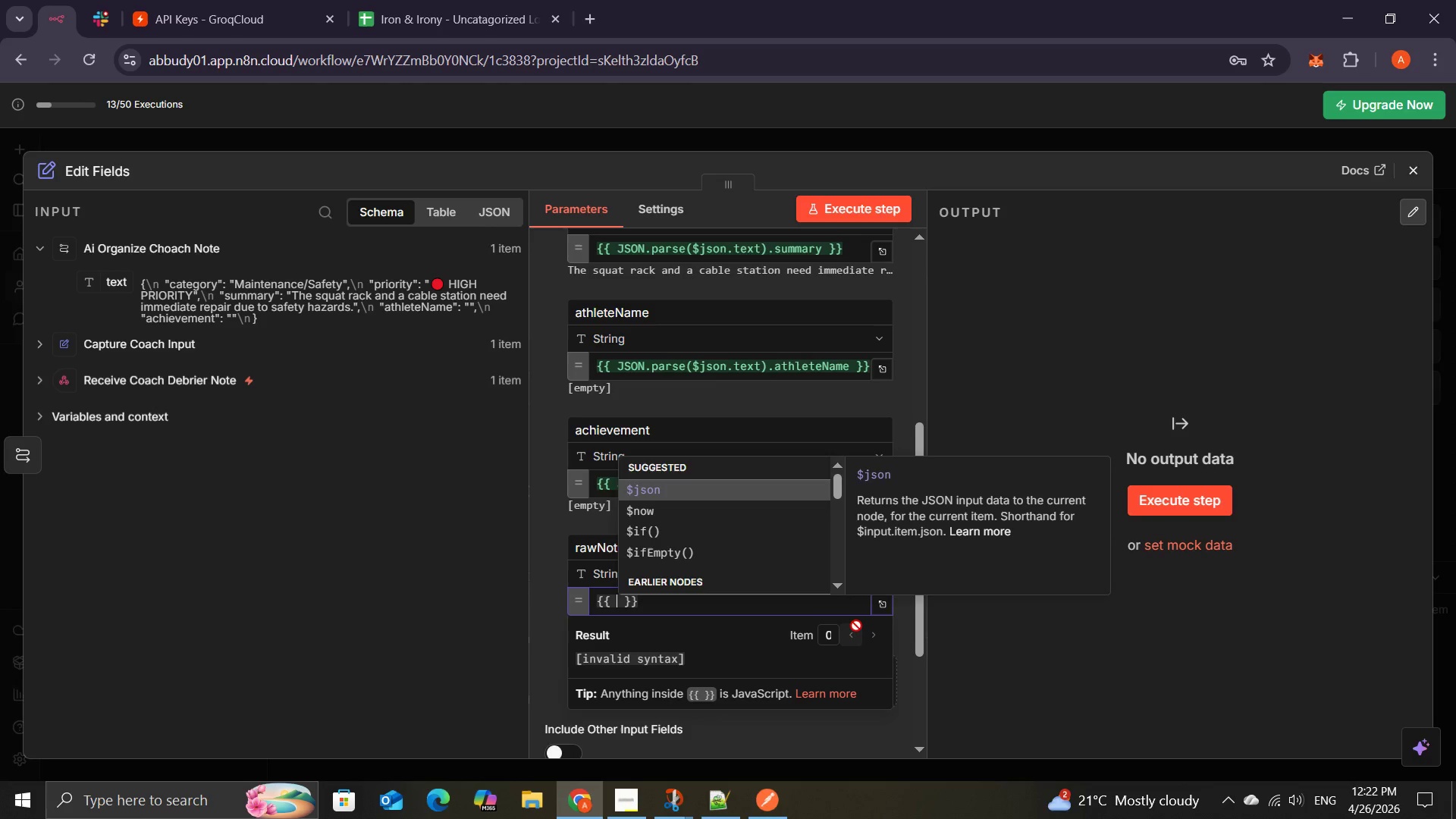 
key(Shift+4)
 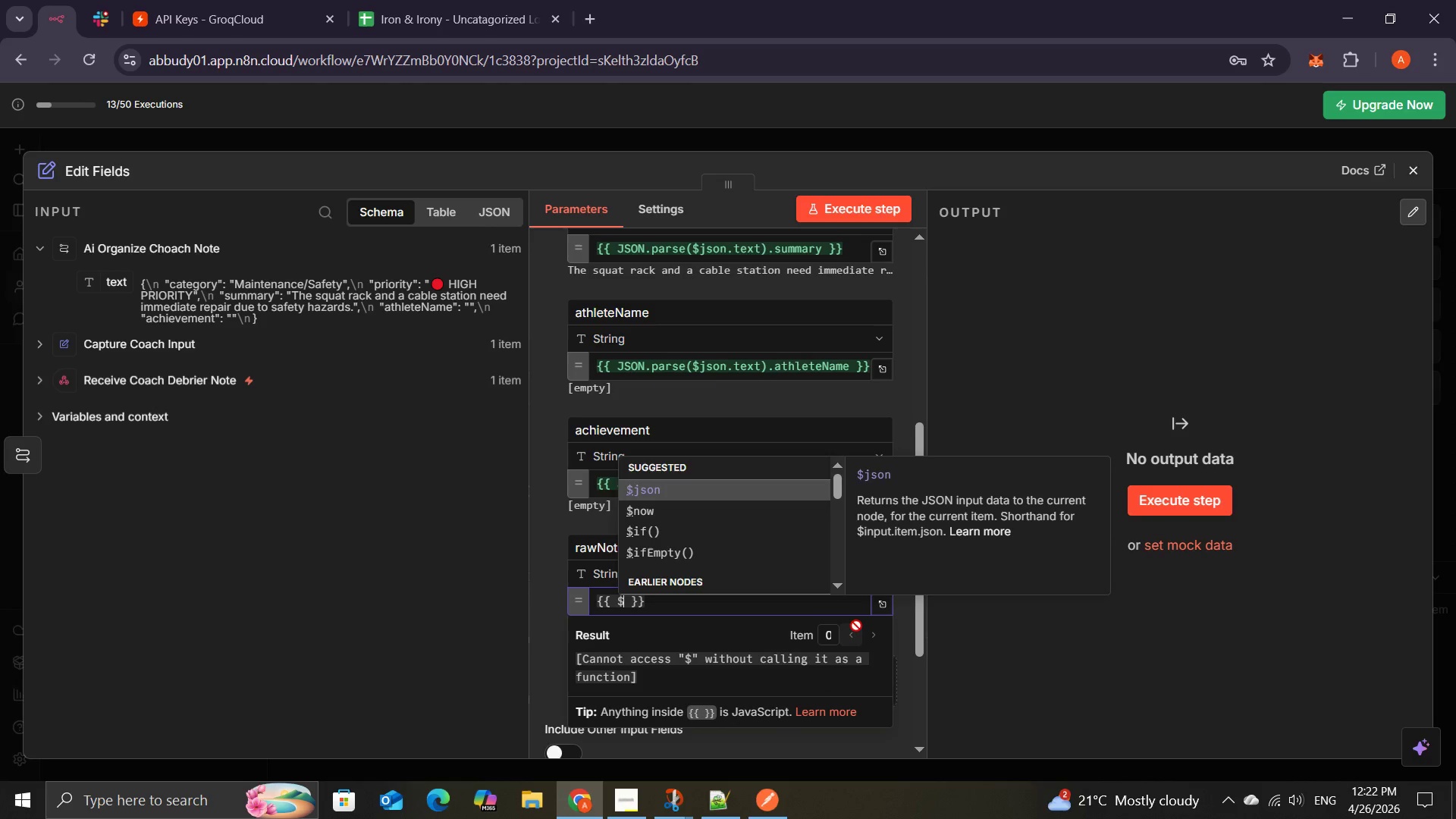 
key(Shift+9)
 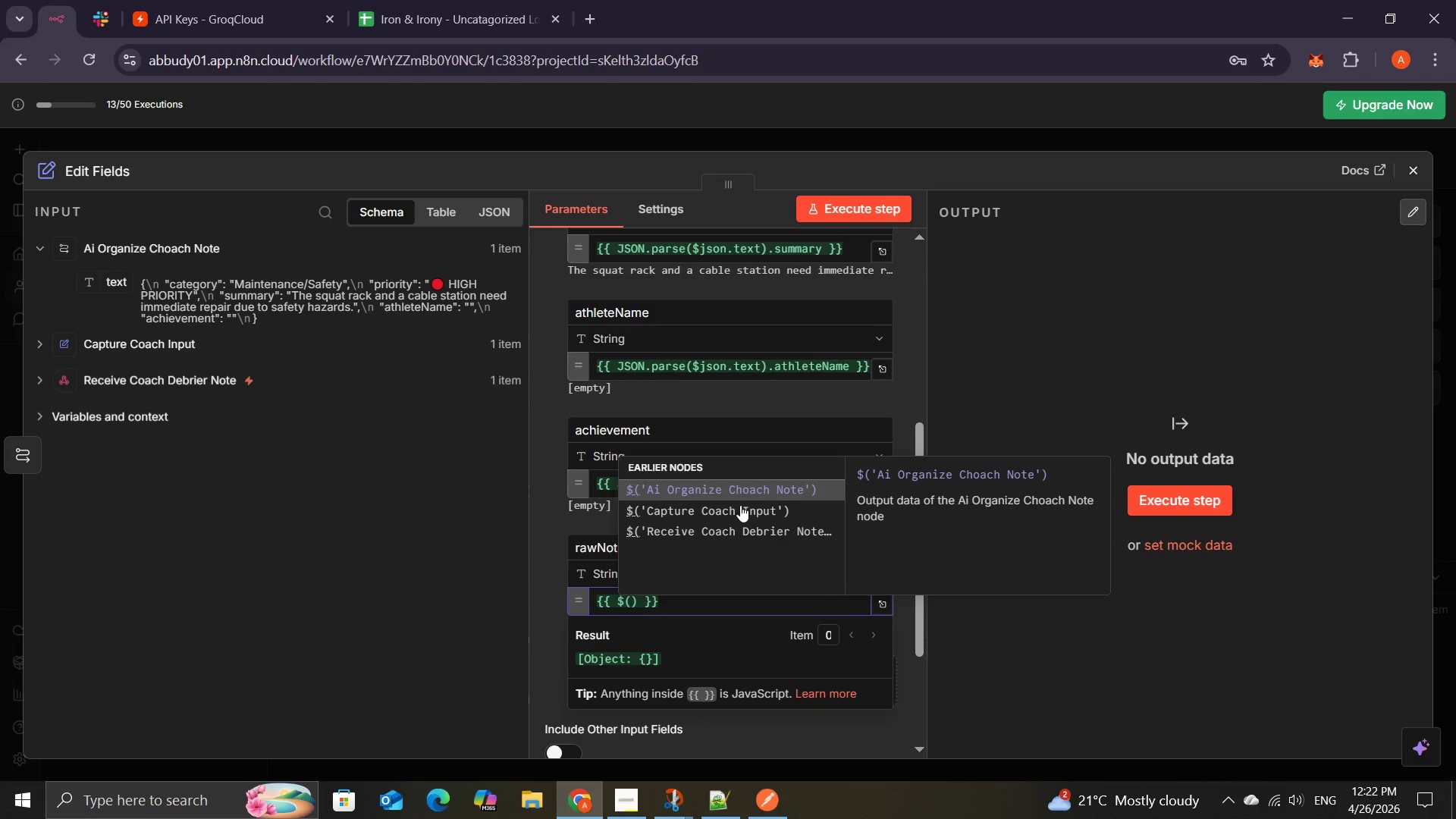 
left_click([711, 507])
 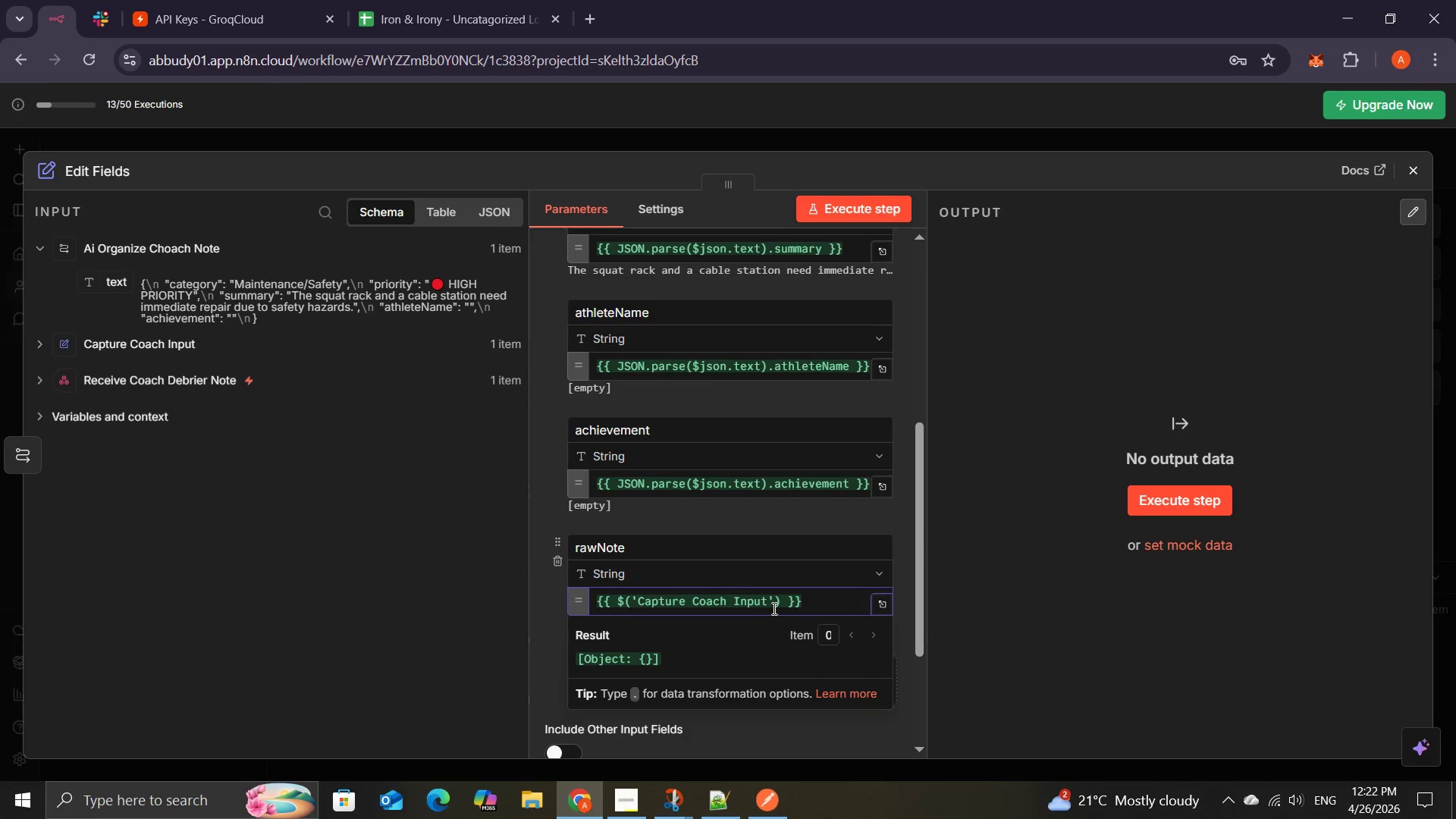 
wait(13.33)
 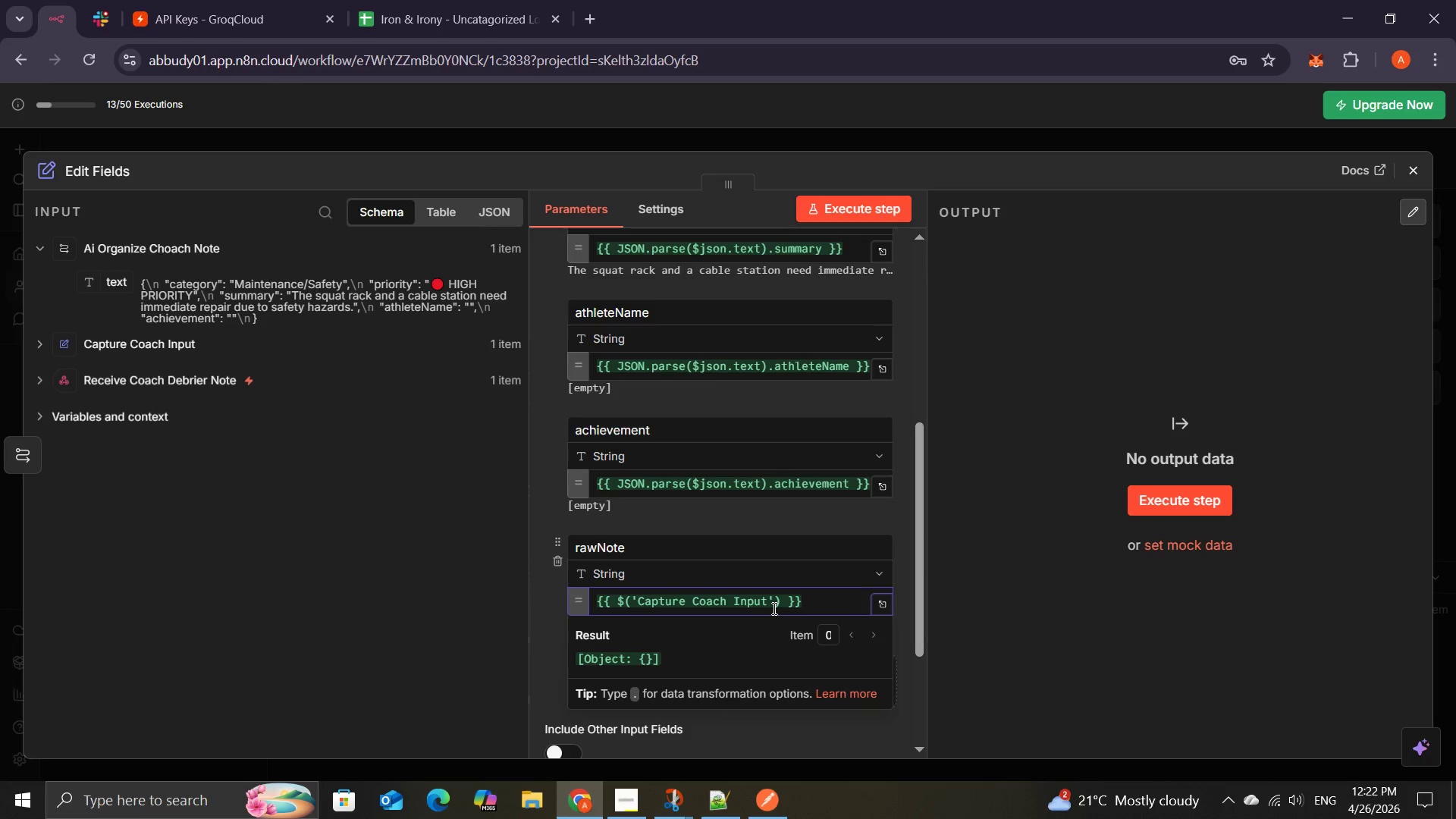 
type(.item)
 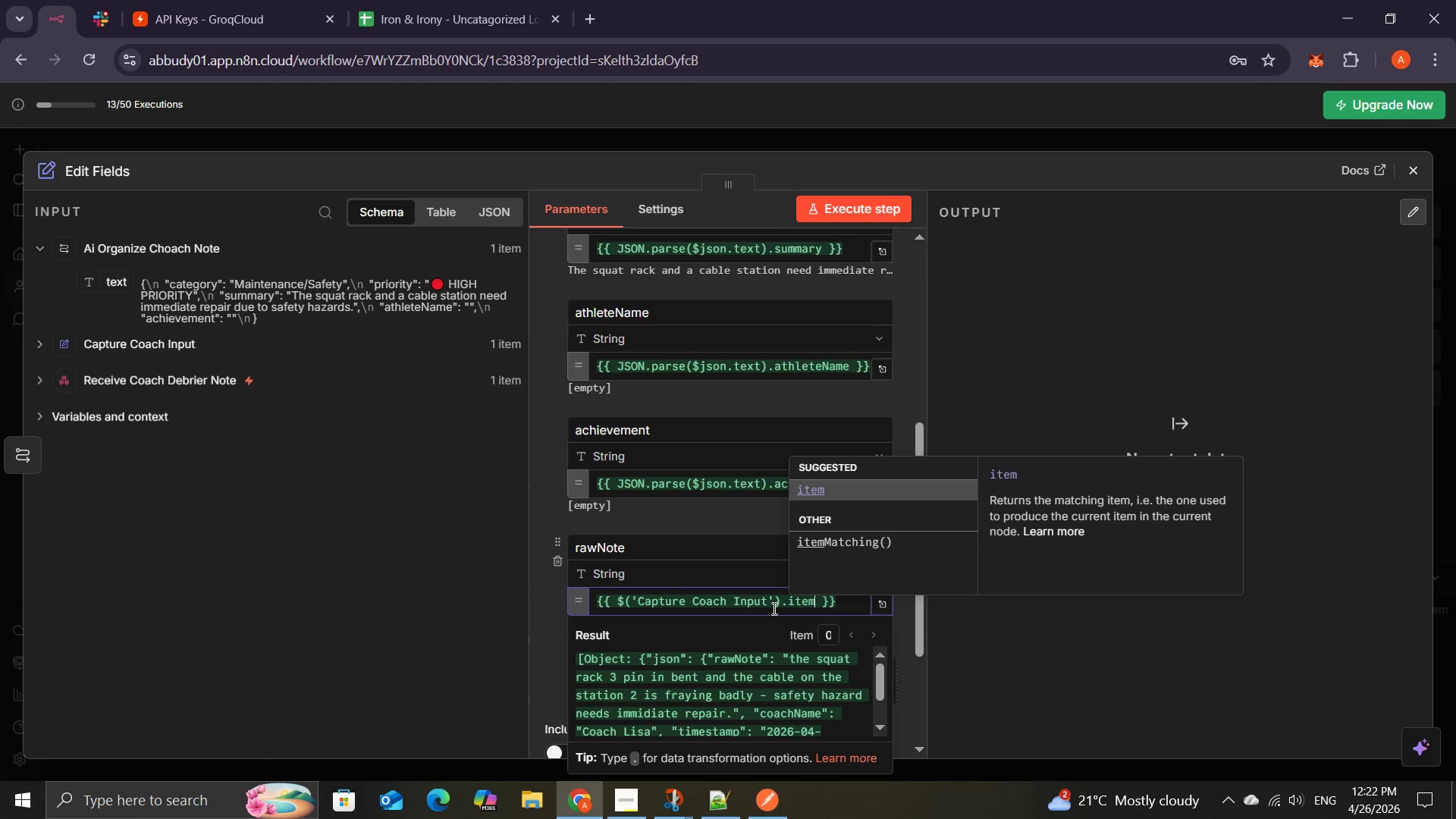 
wait(6.36)
 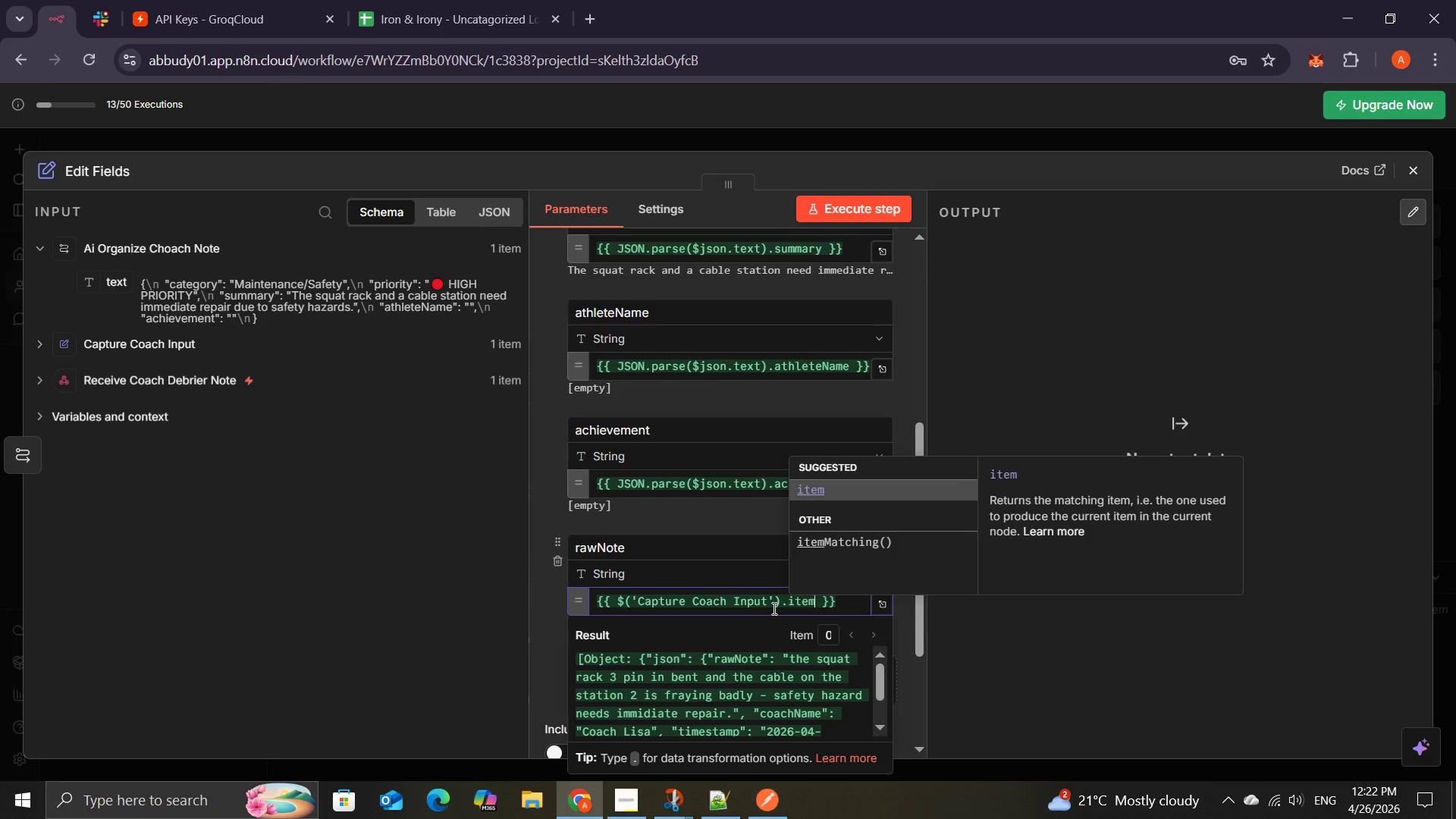 
type(.json)
 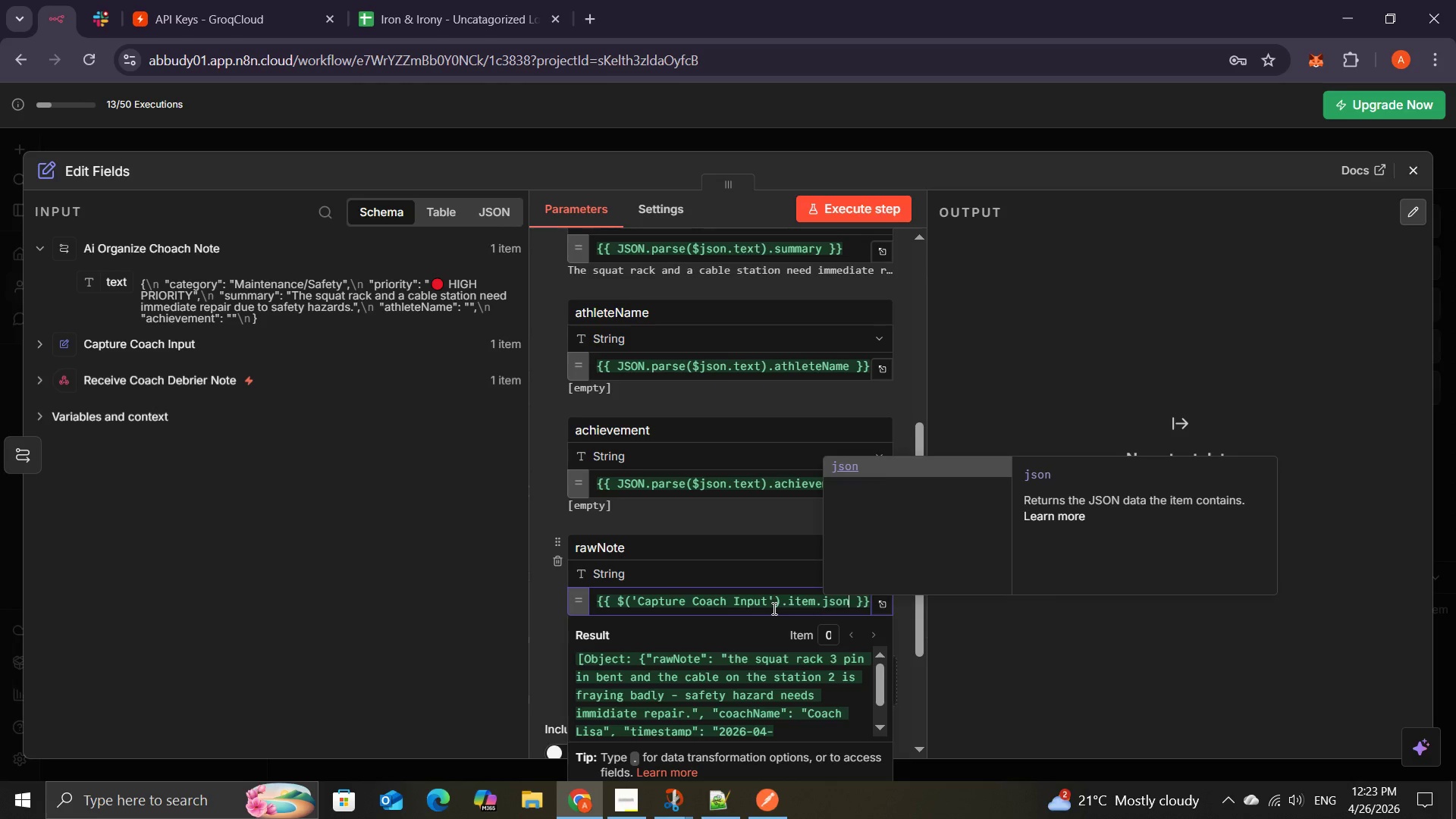 
wait(7.75)
 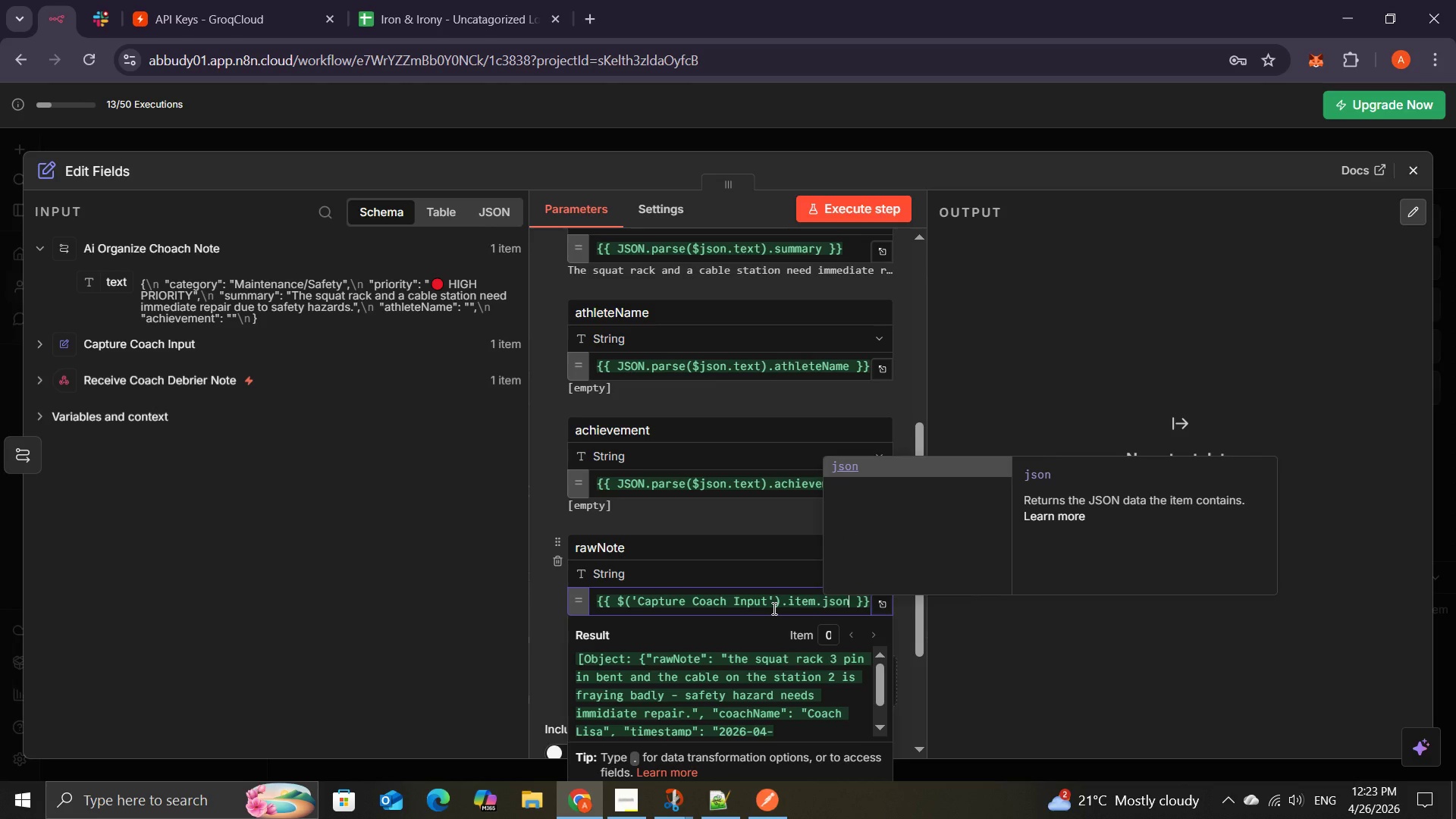 
type(rawNote)
 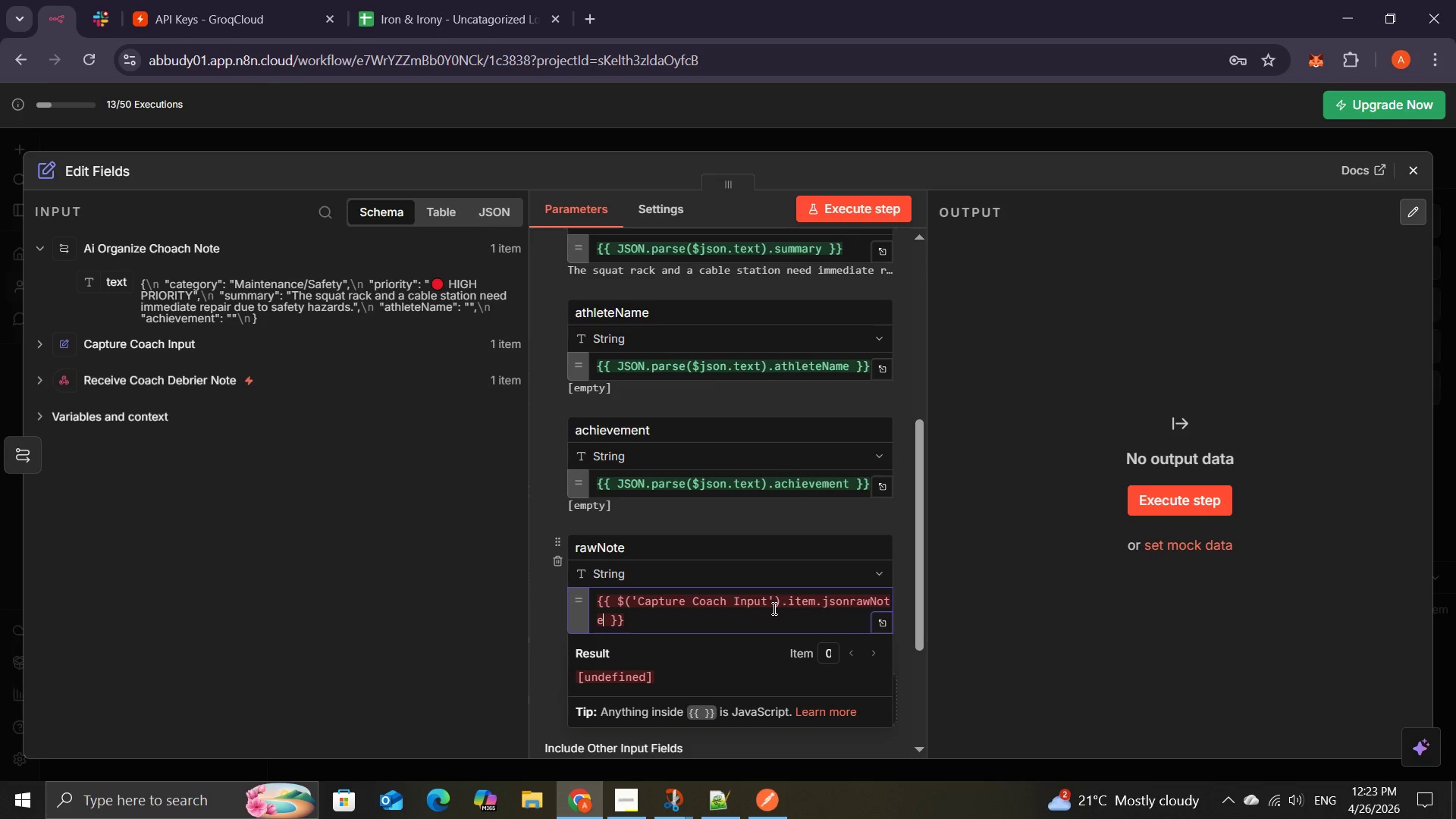 
wait(5.91)
 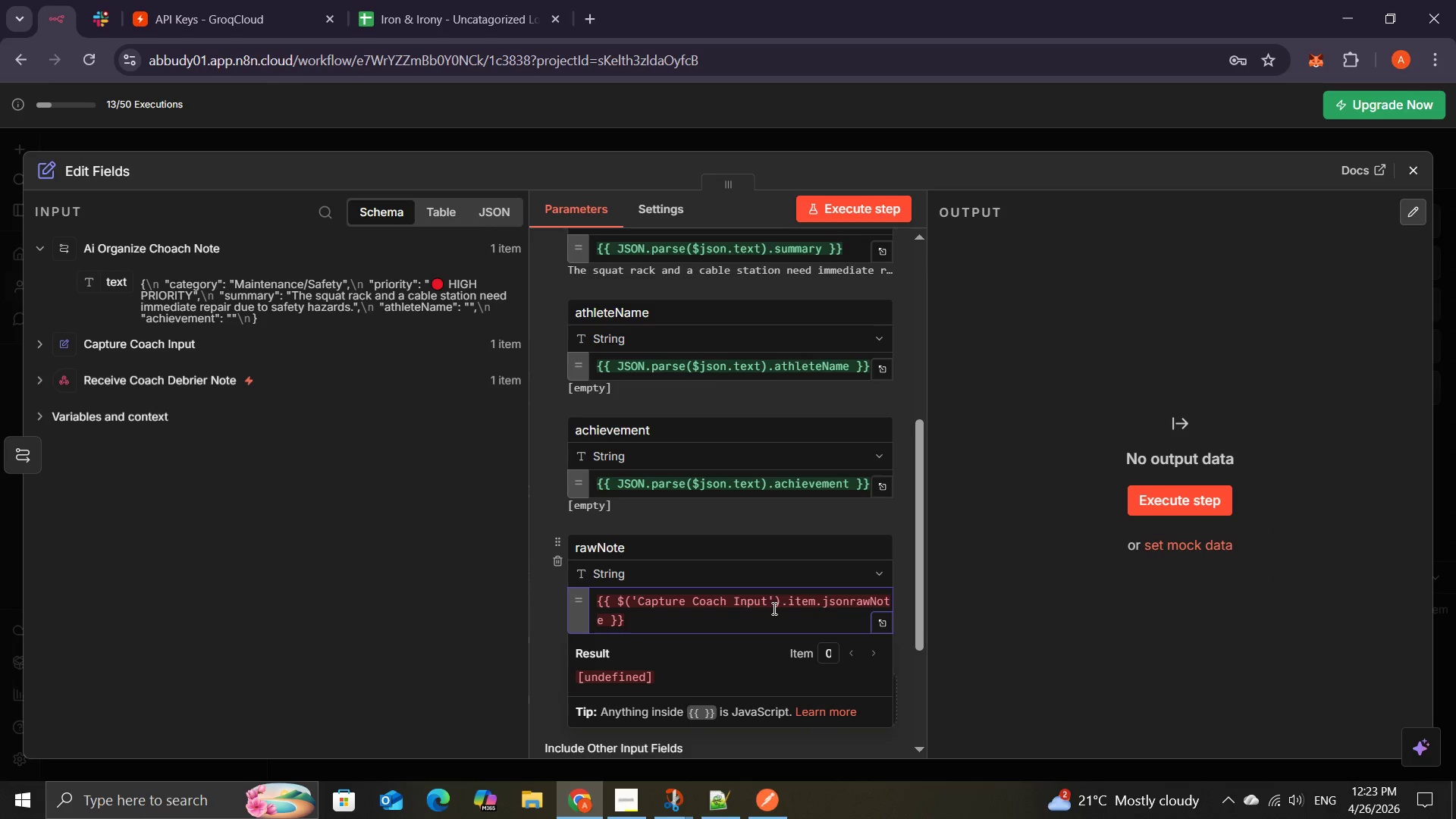 
left_click([852, 609])
 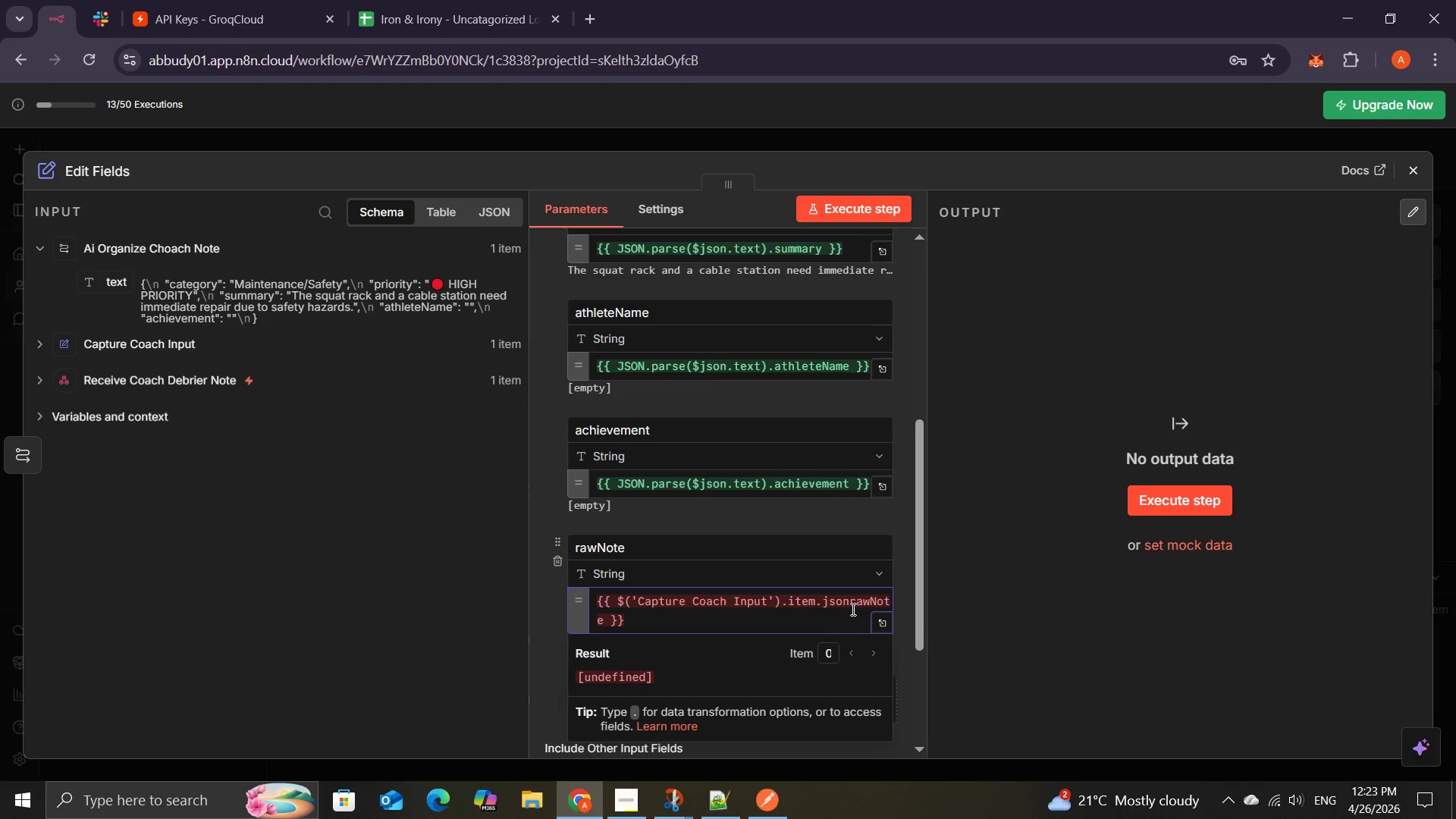 
key(Period)
 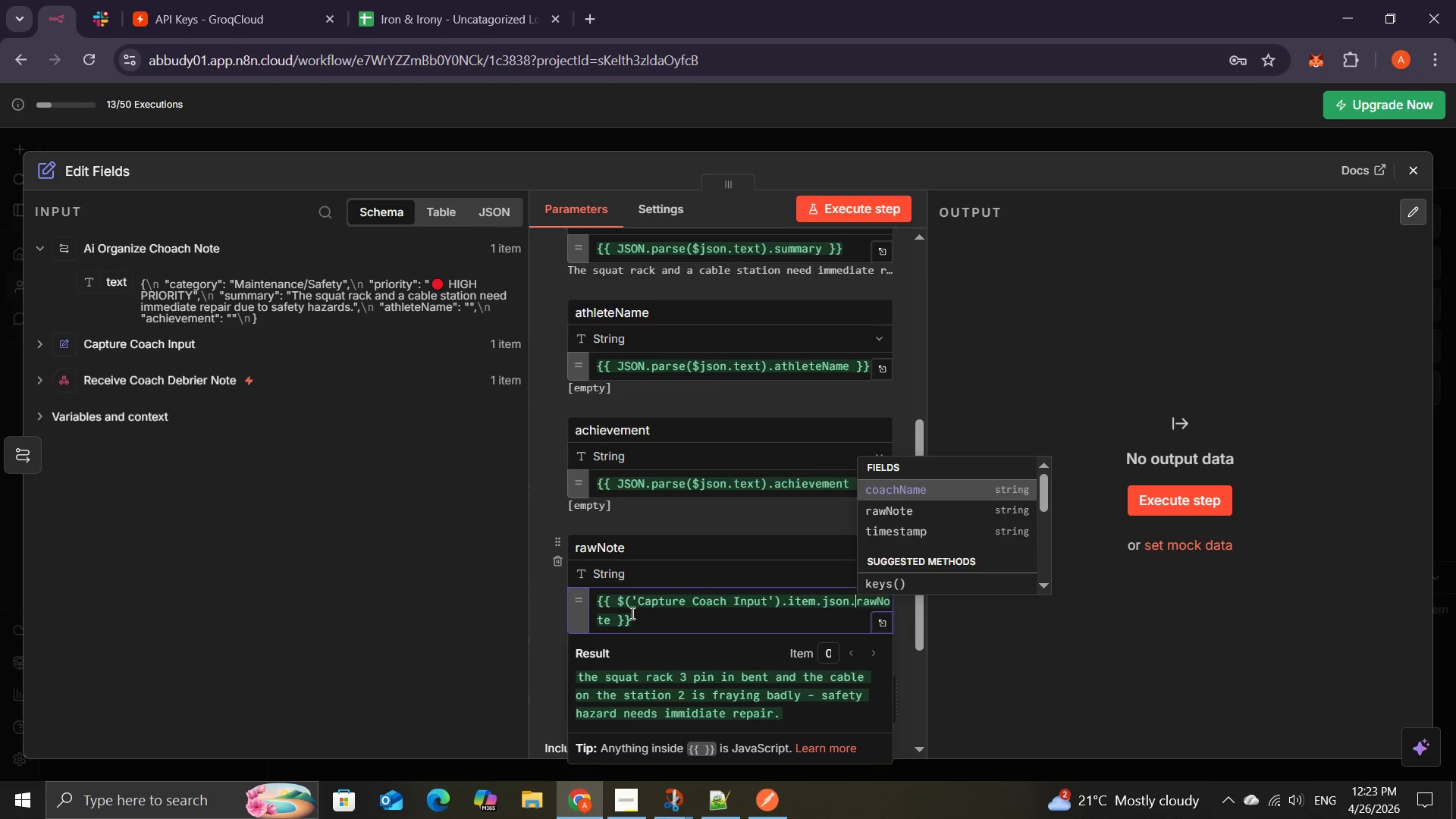 
left_click([608, 615])
 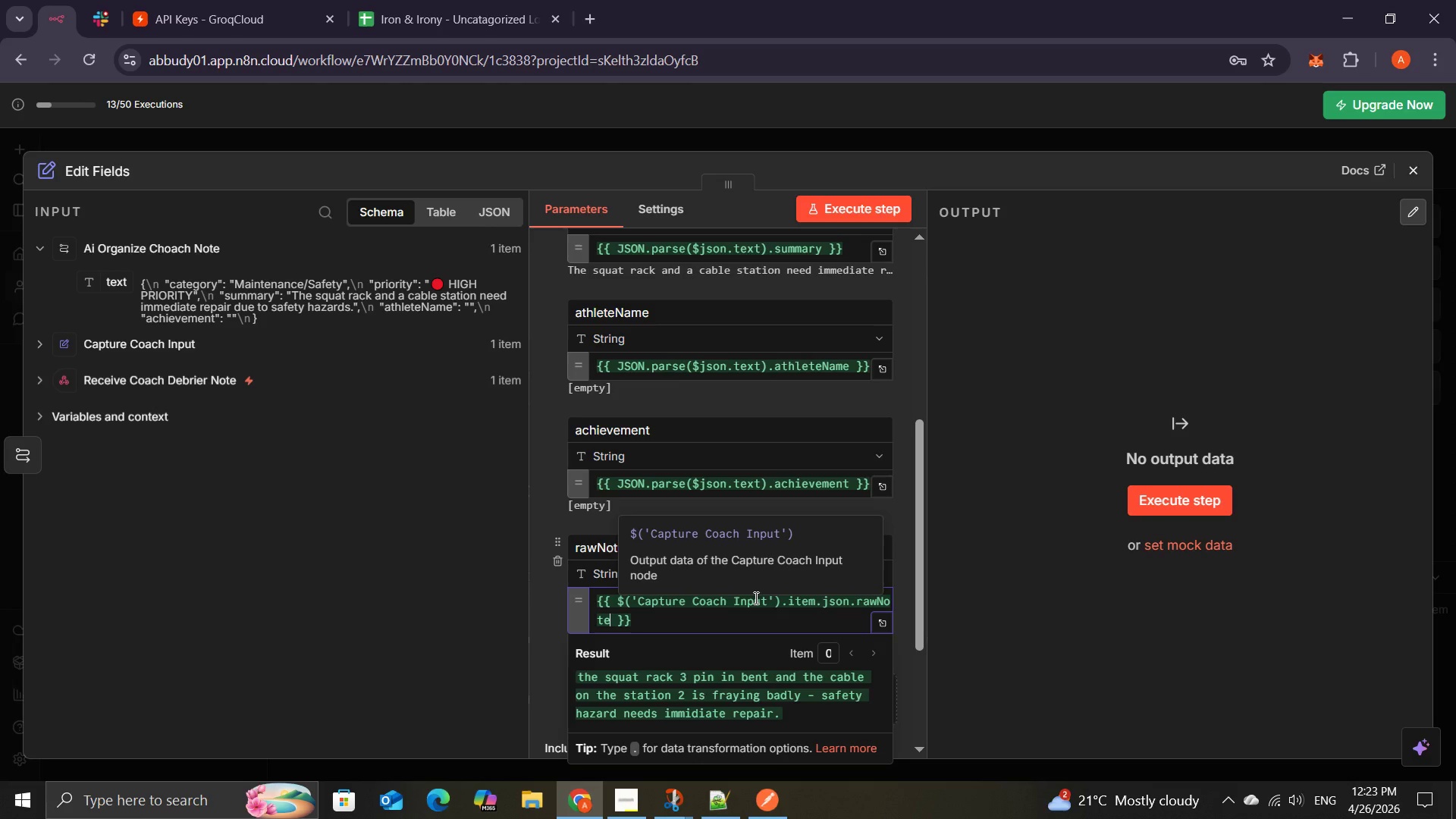 
wait(33.83)
 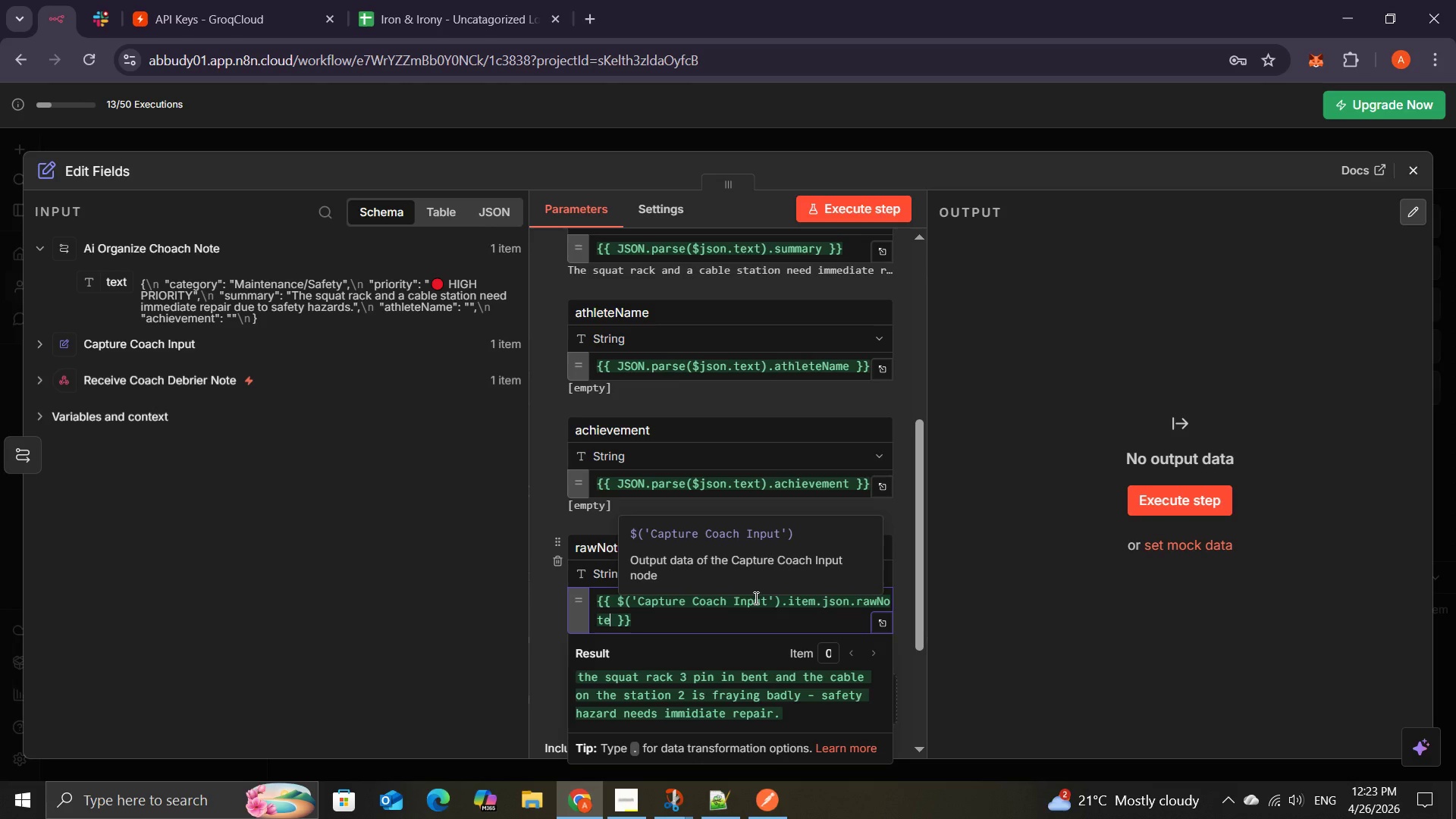 
left_click([896, 517])
 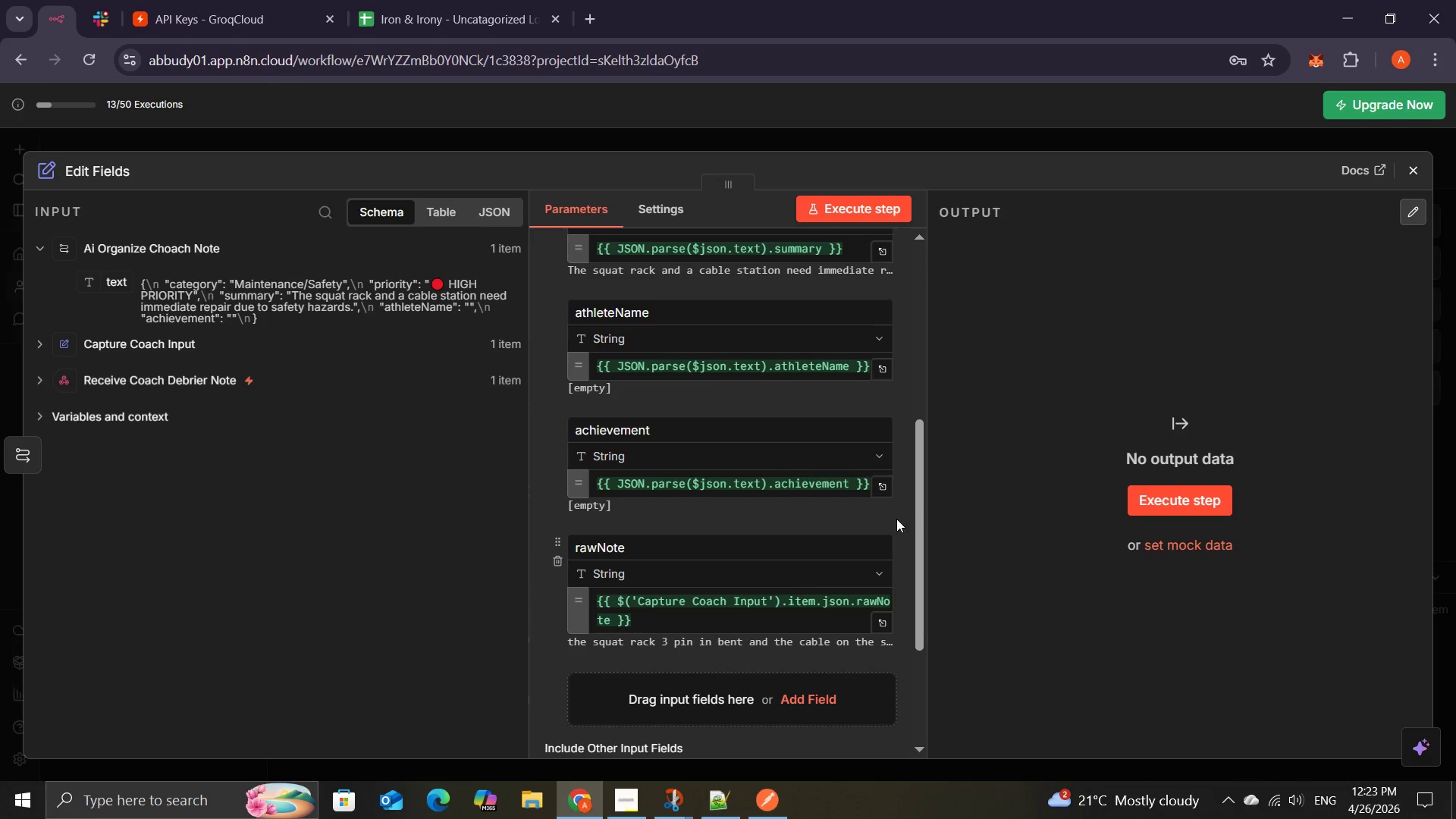 
mouse_move([793, 584])
 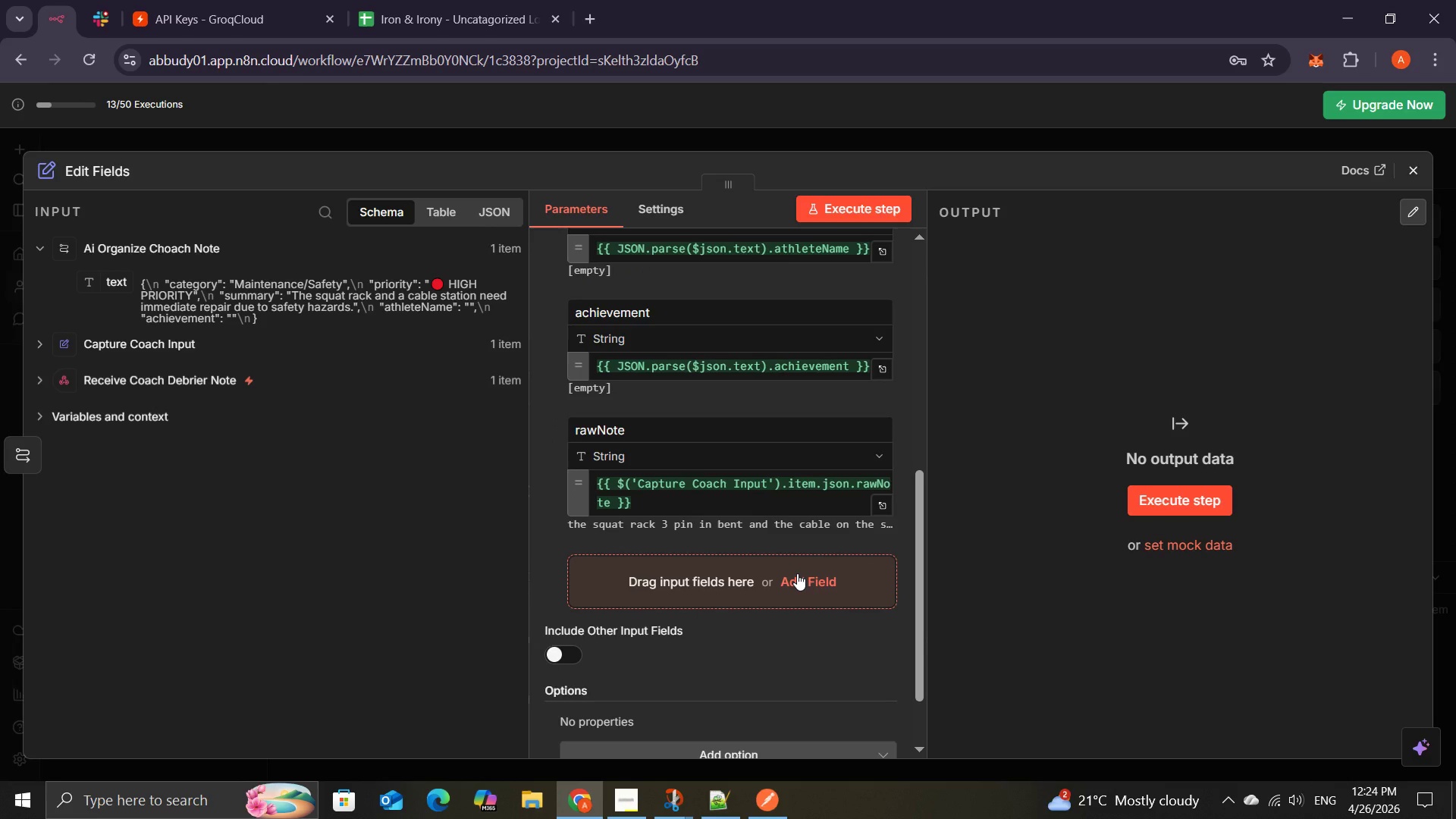 
left_click([797, 573])
 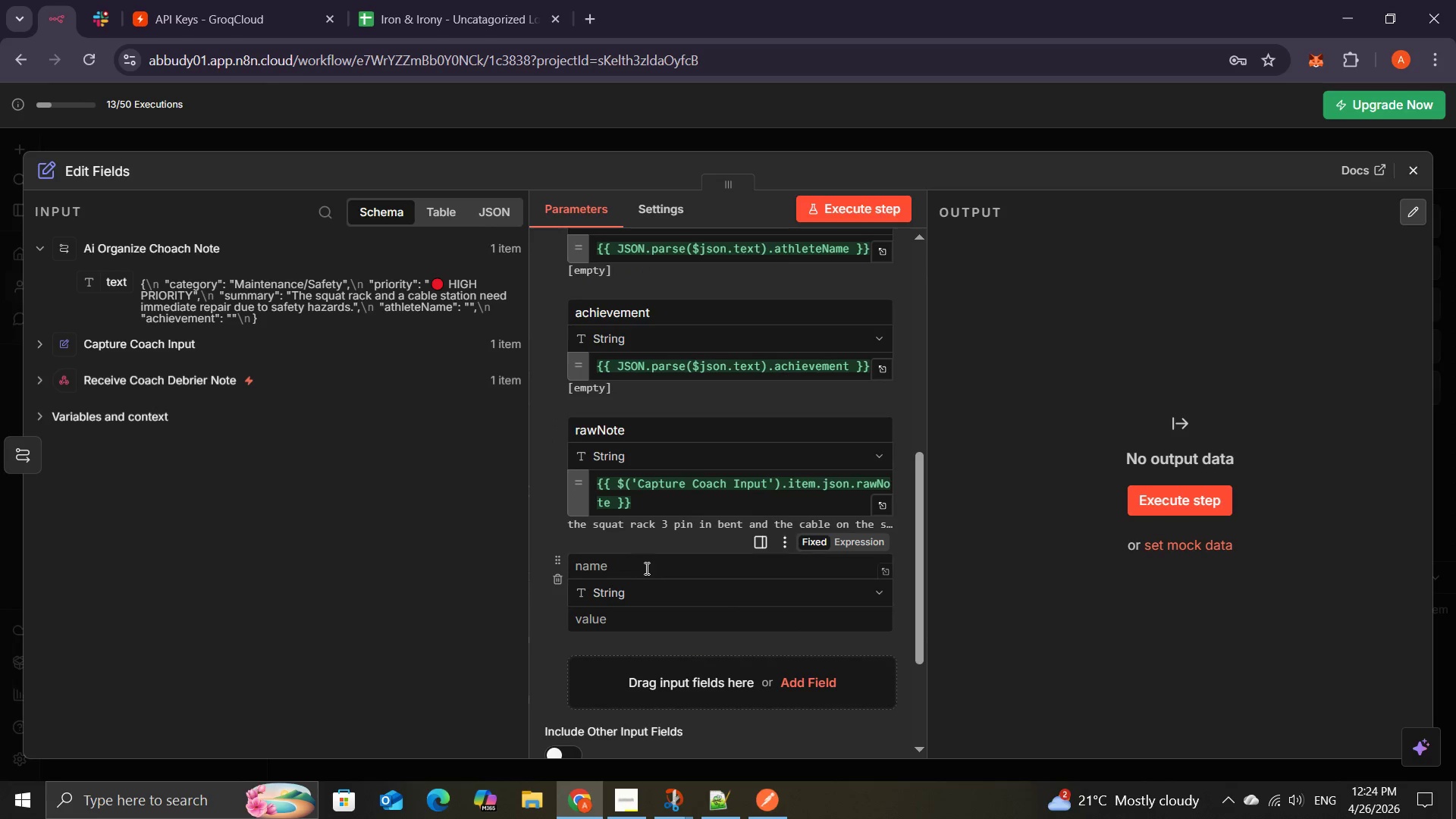 
left_click([641, 562])
 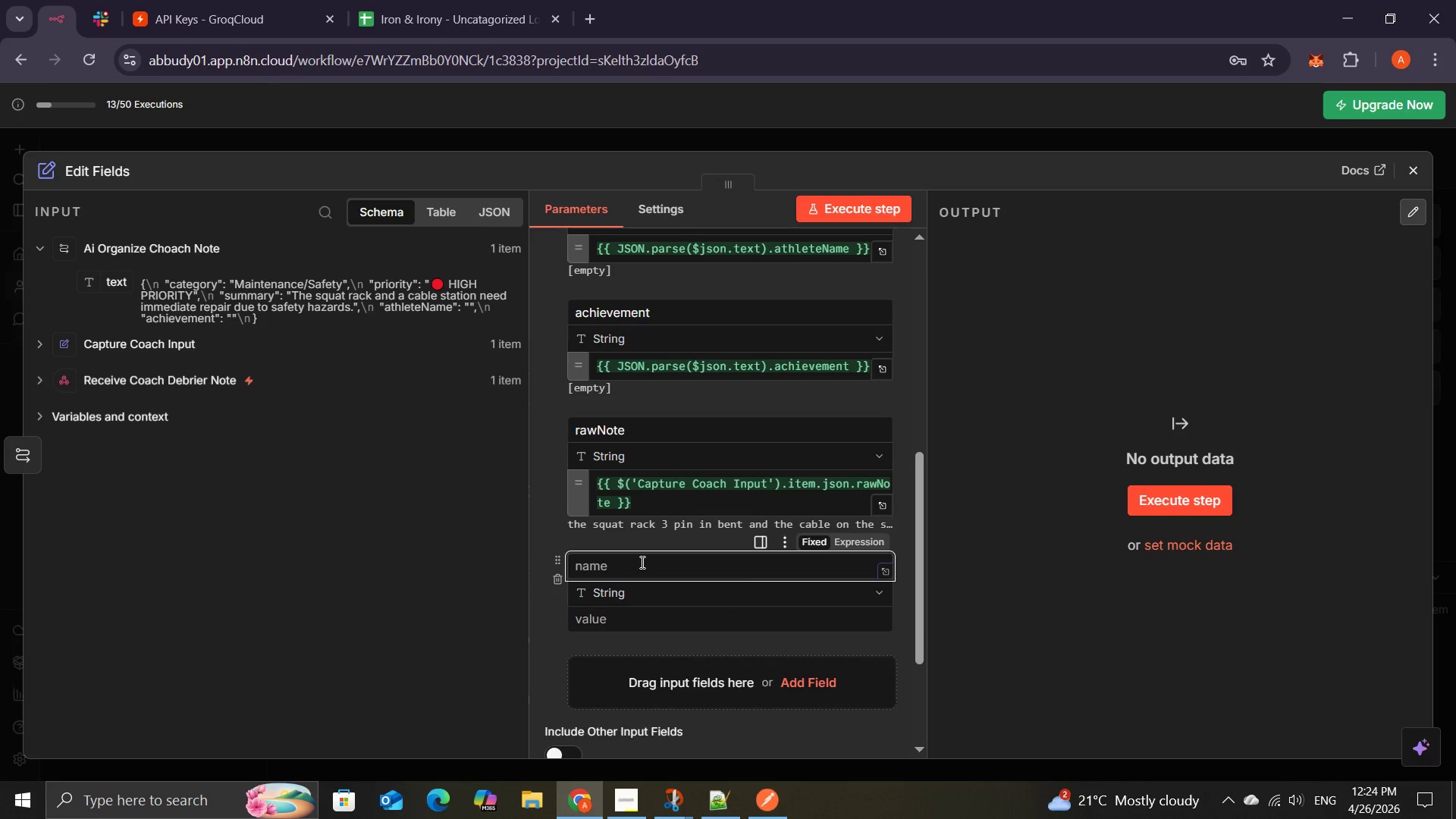 
type(timestamp)
 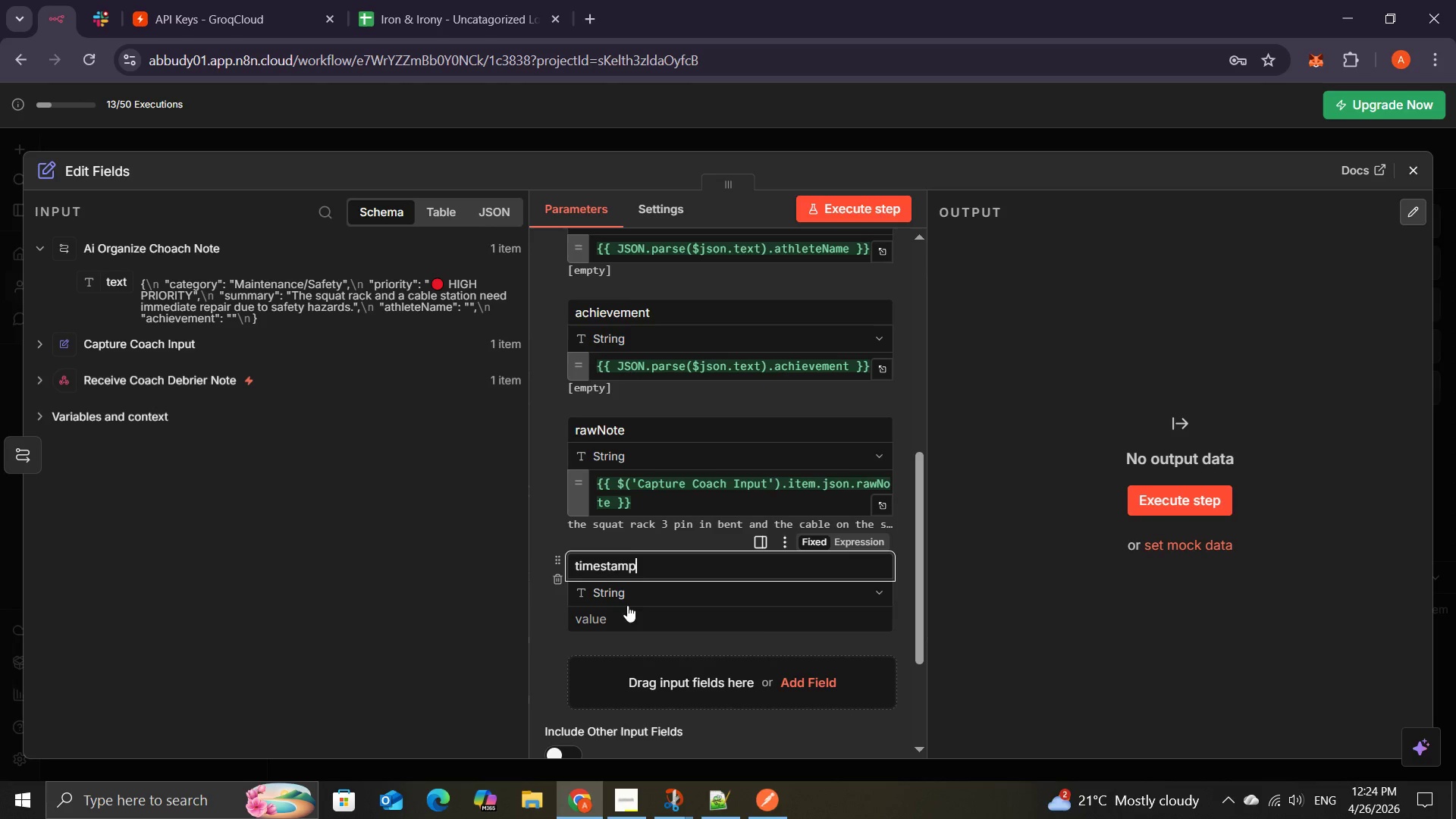 
left_click([642, 617])
 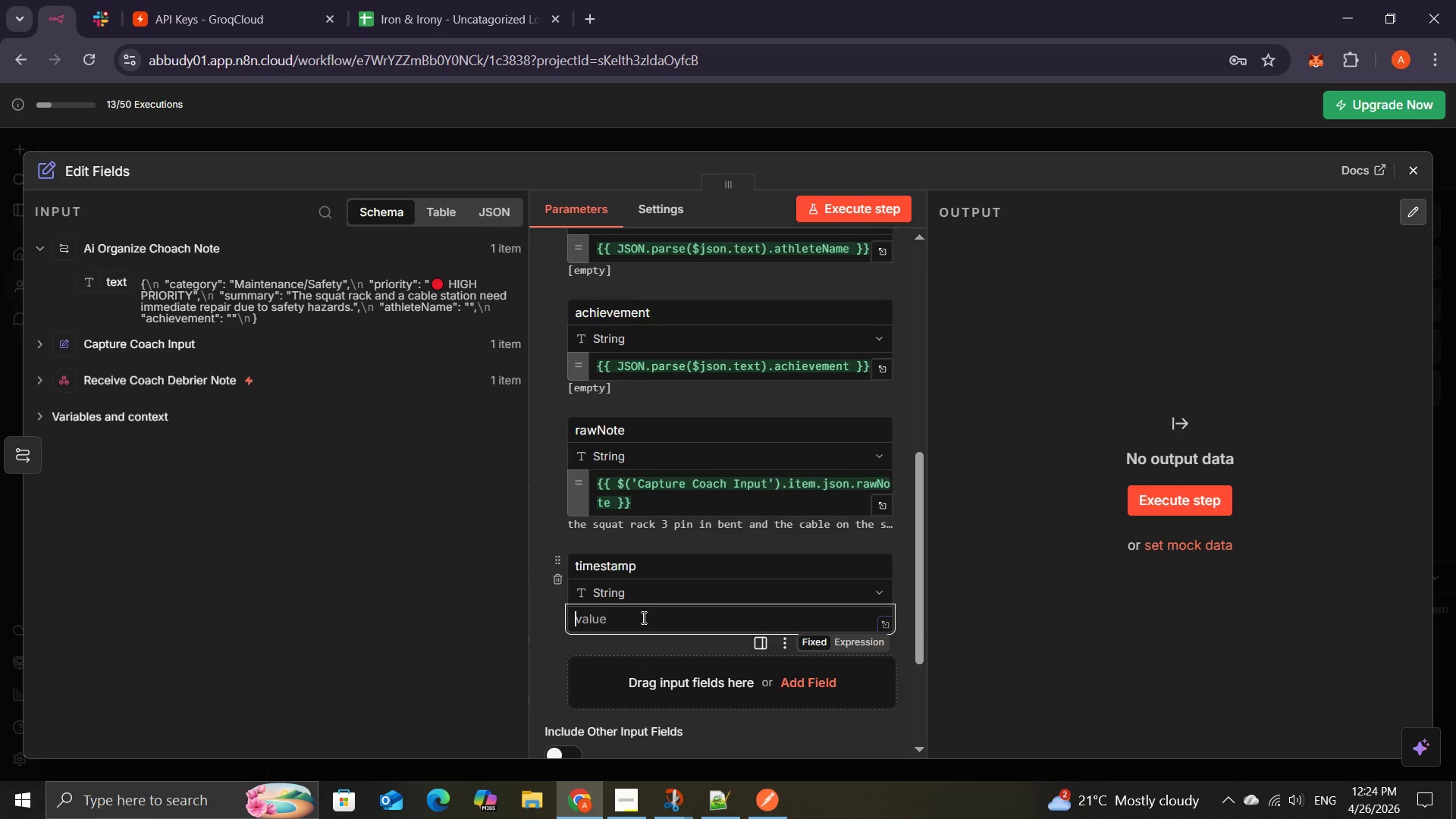 
hold_key(key=ShiftRight, duration=0.39)
 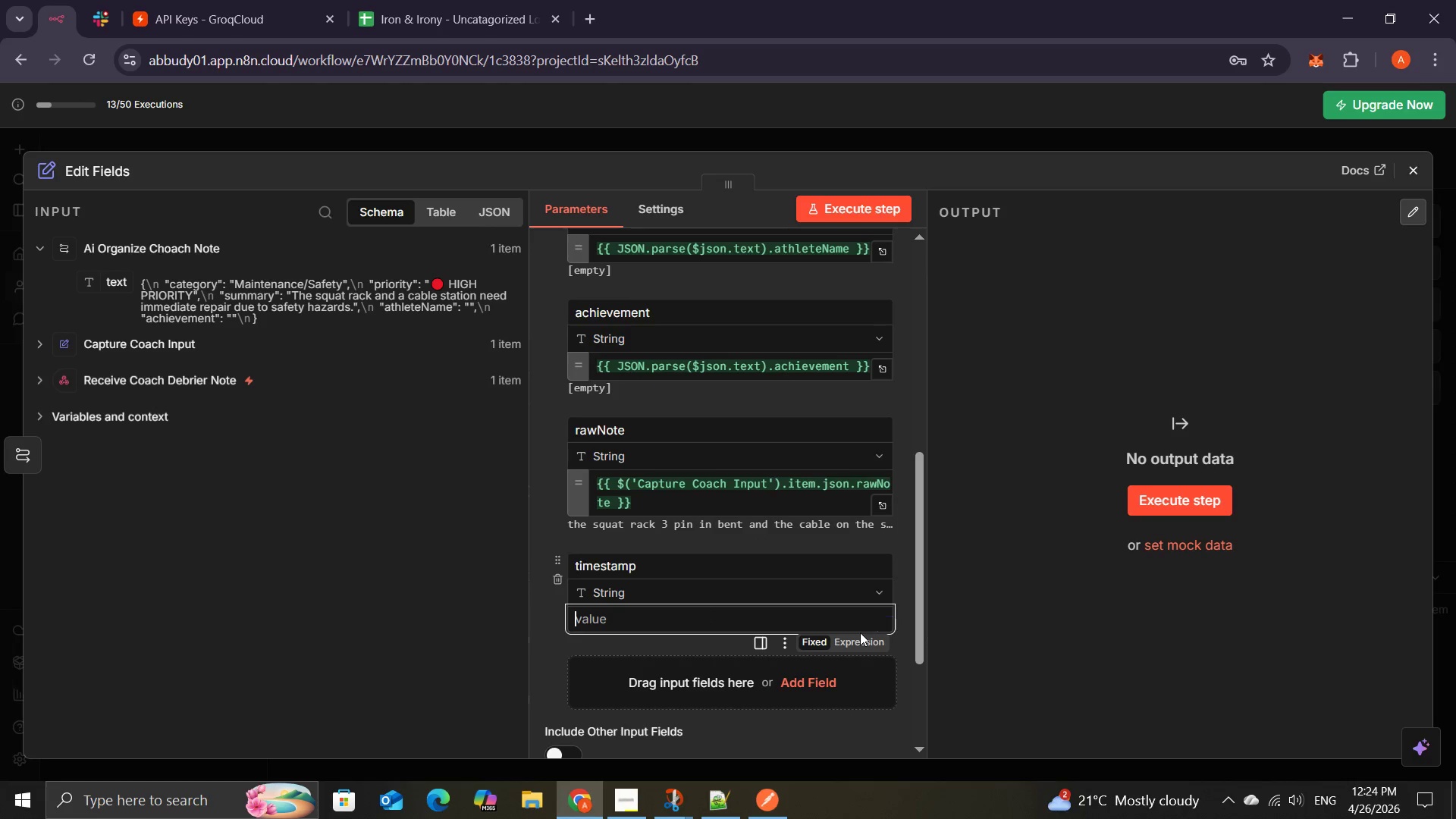 
left_click([857, 642])
 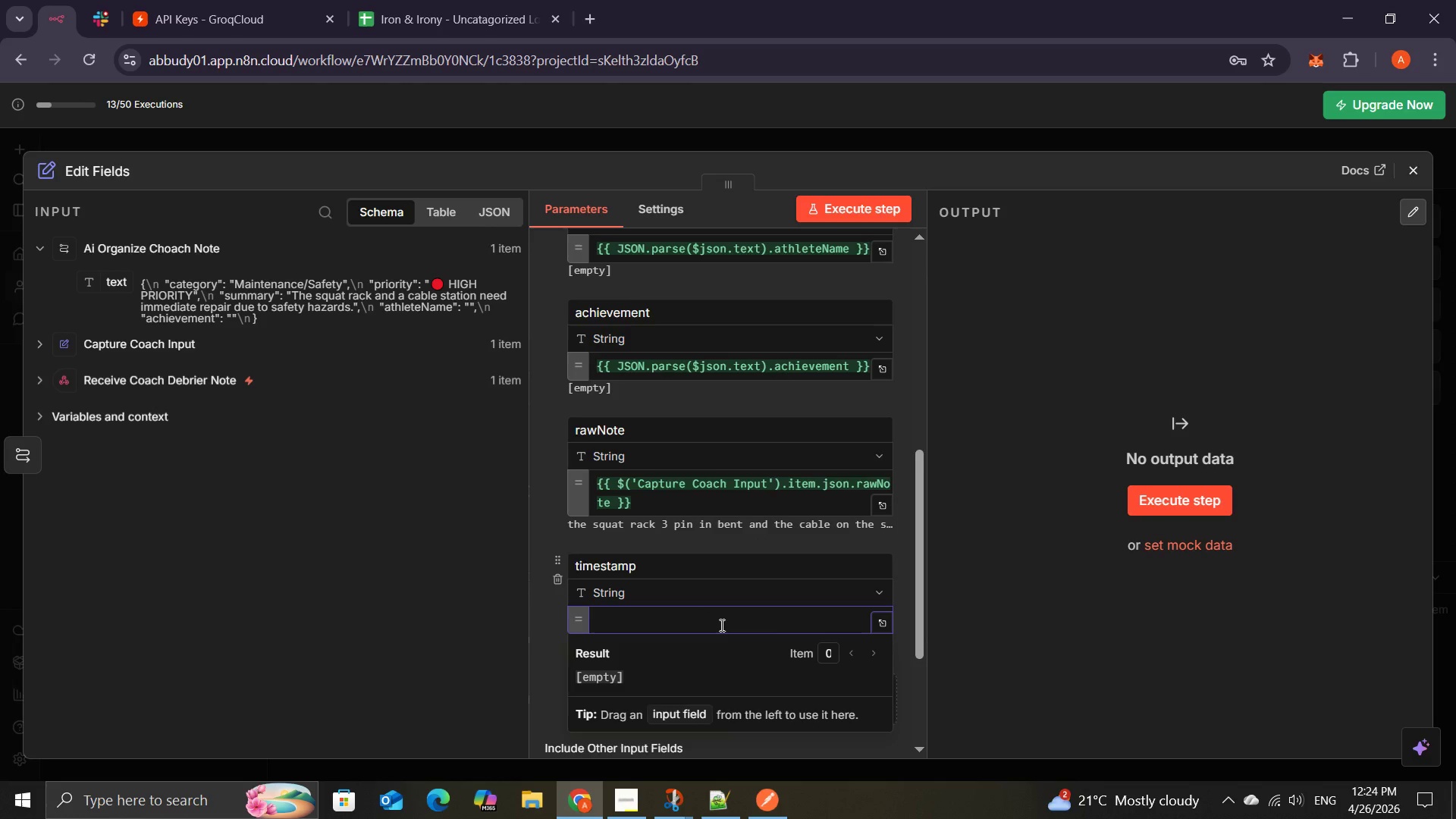 
key(Shift+BracketLeft)
 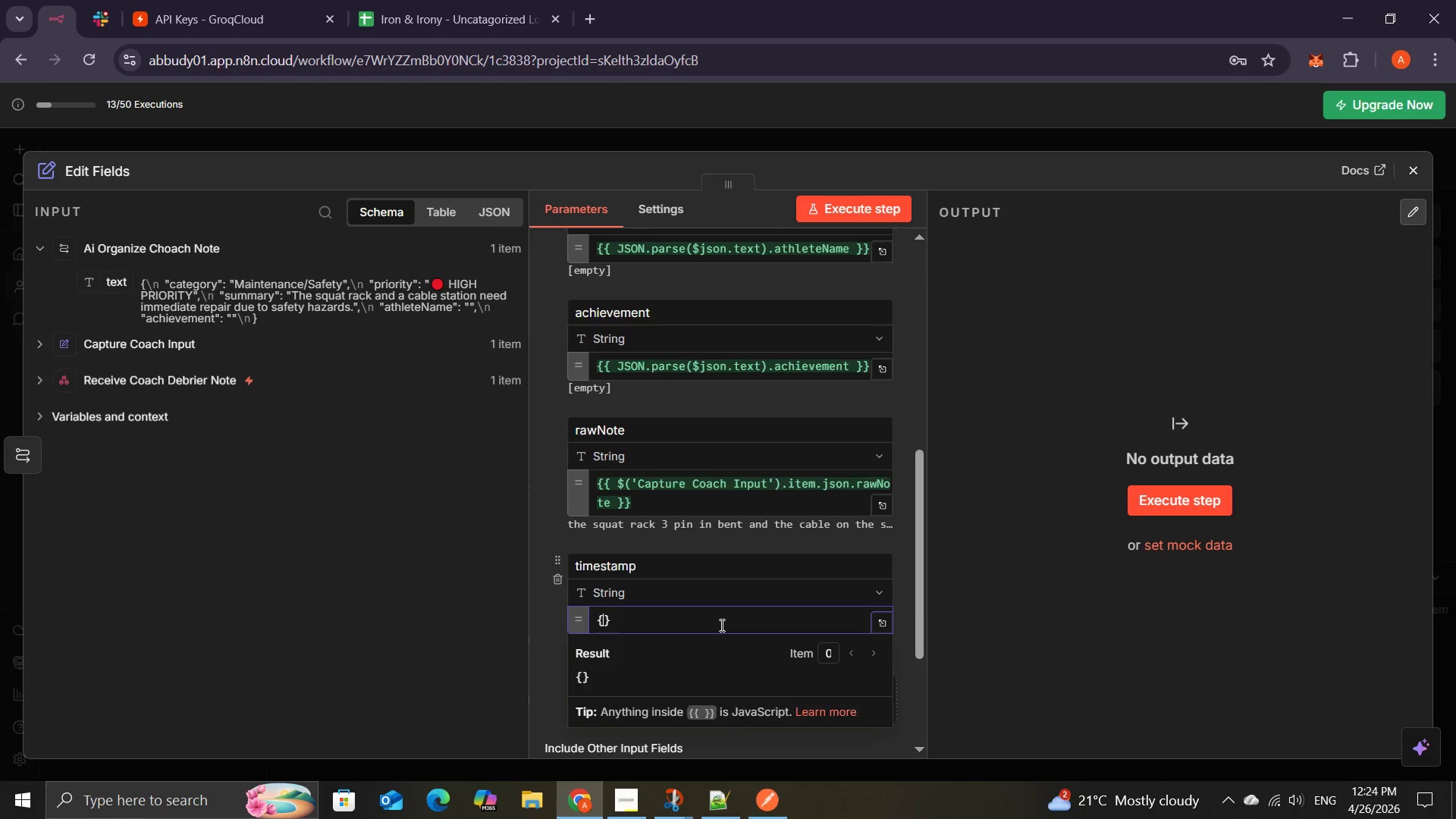 
key(Shift+BracketLeft)
 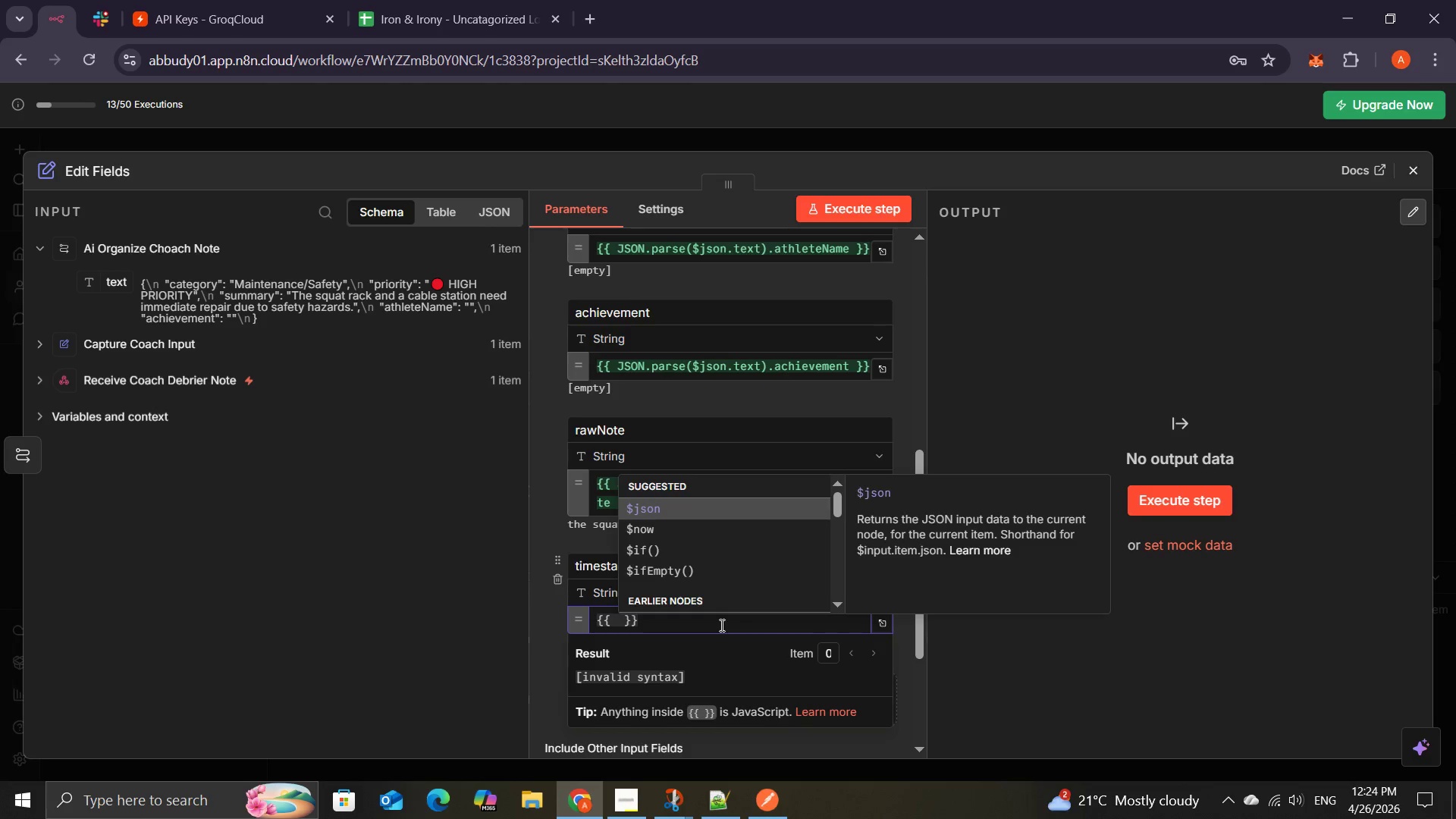 
wait(5.66)
 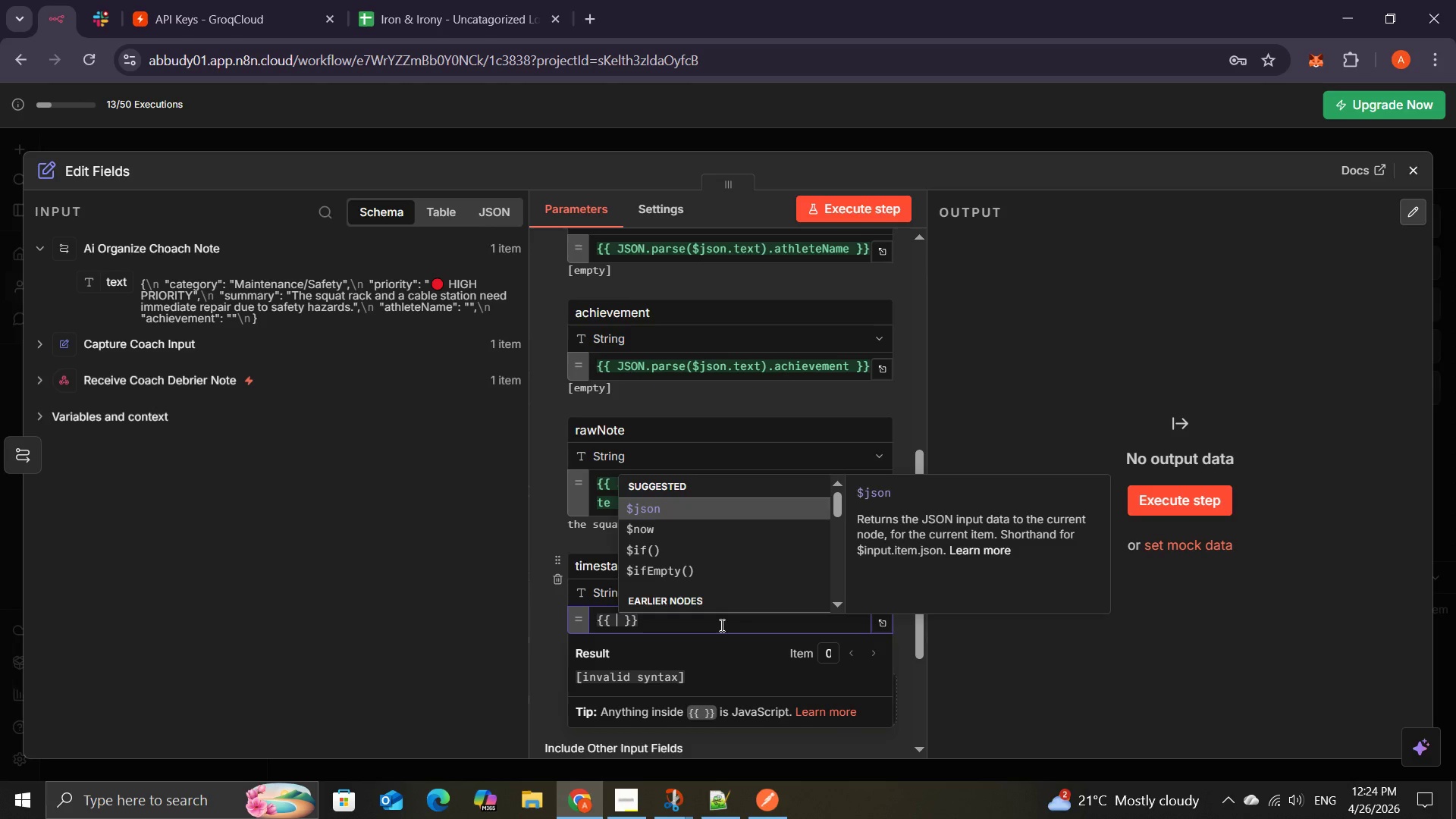 
type($()
 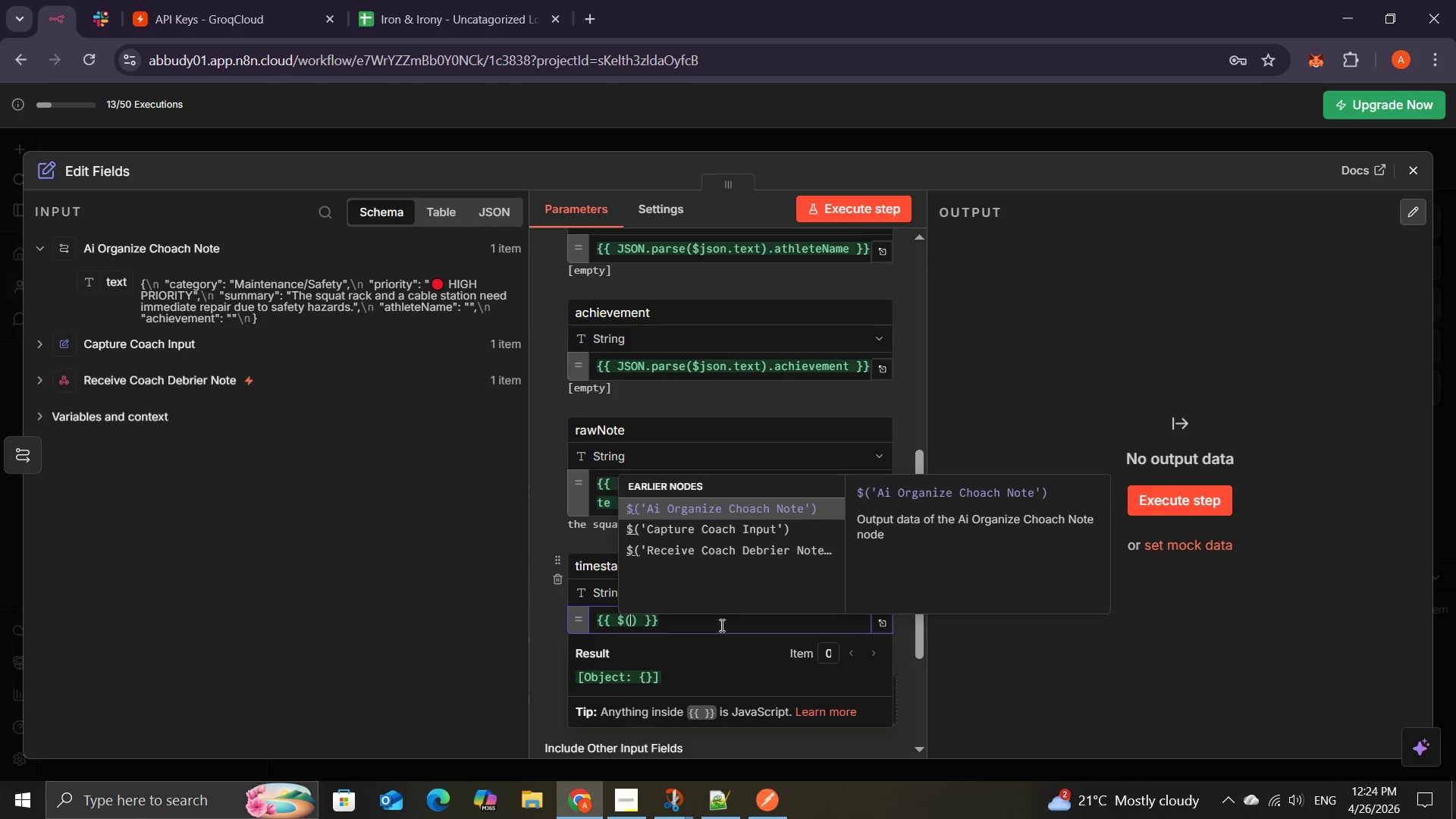 
wait(5.31)
 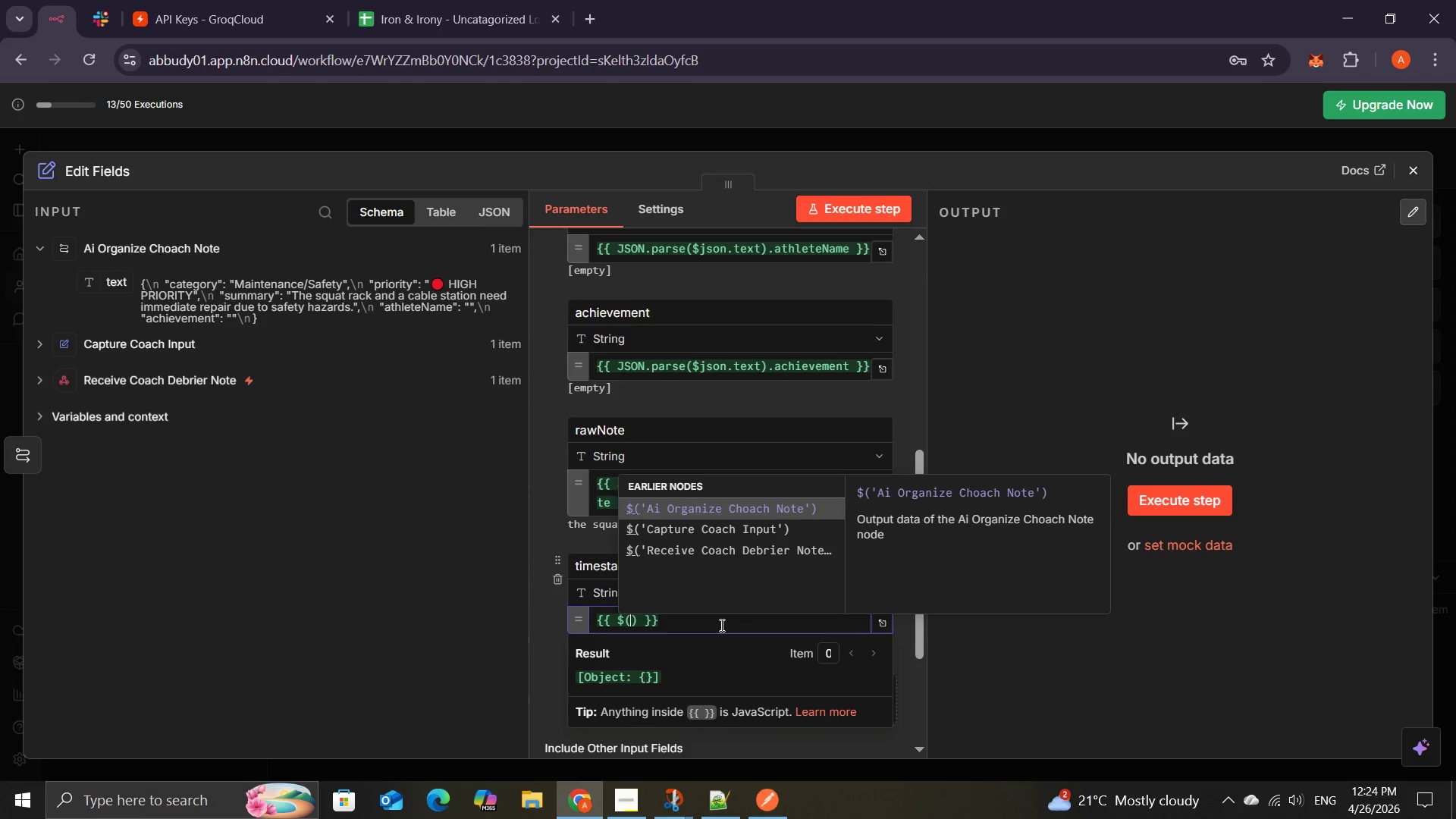 
left_click([684, 528])
 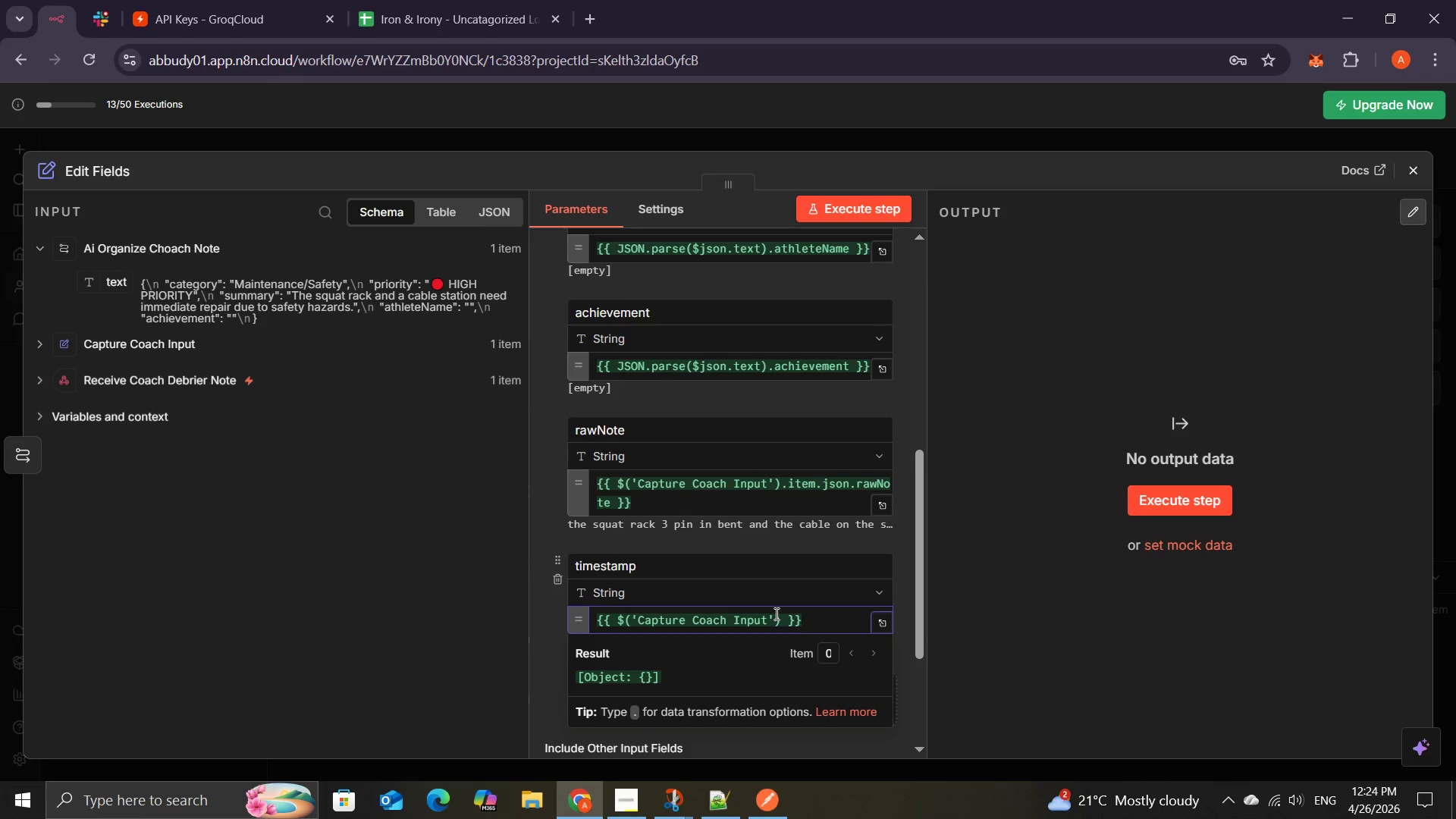 
key(Period)
 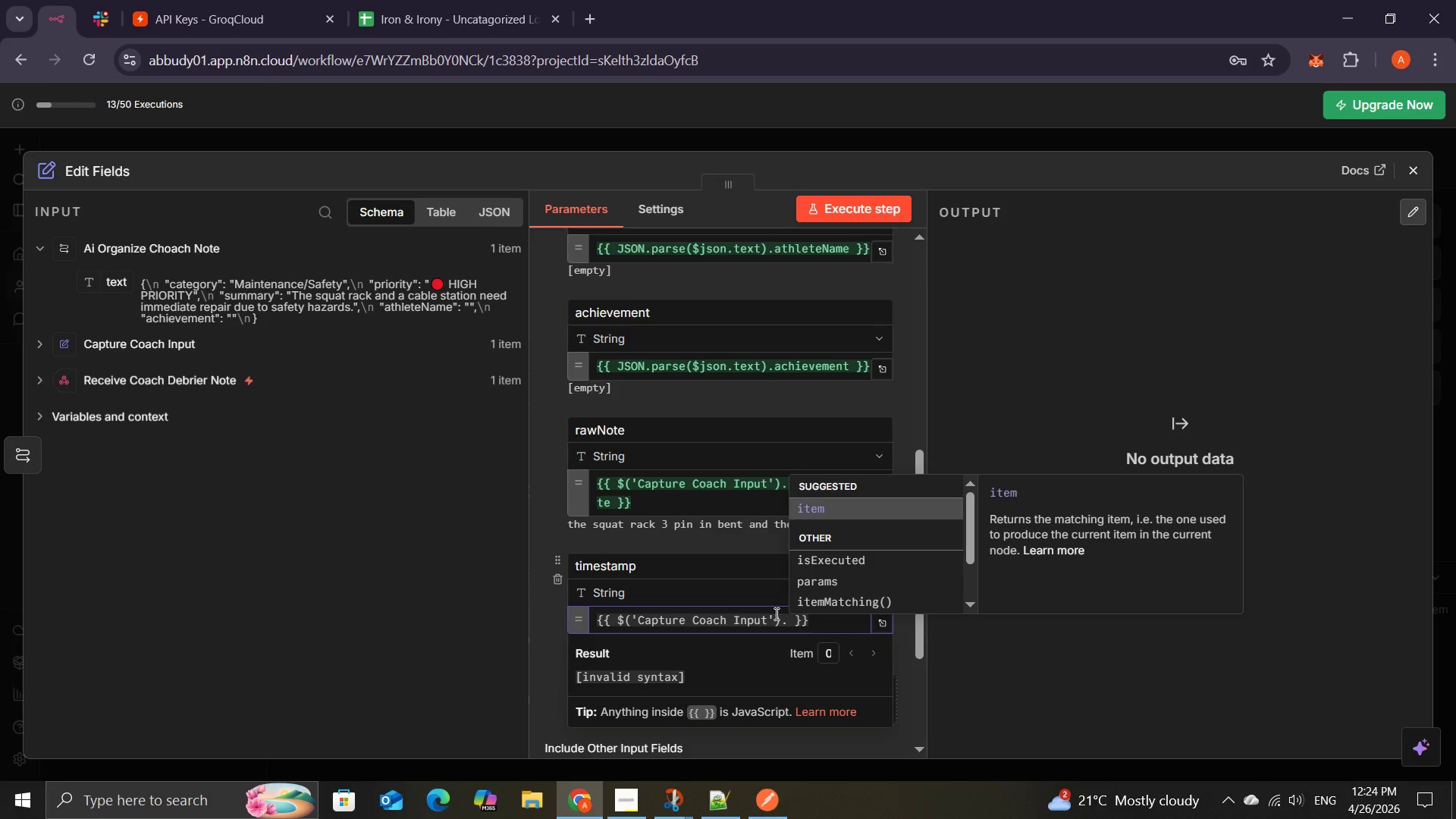 
key(Tab)
 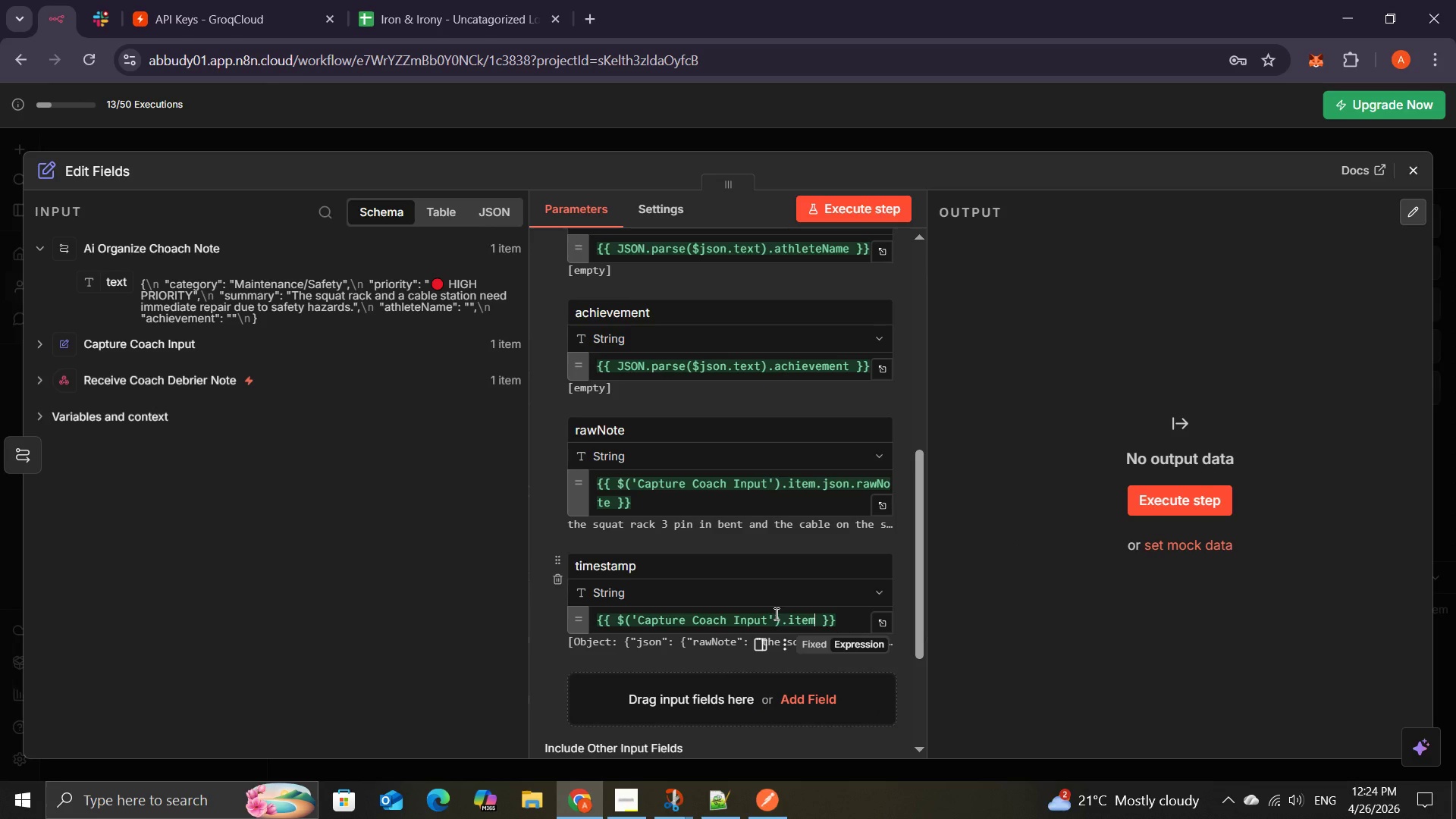 
key(Period)
 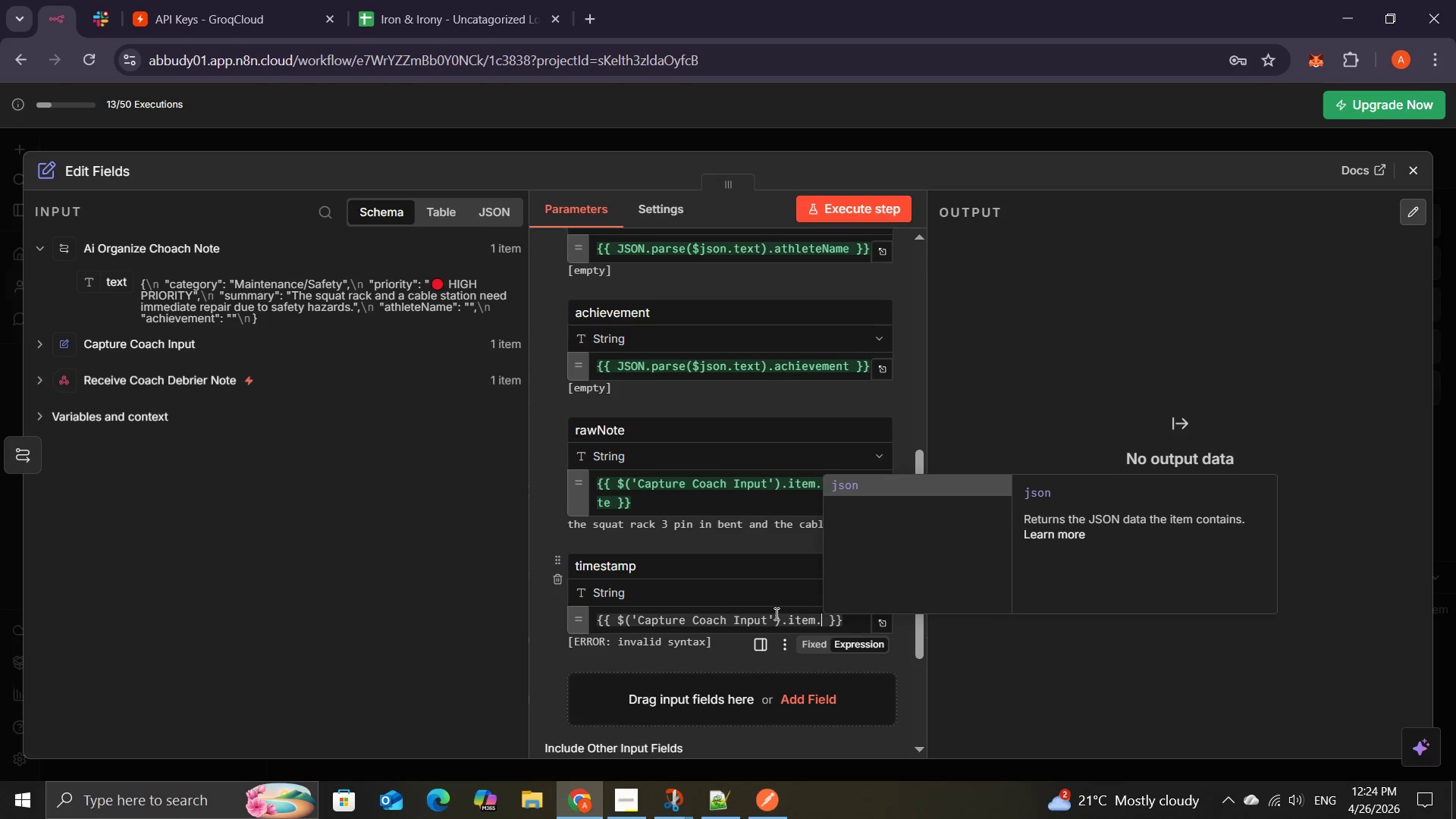 
key(Tab)
 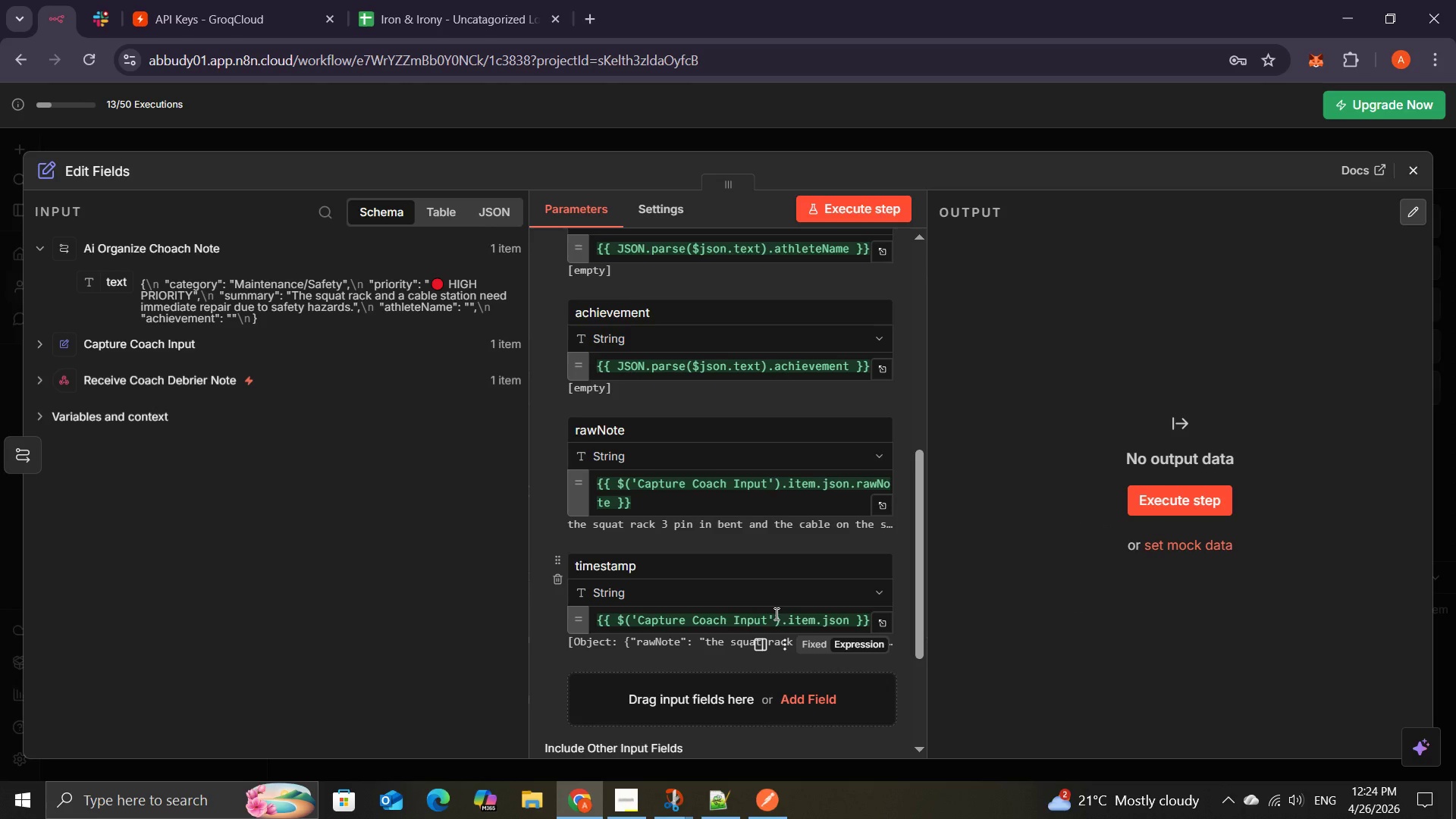 
wait(5.41)
 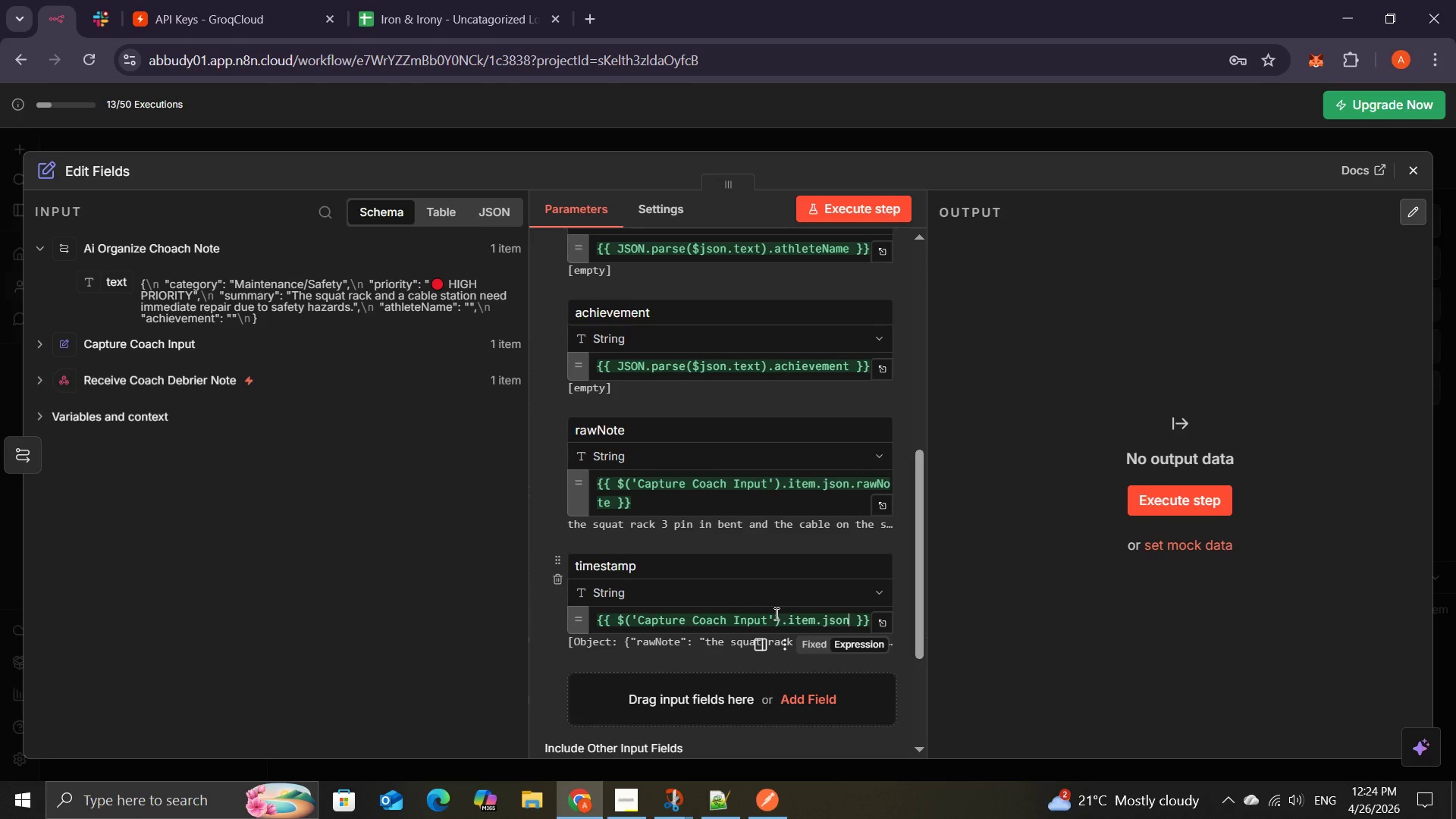 
key(Period)
 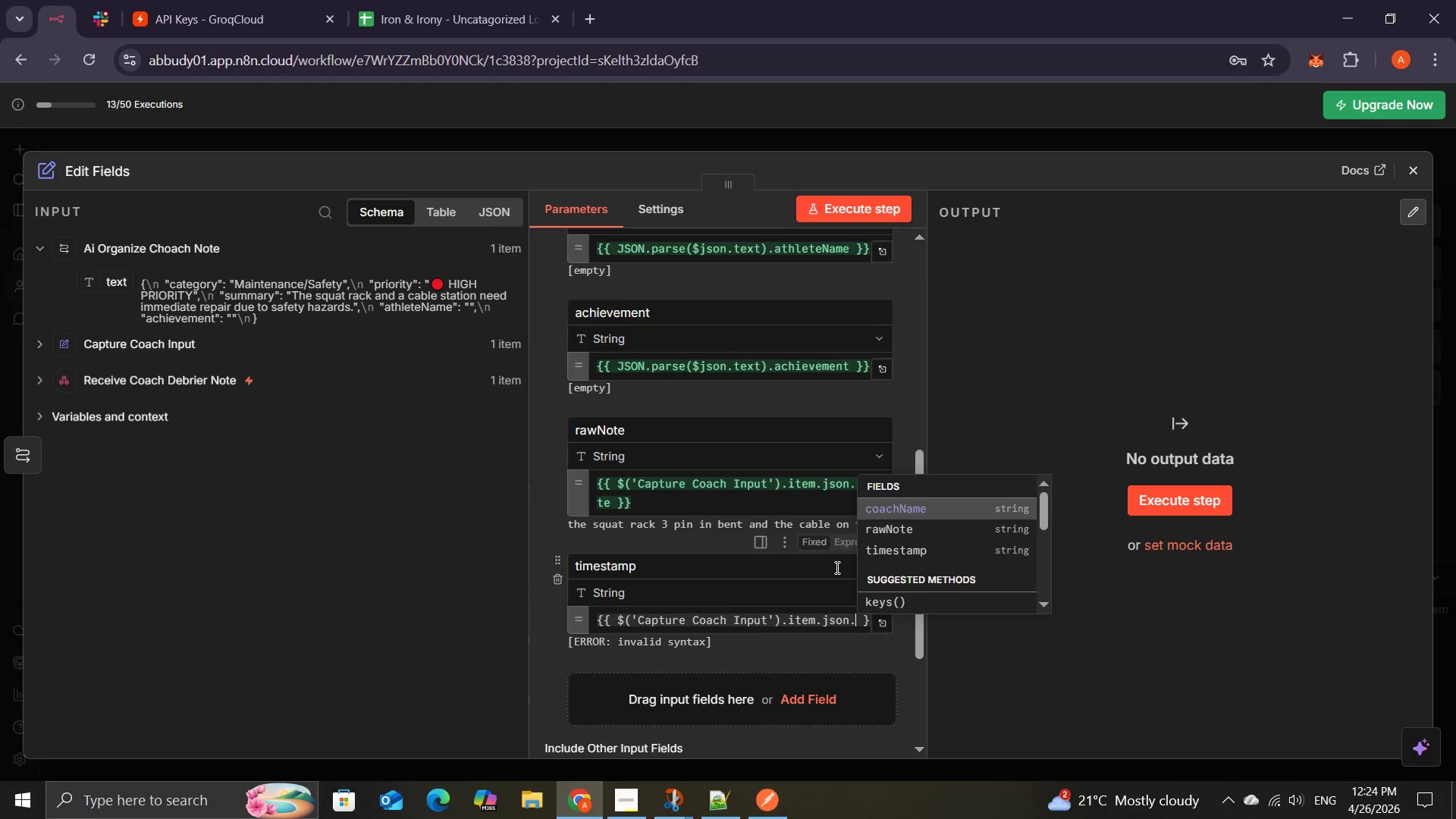 
left_click([893, 551])
 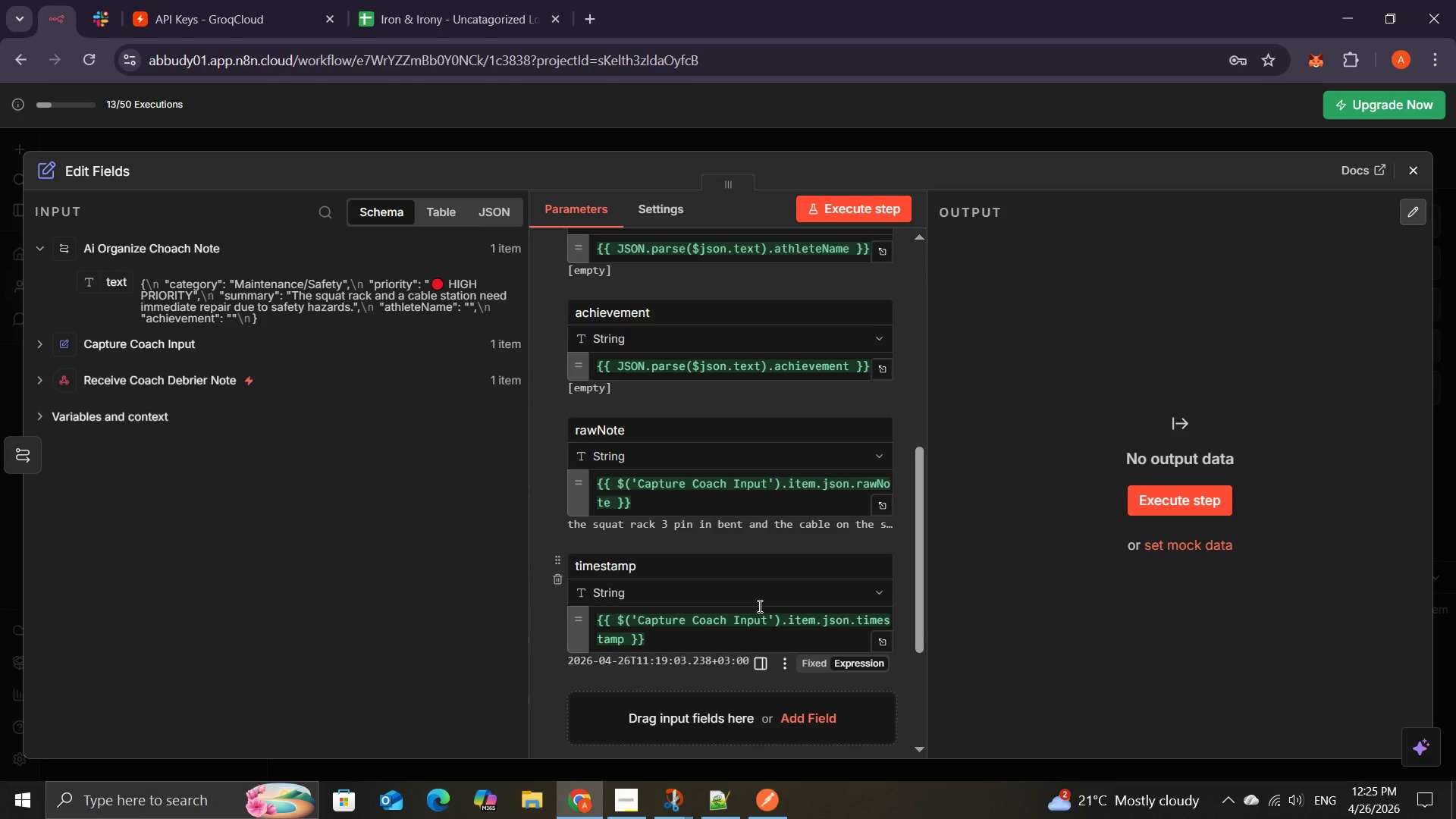 
wait(14.5)
 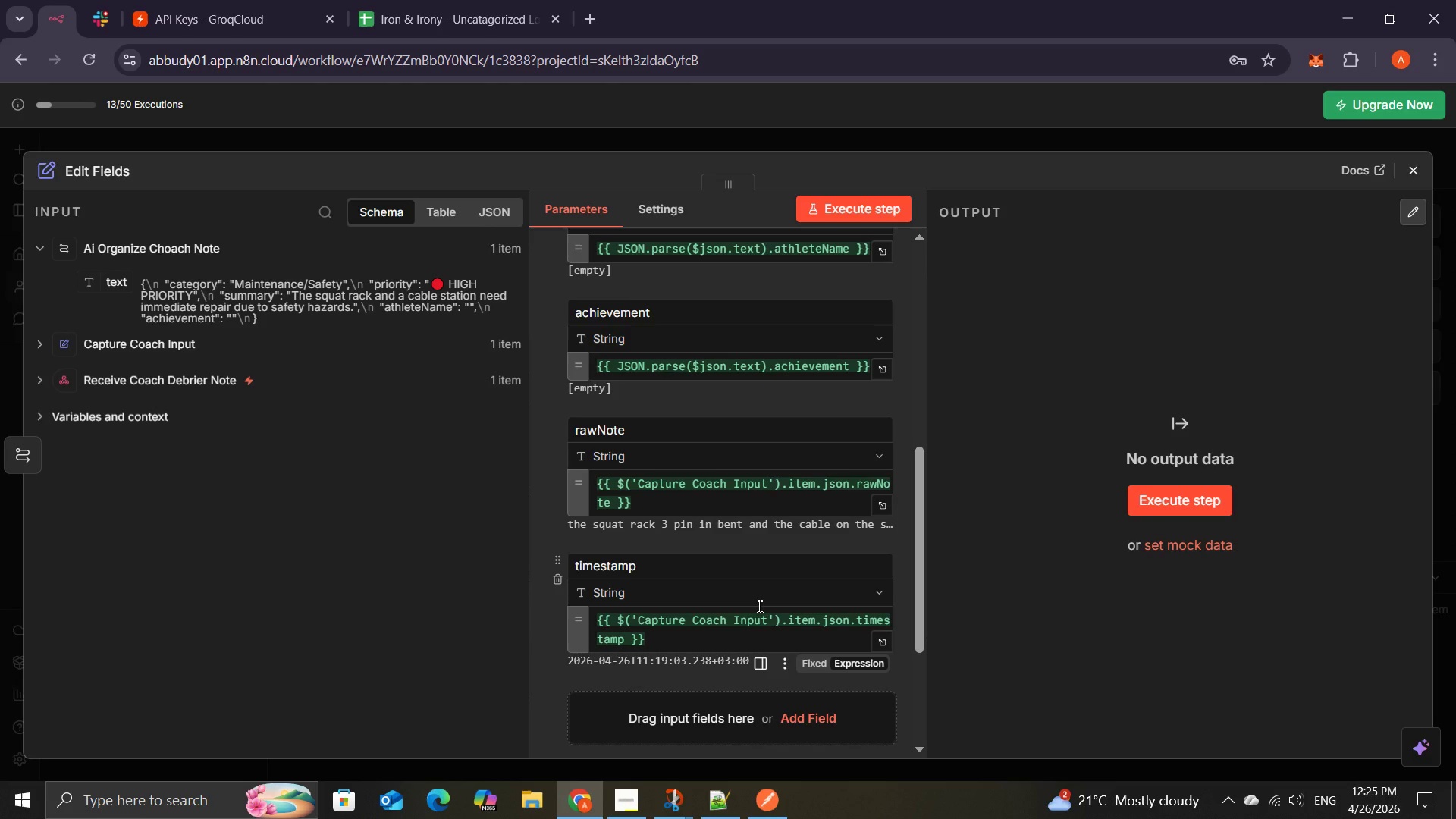 
left_click([998, 469])
 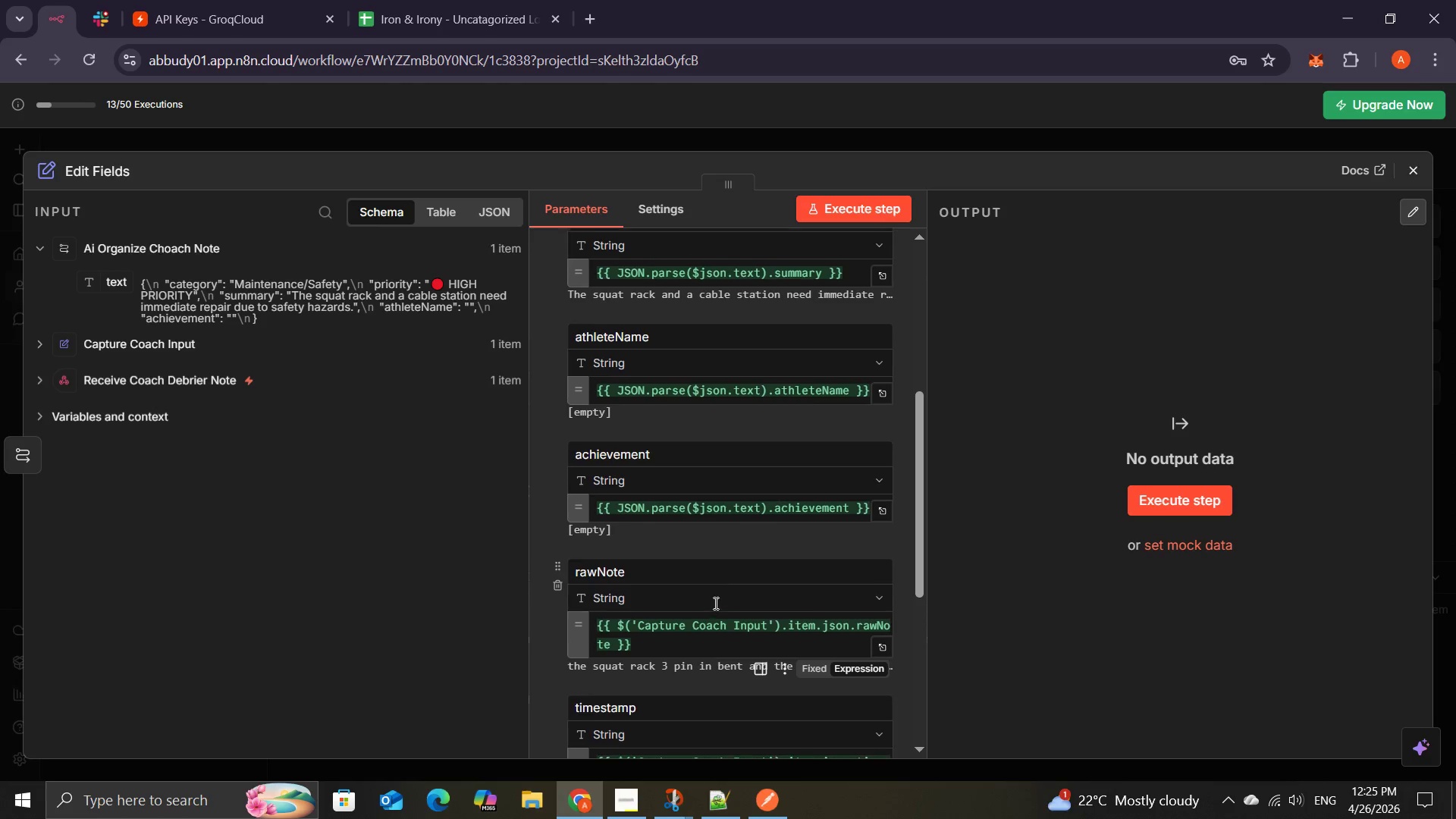 
wait(15.3)
 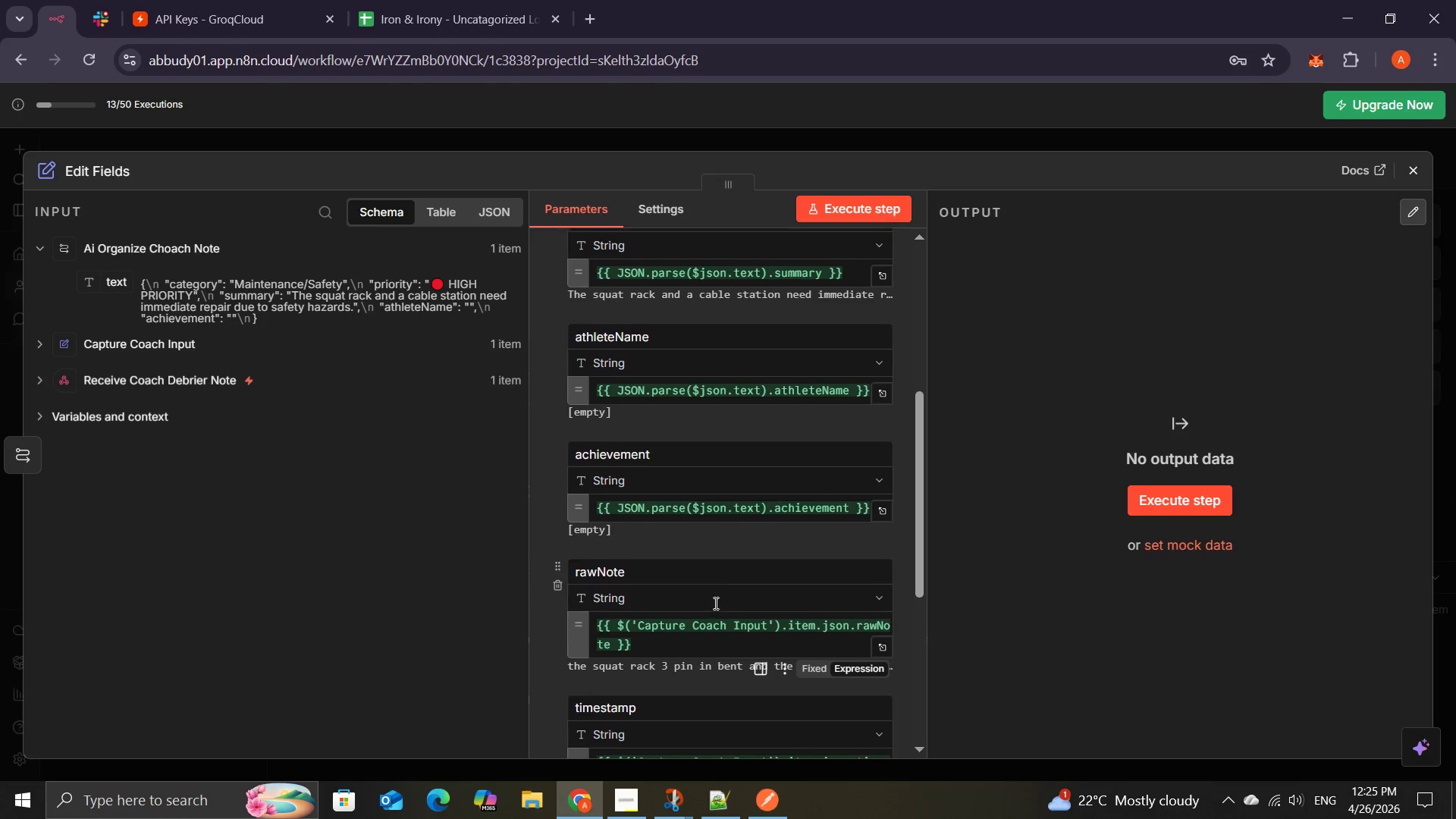 
mouse_move([709, 575])
 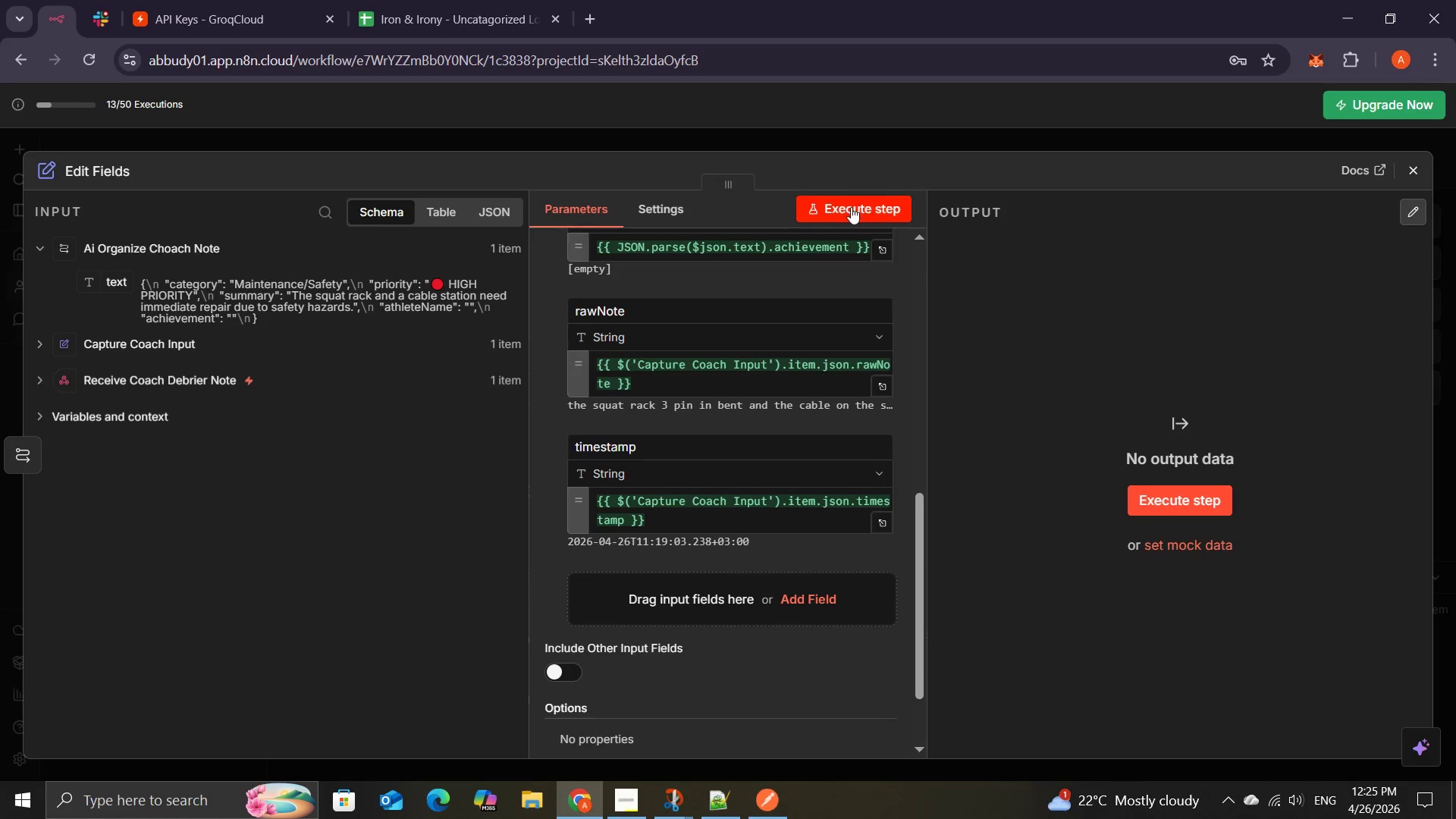 
left_click([851, 207])
 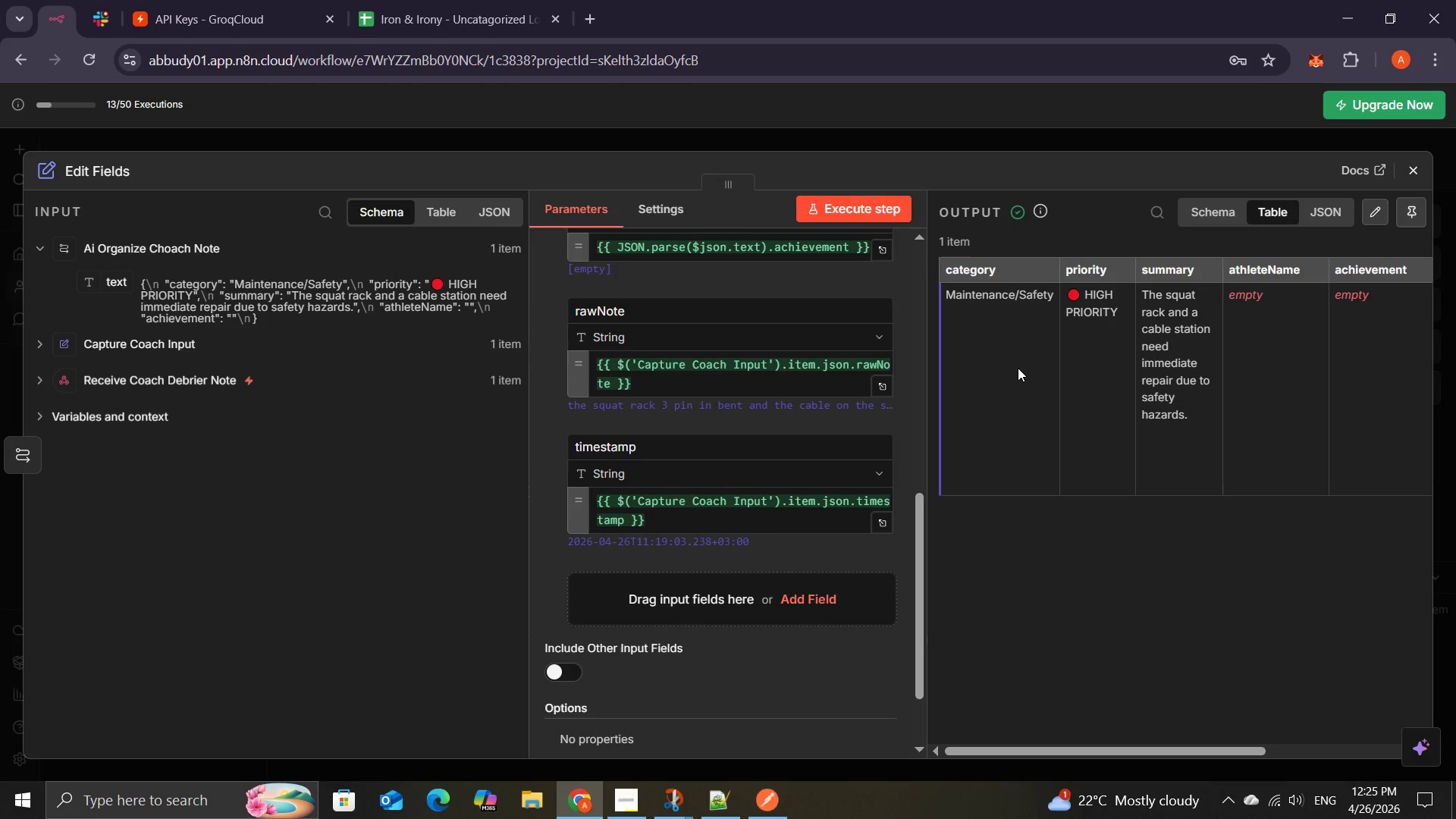 
wait(11.53)
 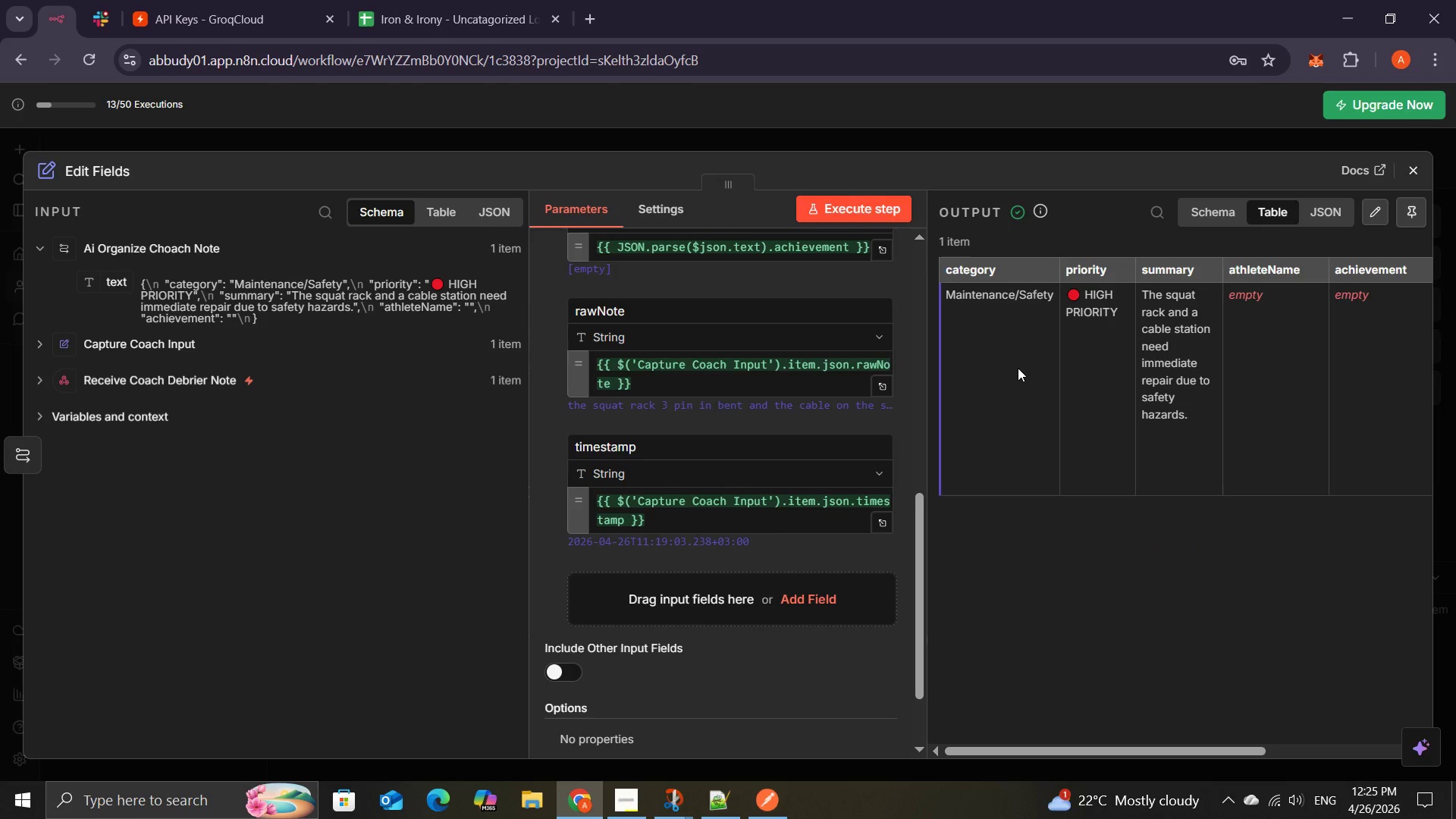 
left_click([635, 759])